 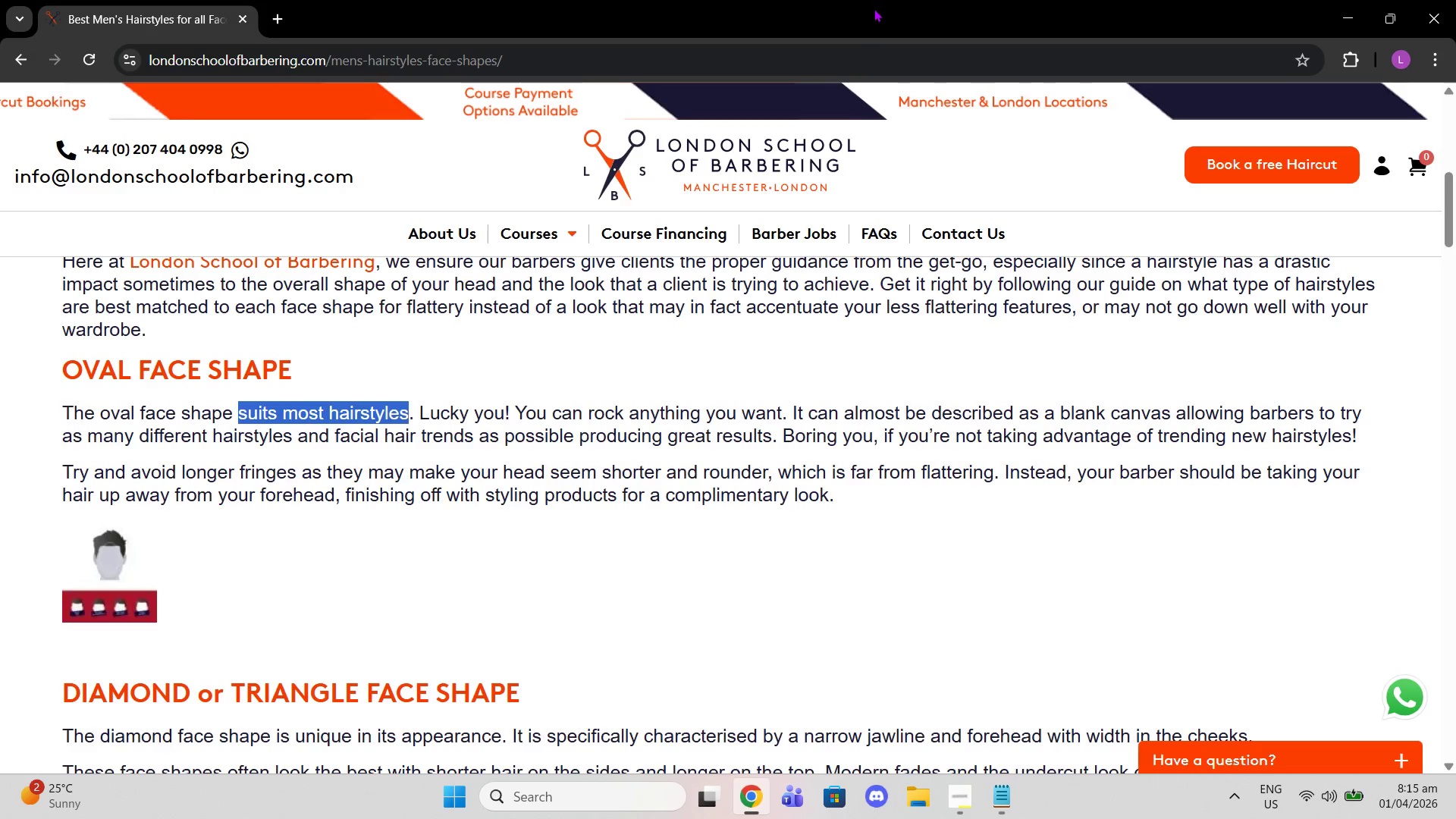 
left_click([636, 466])
 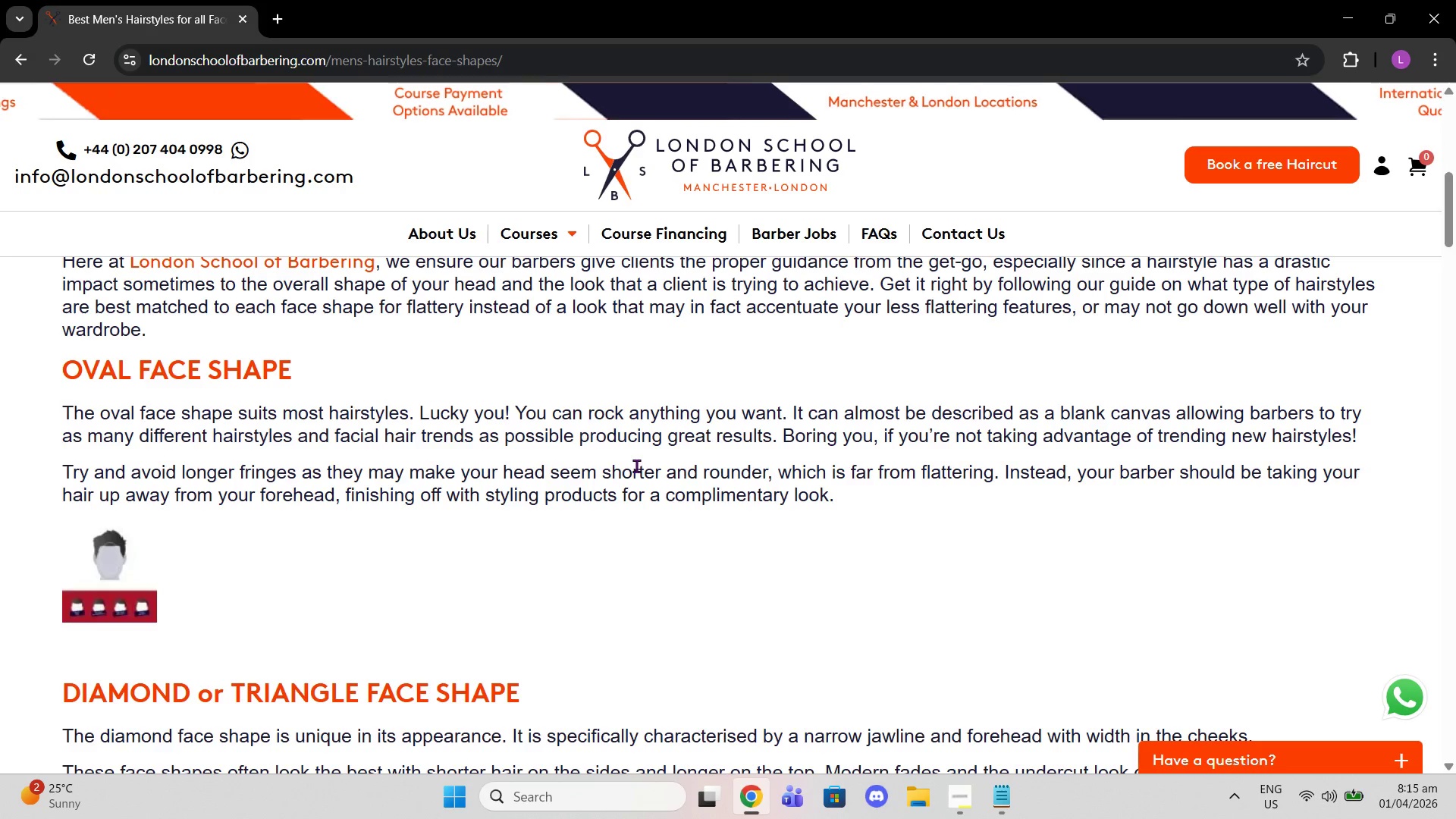 
scroll: coordinate [779, 560], scroll_direction: down, amount: 4.0
 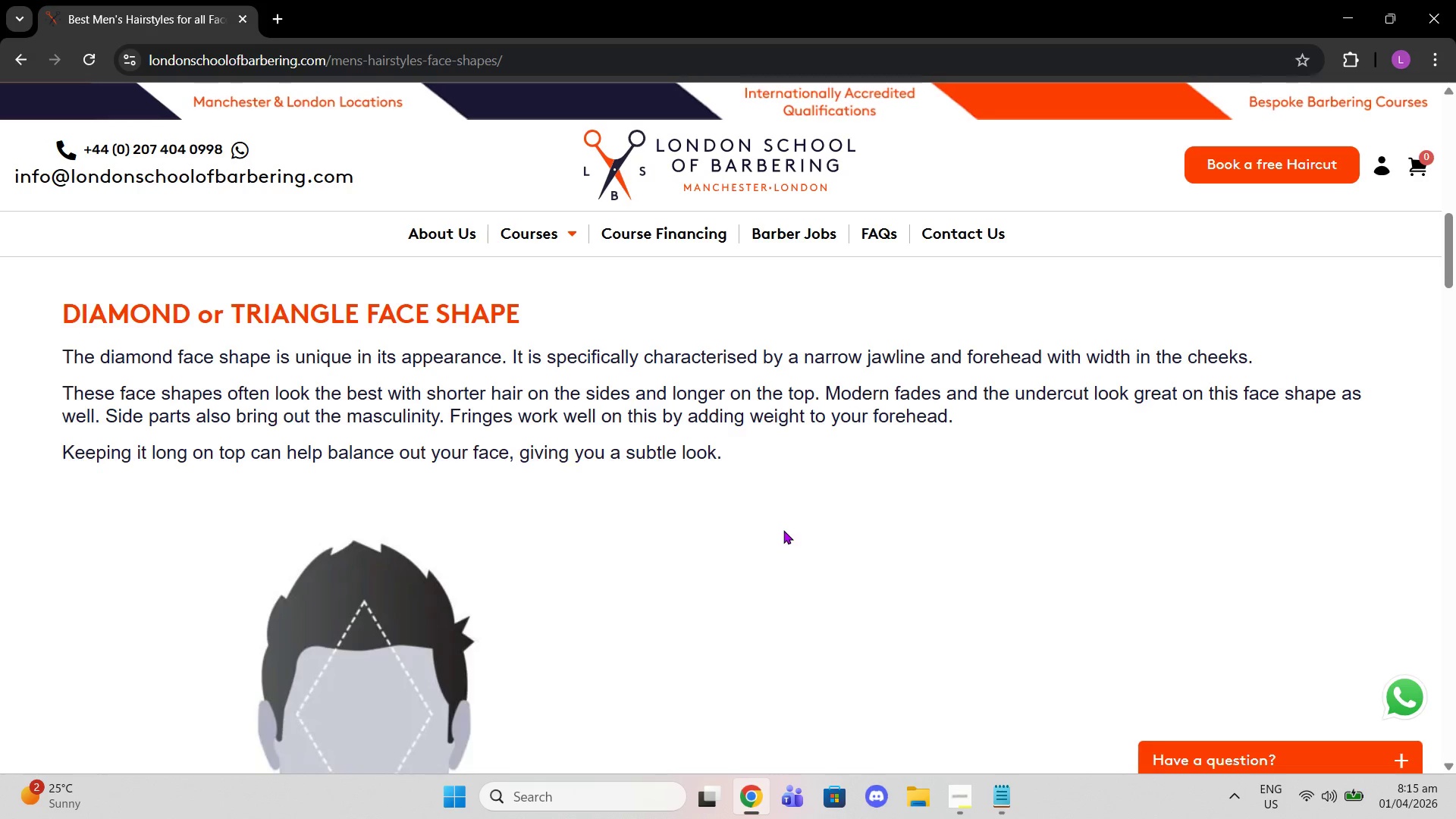 
wait(7.49)
 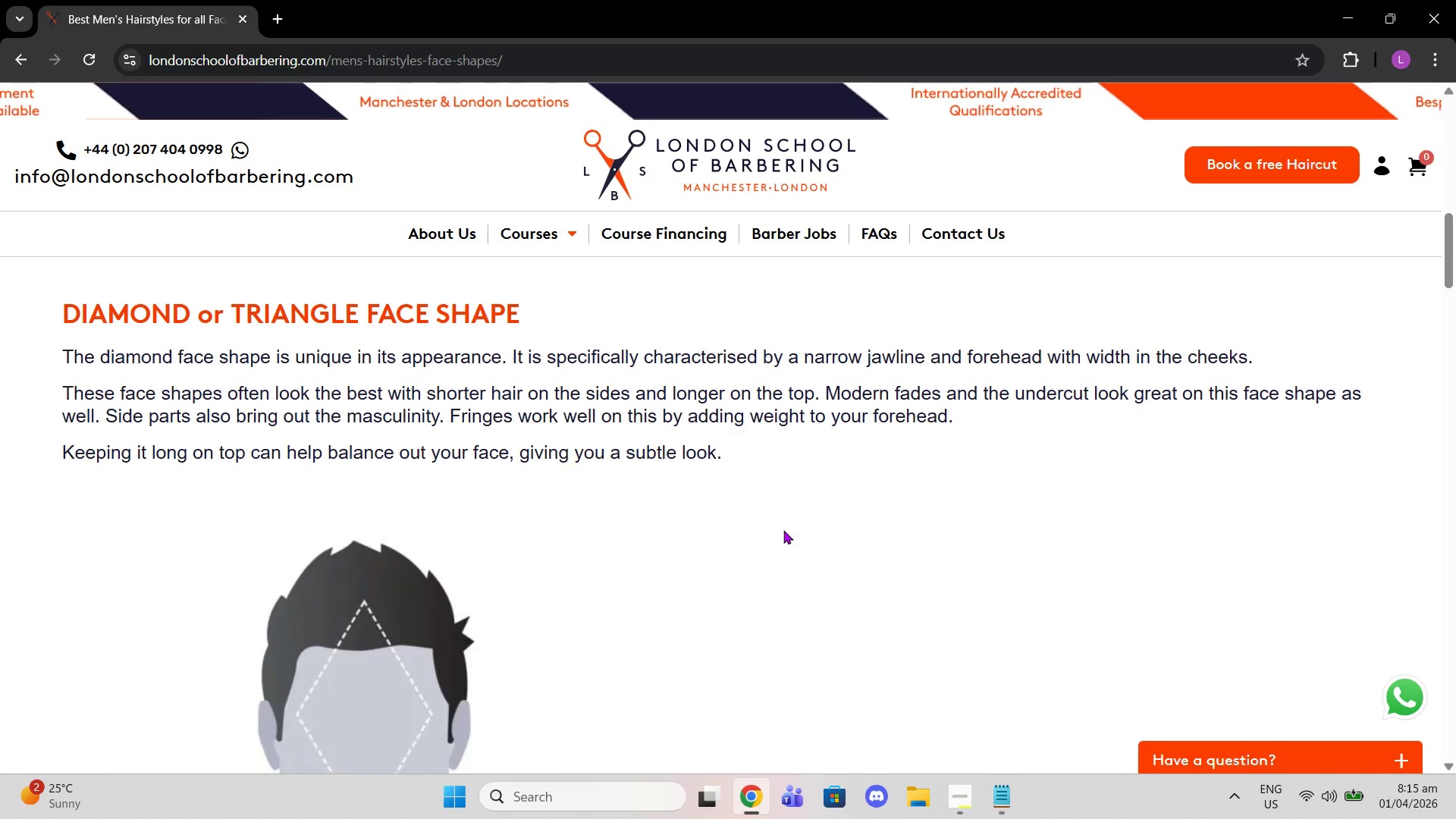 
scroll: coordinate [1049, 492], scroll_direction: down, amount: 10.0
 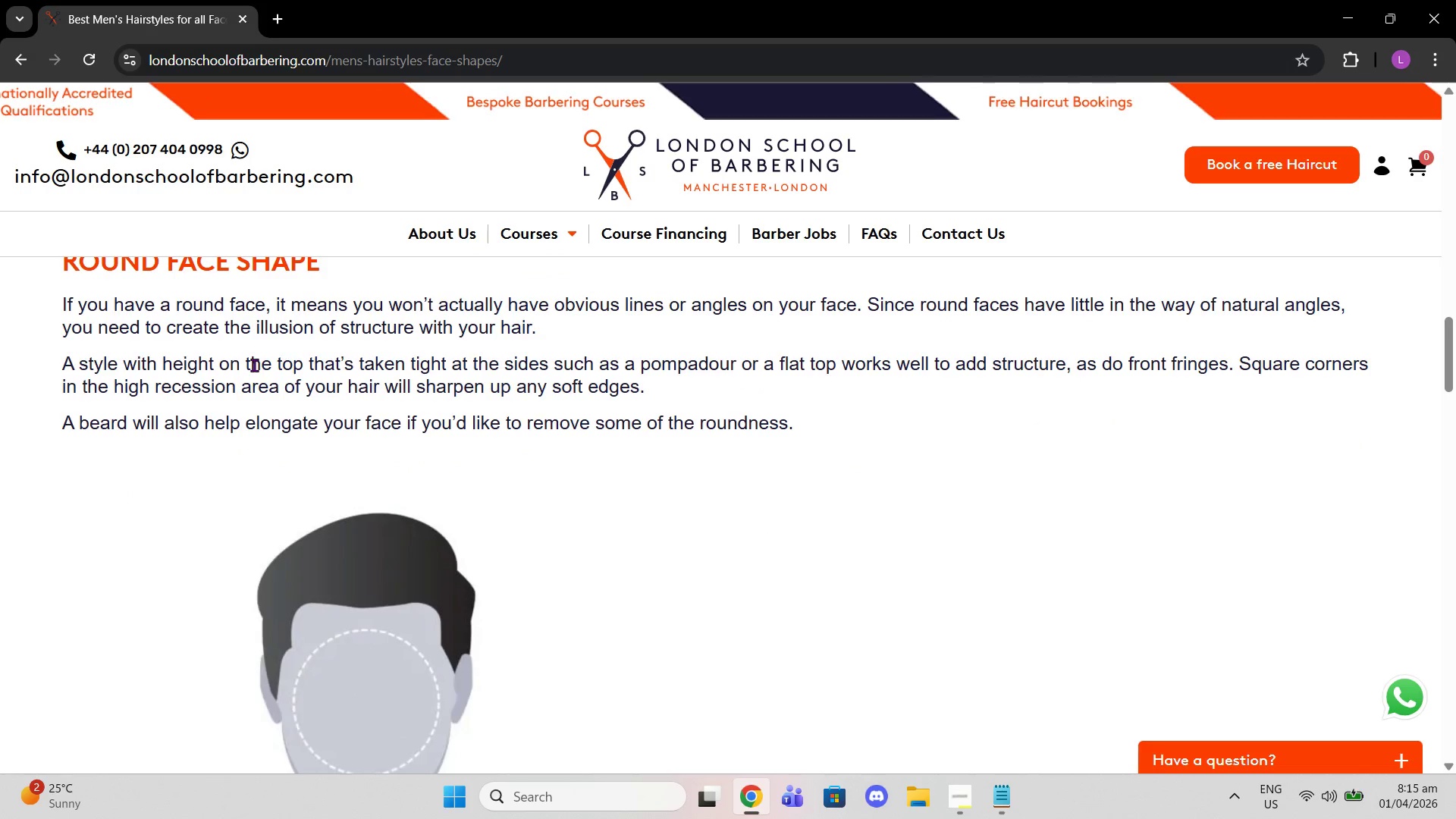 
left_click_drag(start_coordinate=[56, 360], to_coordinate=[1068, 365])
 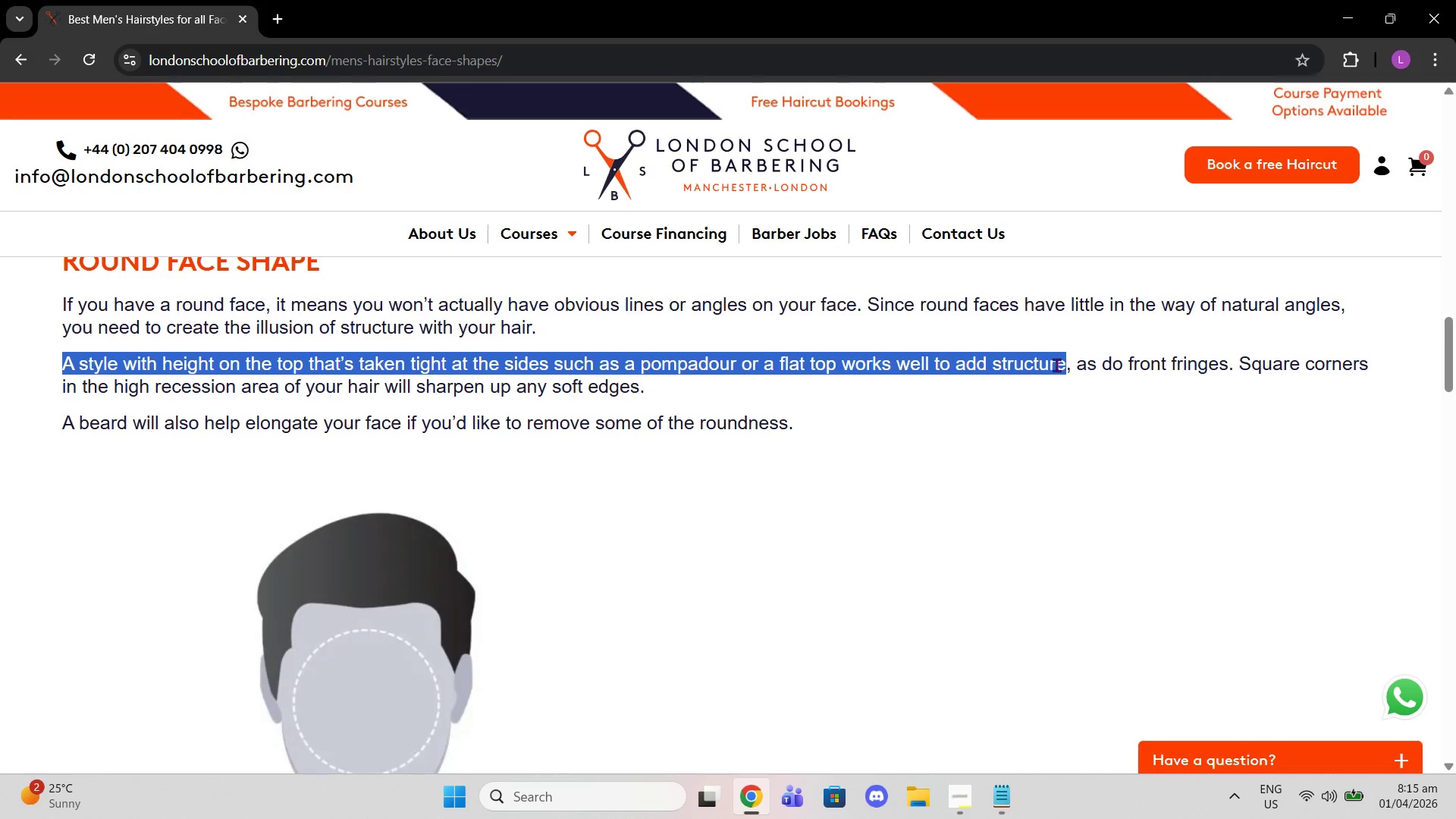 
right_click([1056, 365])
 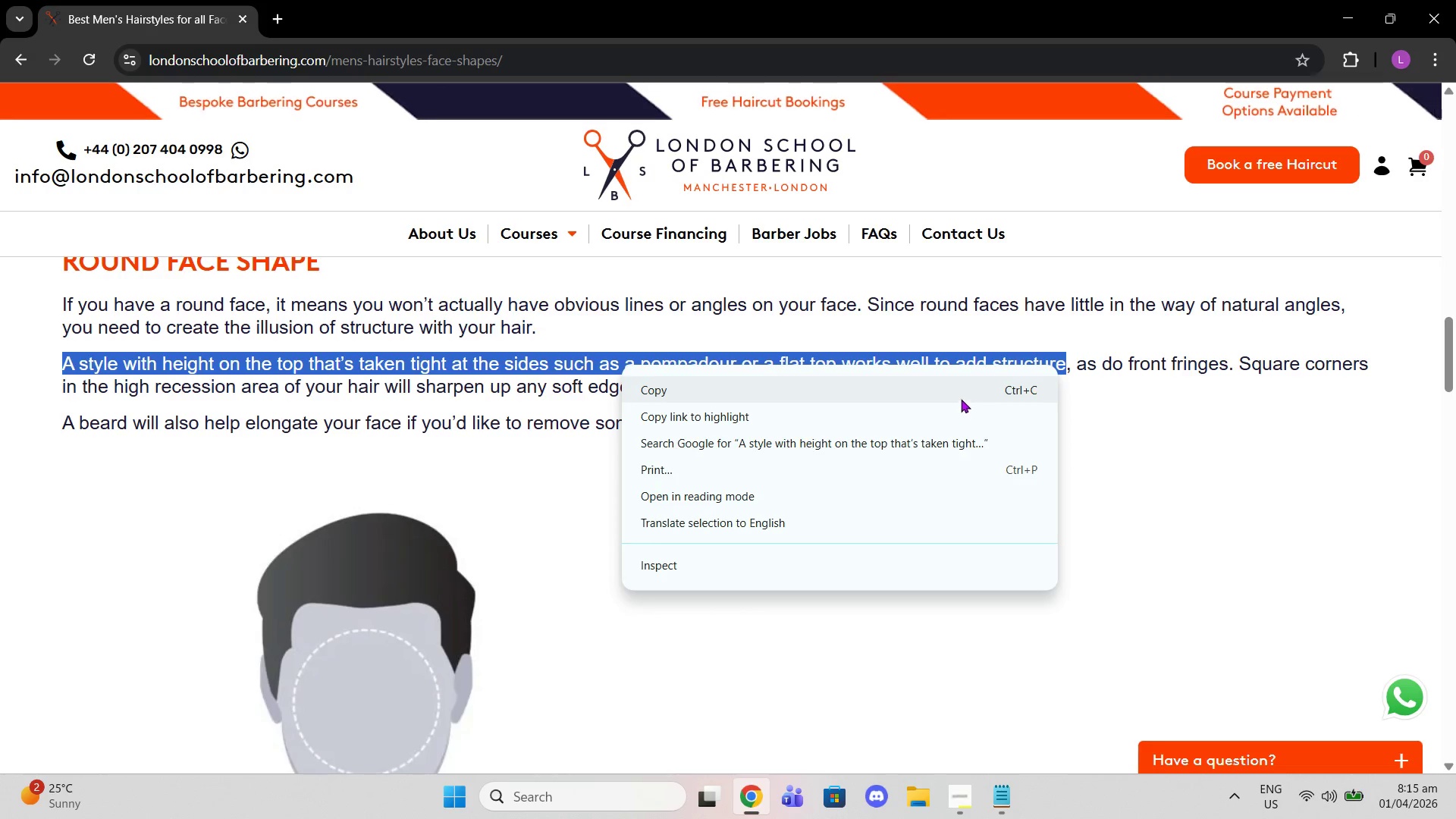 
left_click([954, 394])
 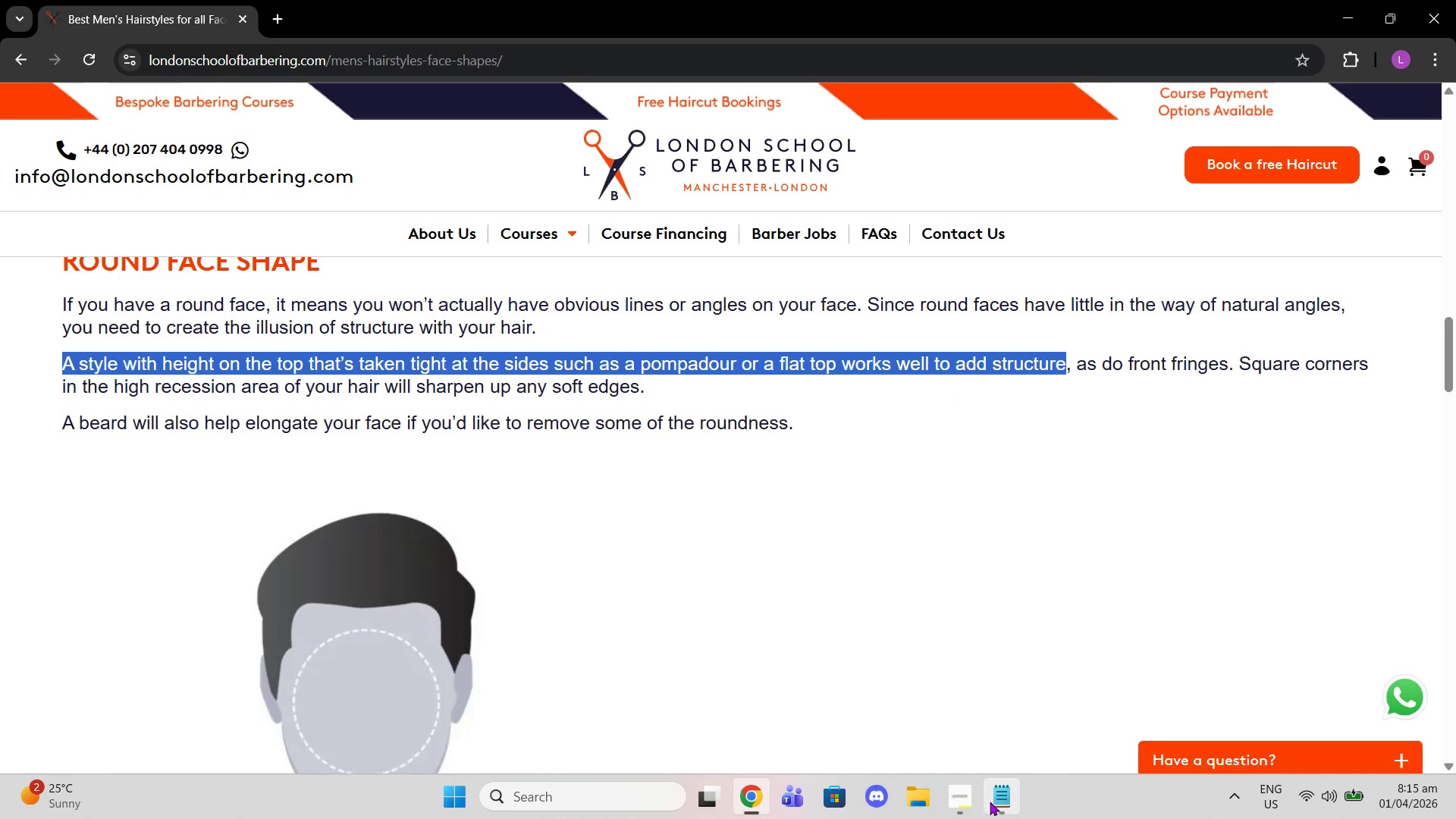 
left_click([990, 802])
 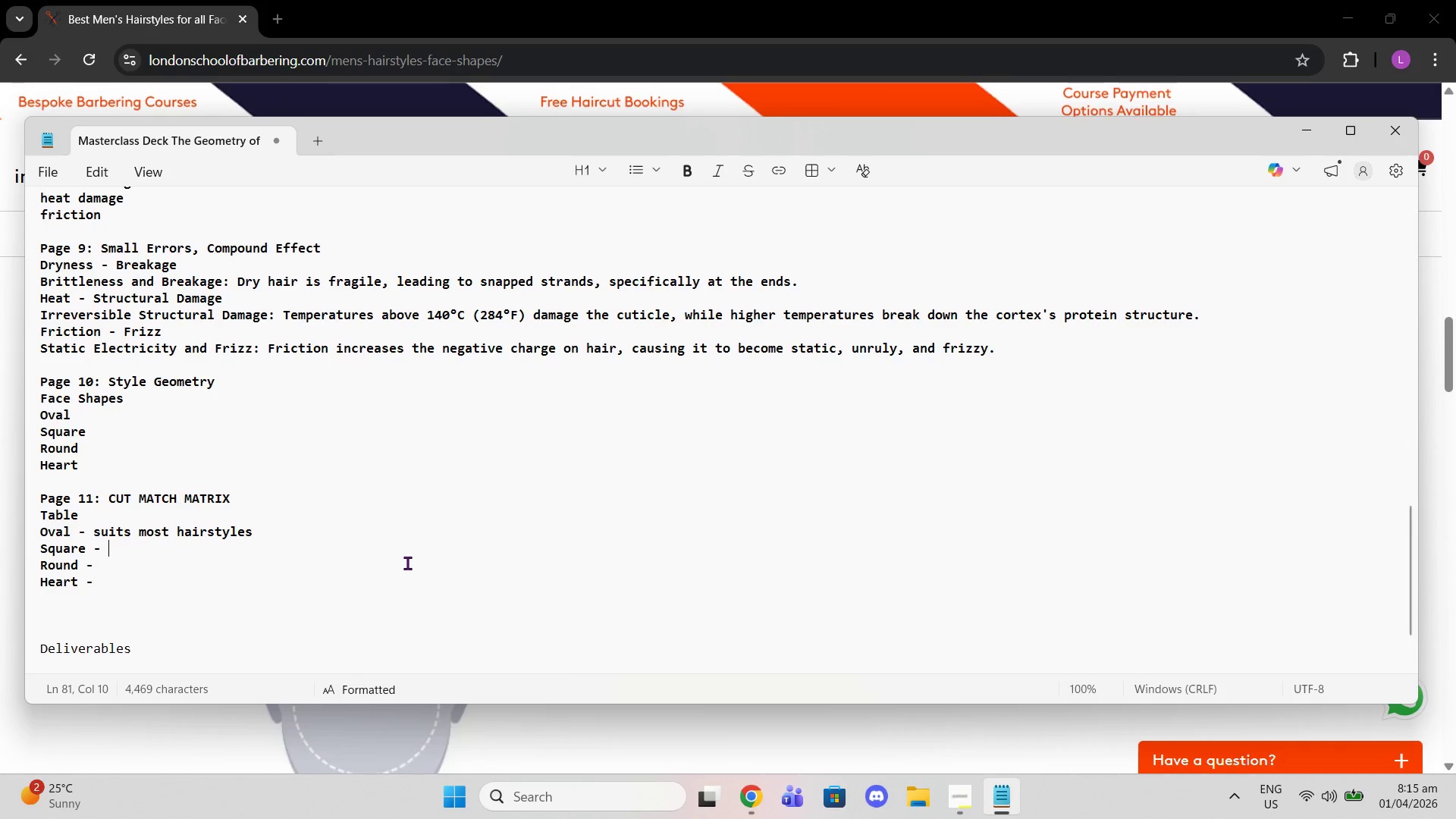 
hold_key(key=ControlLeft, duration=0.53)
 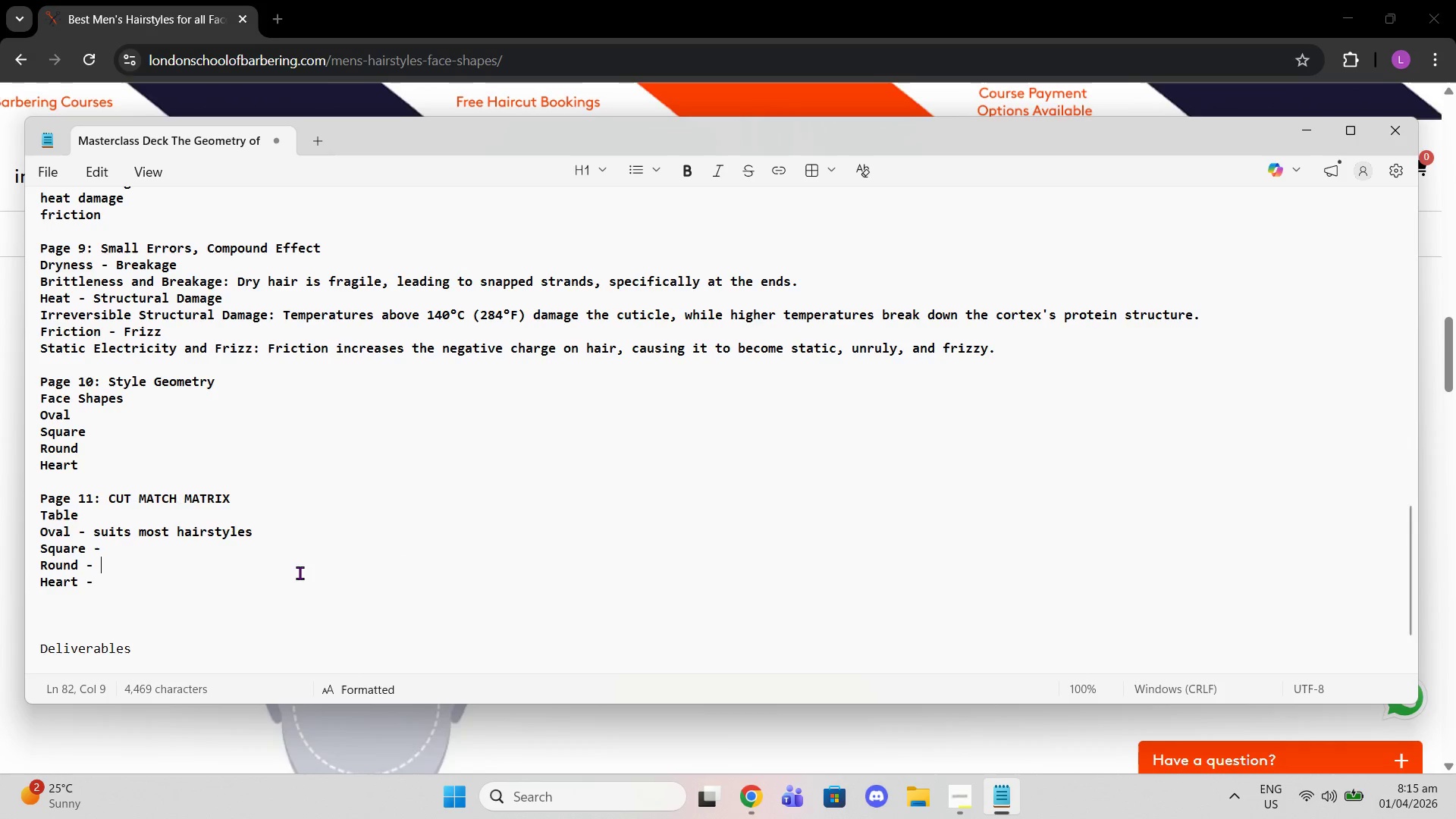 
hold_key(key=ShiftLeft, duration=0.38)
 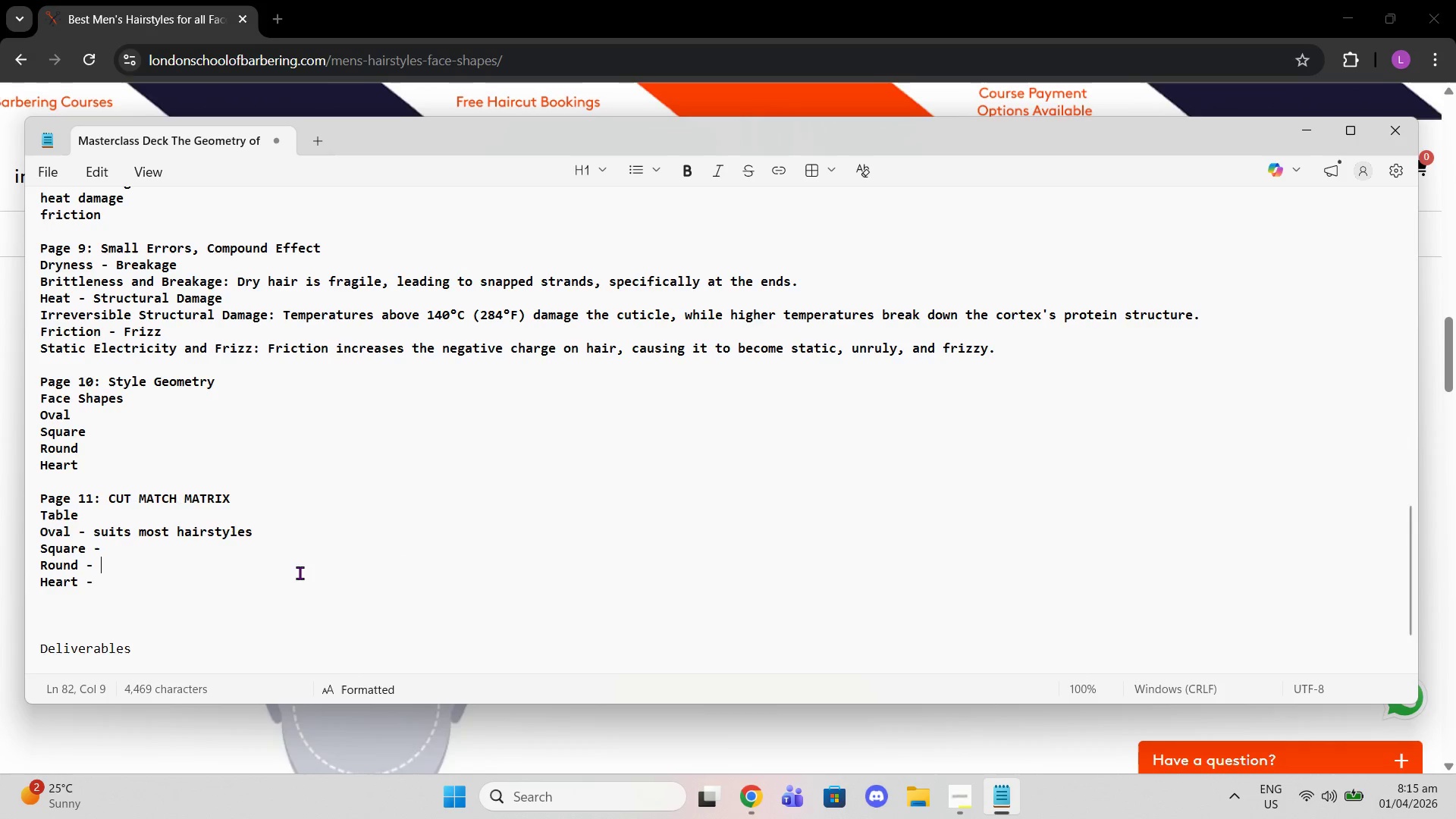 
key(Control+Shift+V)
 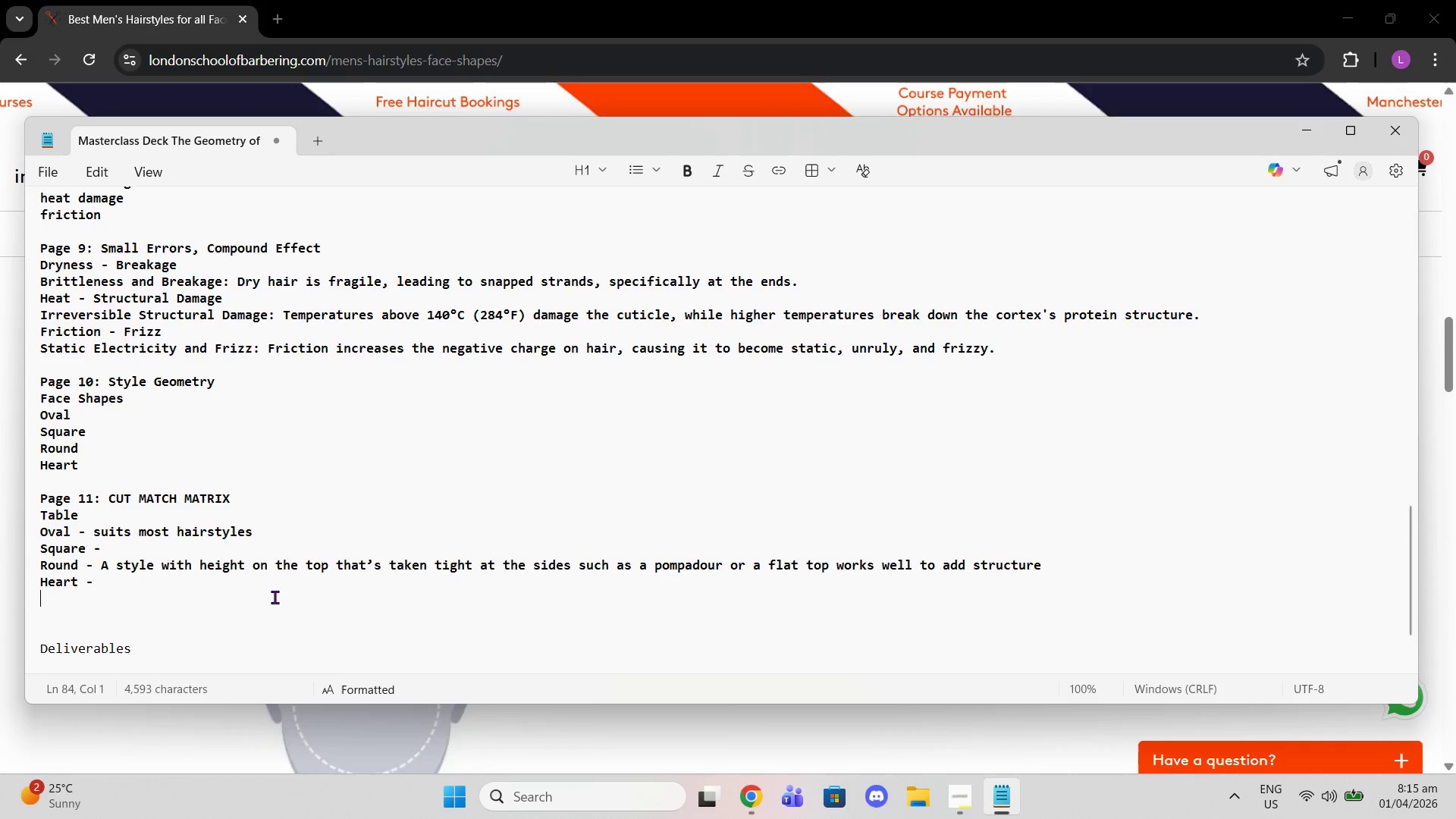 
double_click([274, 581])
 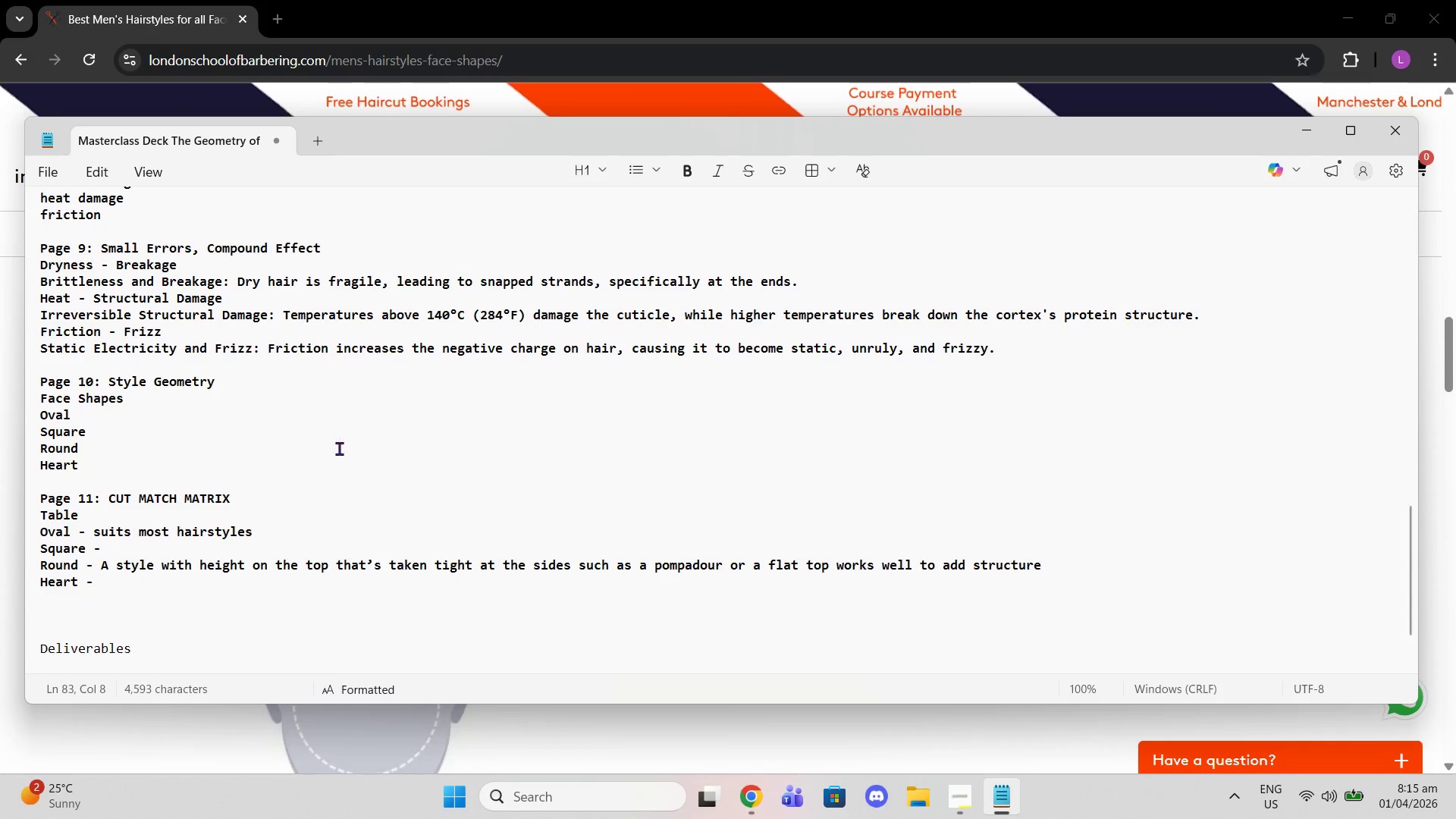 
key(Space)
 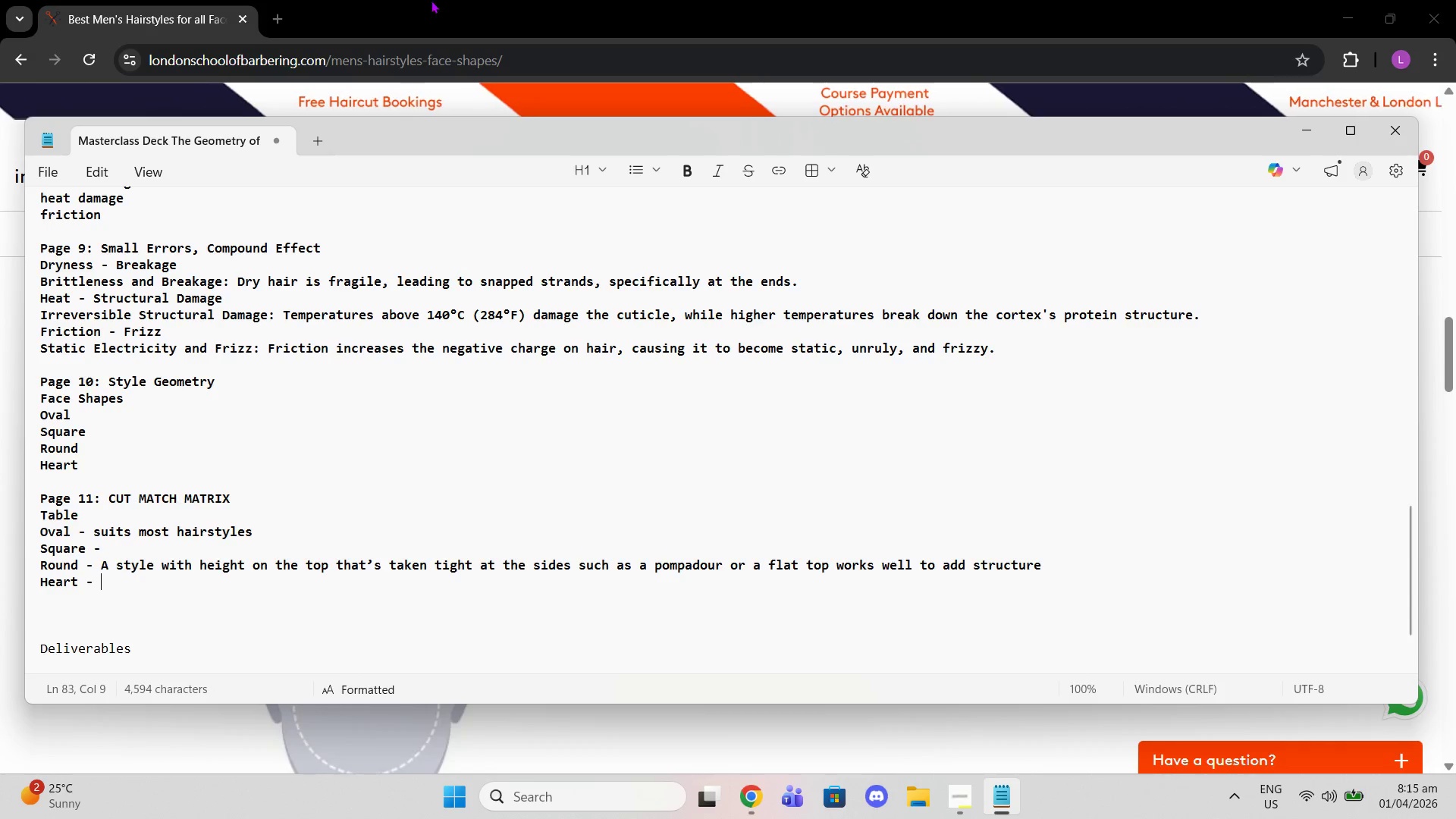 
left_click([442, 0])
 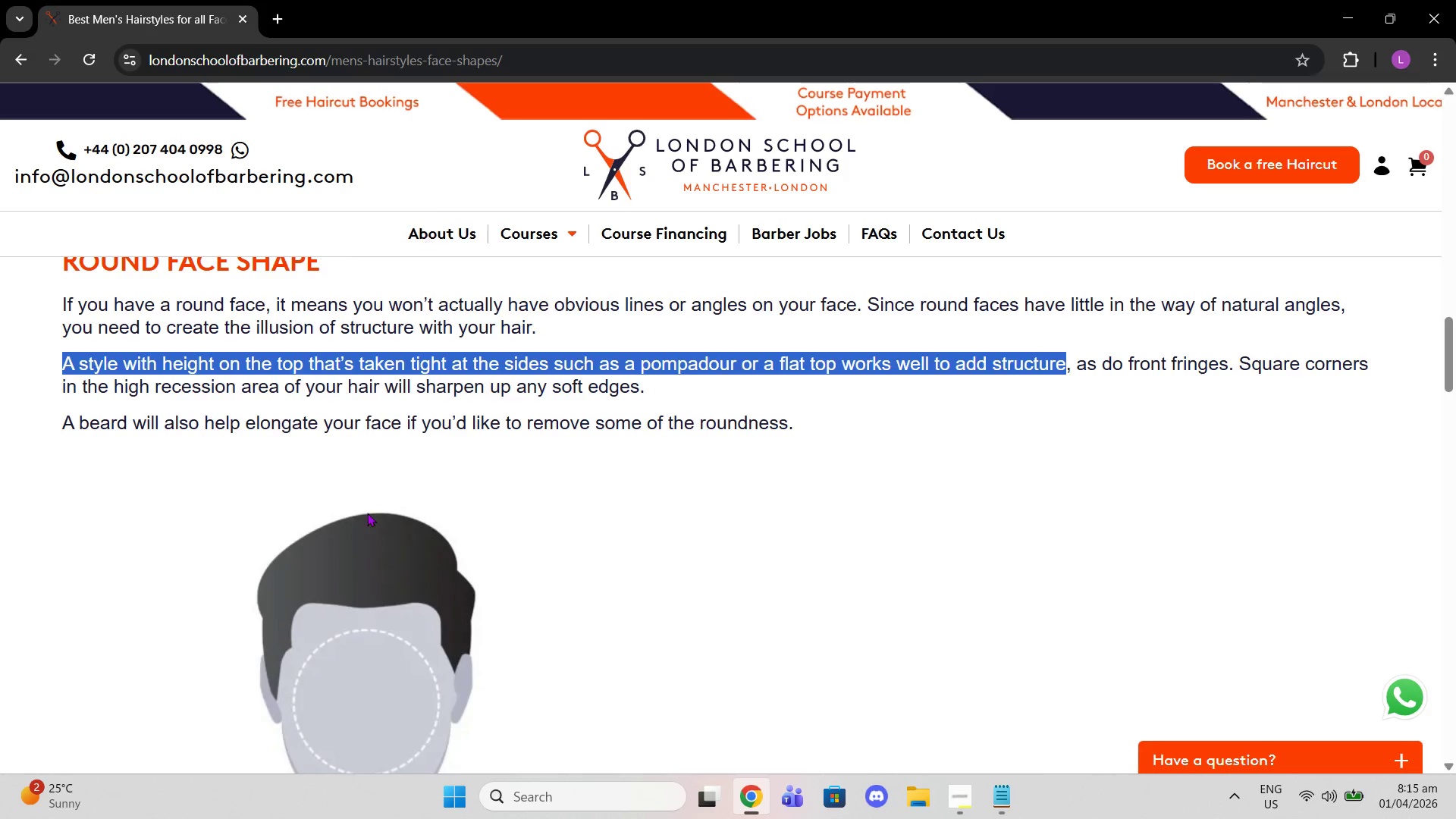 
scroll: coordinate [366, 564], scroll_direction: down, amount: 10.0
 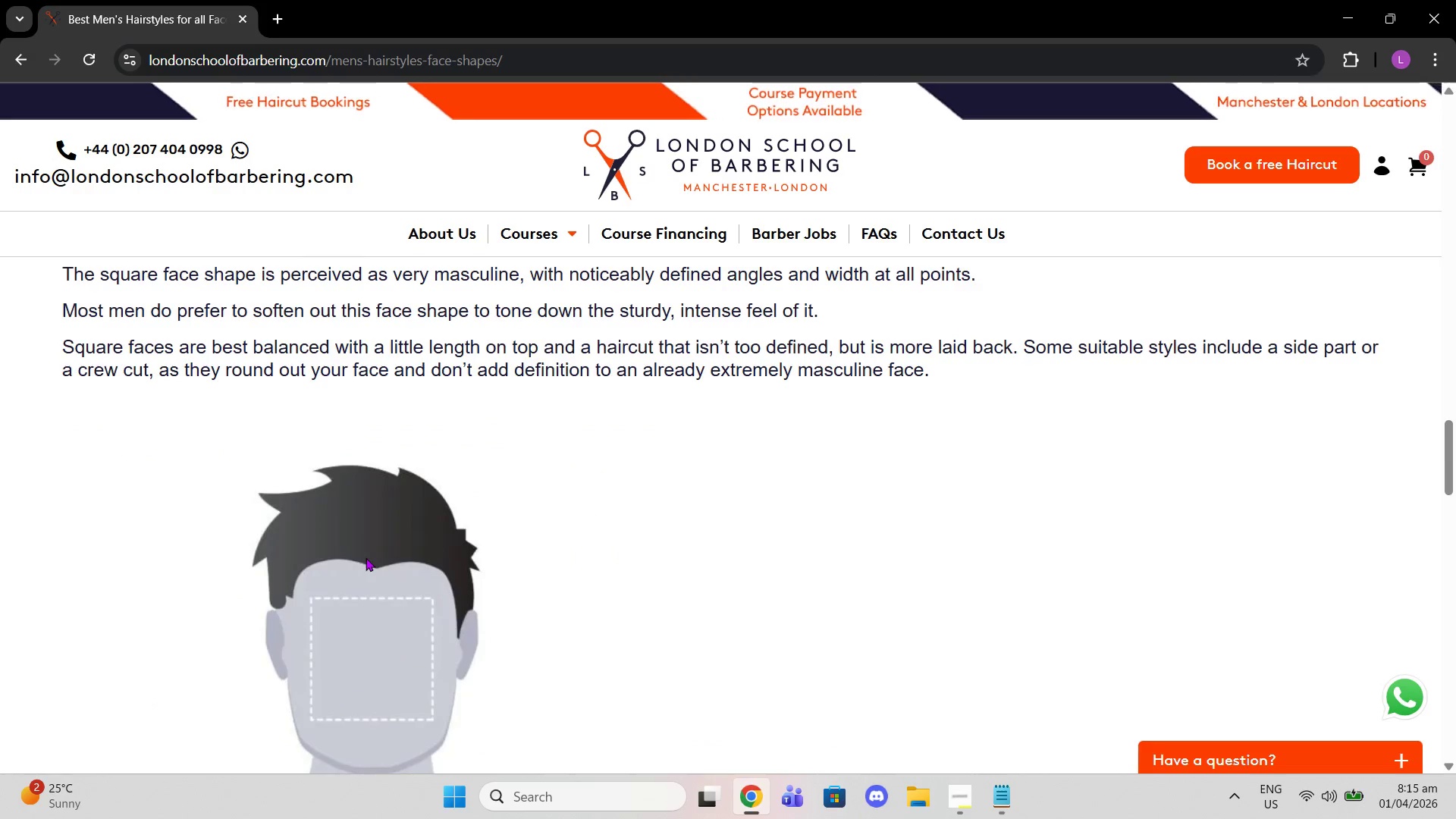 
scroll: coordinate [363, 548], scroll_direction: up, amount: 3.0
 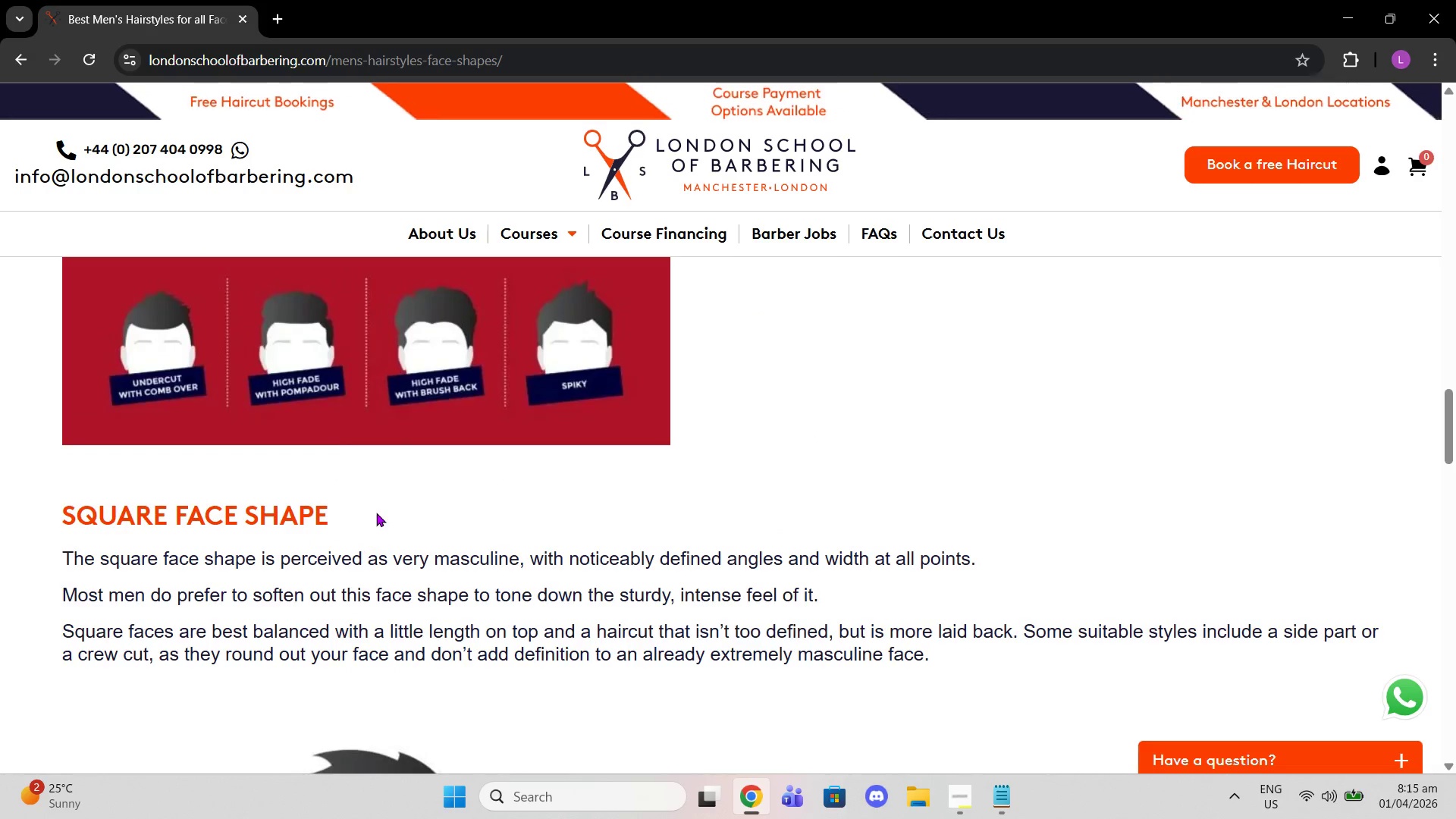 
scroll: coordinate [376, 513], scroll_direction: down, amount: 3.0
 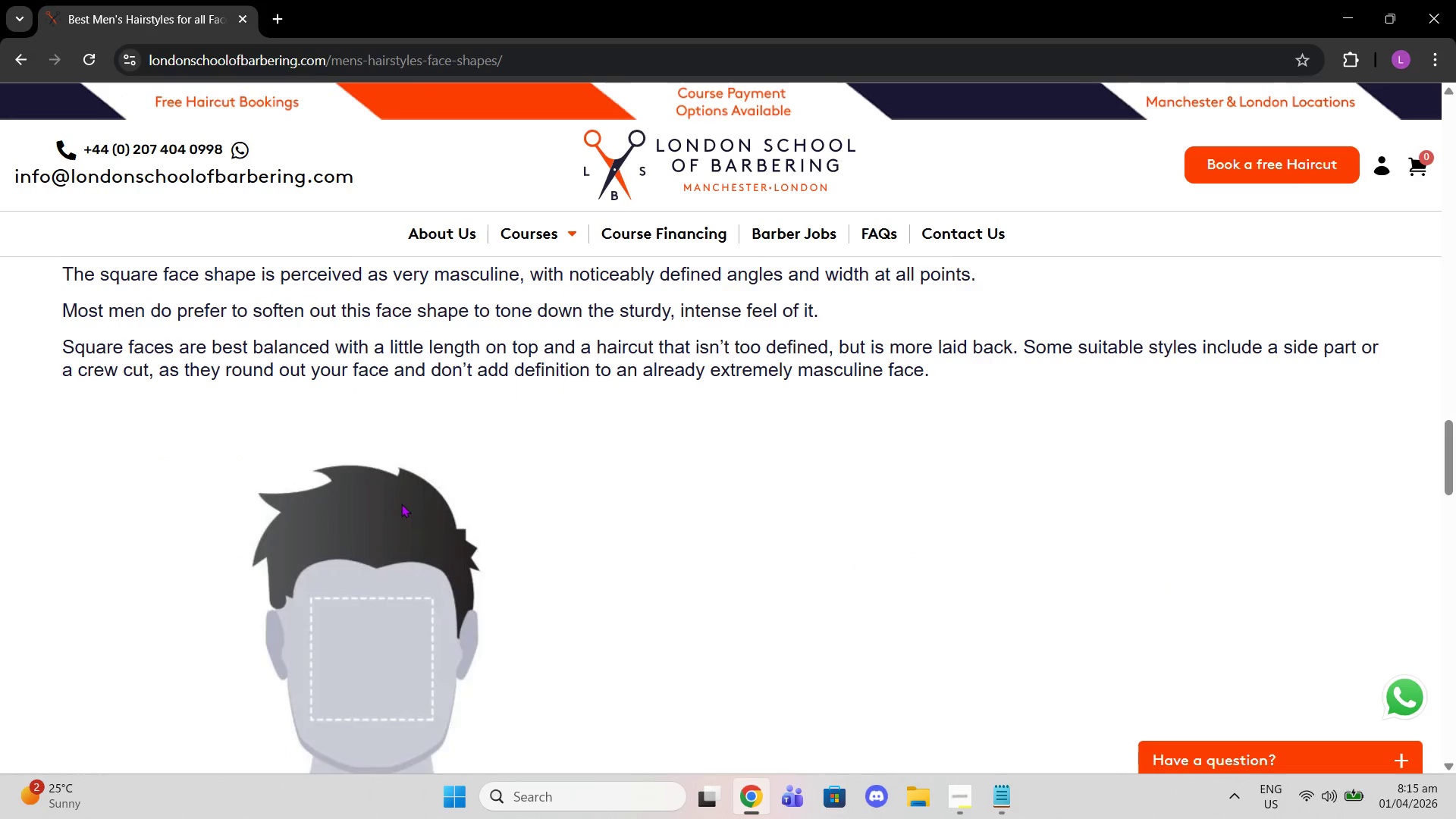 
scroll: coordinate [404, 500], scroll_direction: up, amount: 1.0
 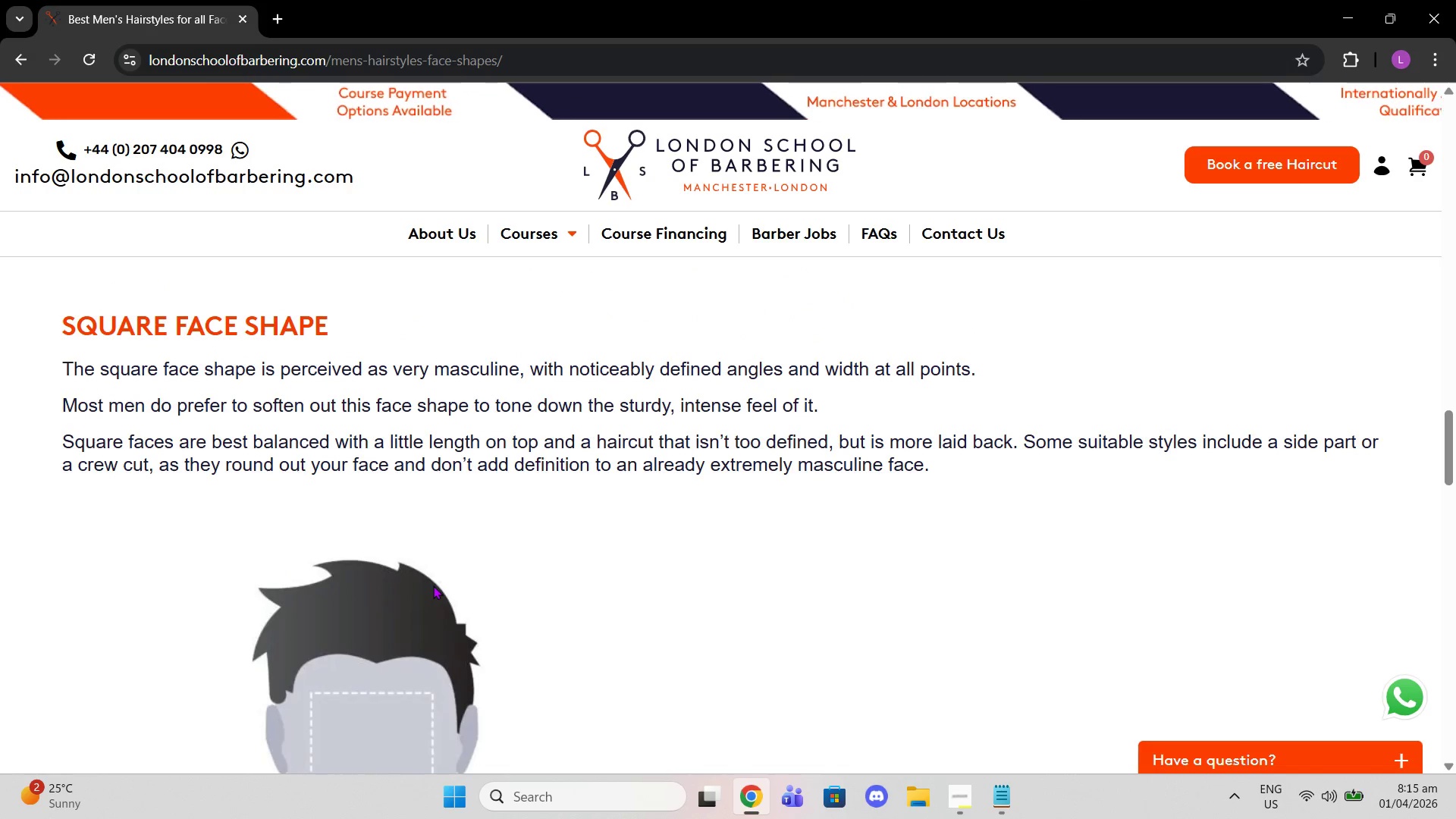 
wait(10.47)
 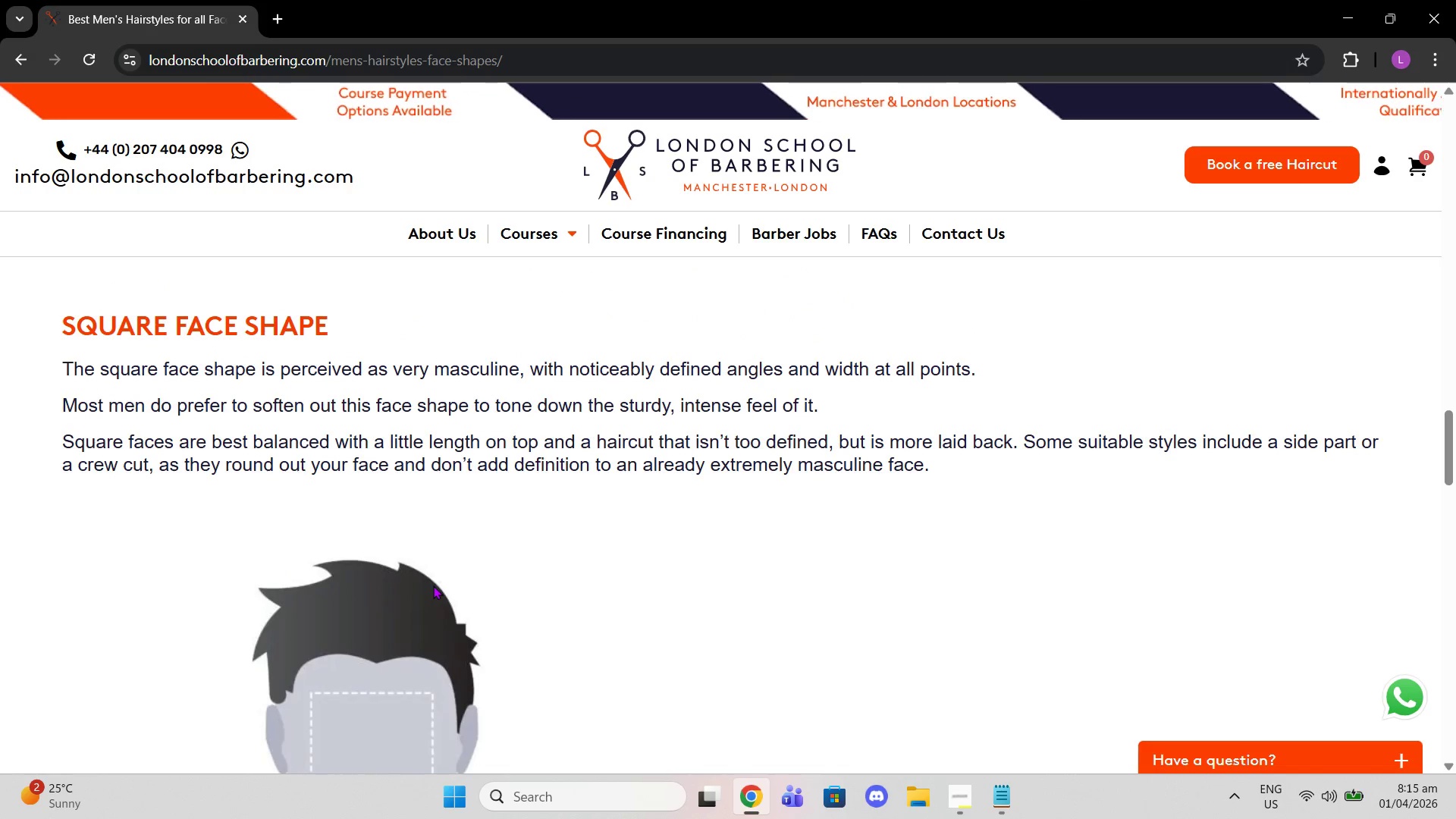 
left_click_drag(start_coordinate=[61, 398], to_coordinate=[828, 399])
 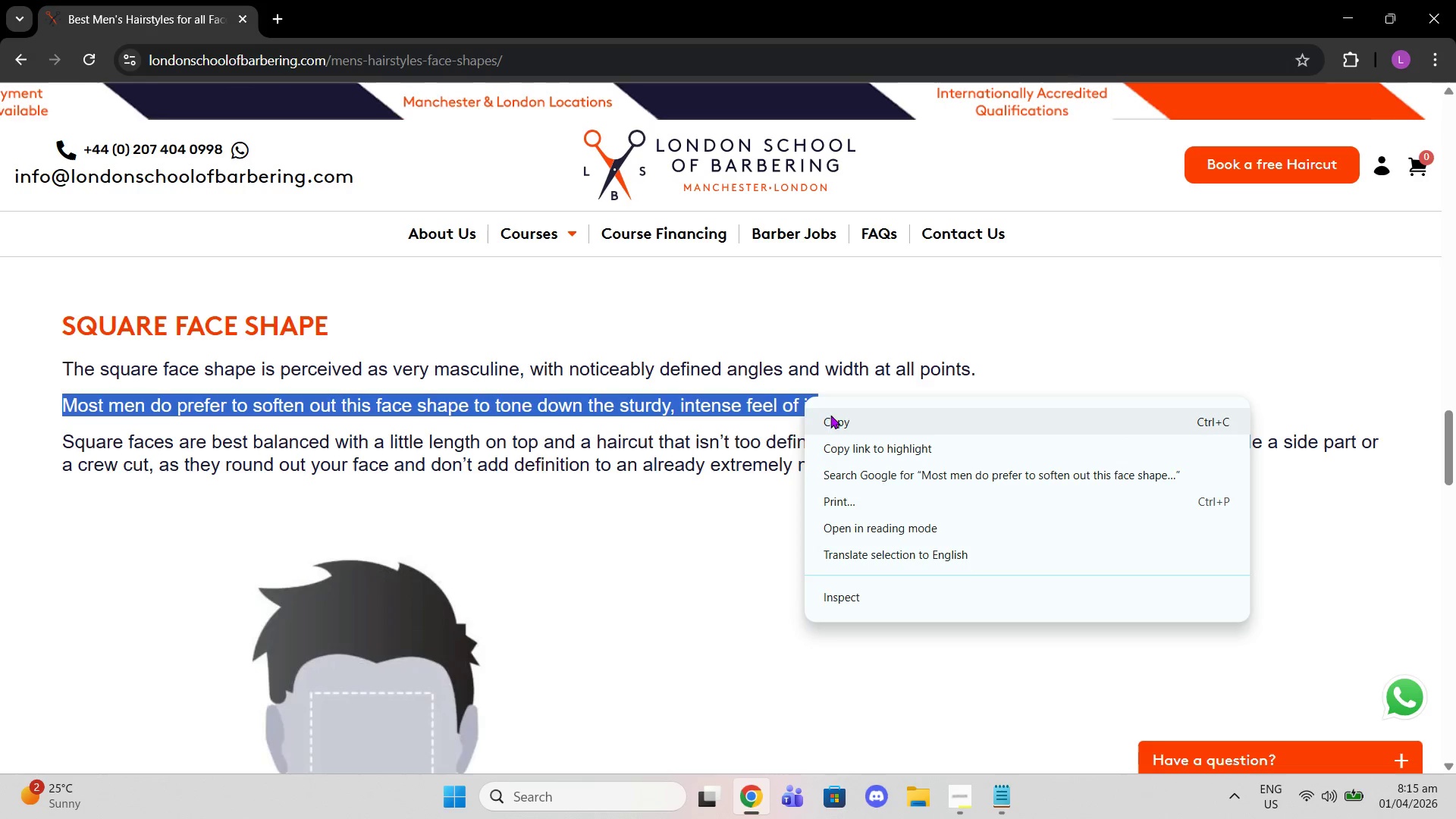 
left_click([835, 416])
 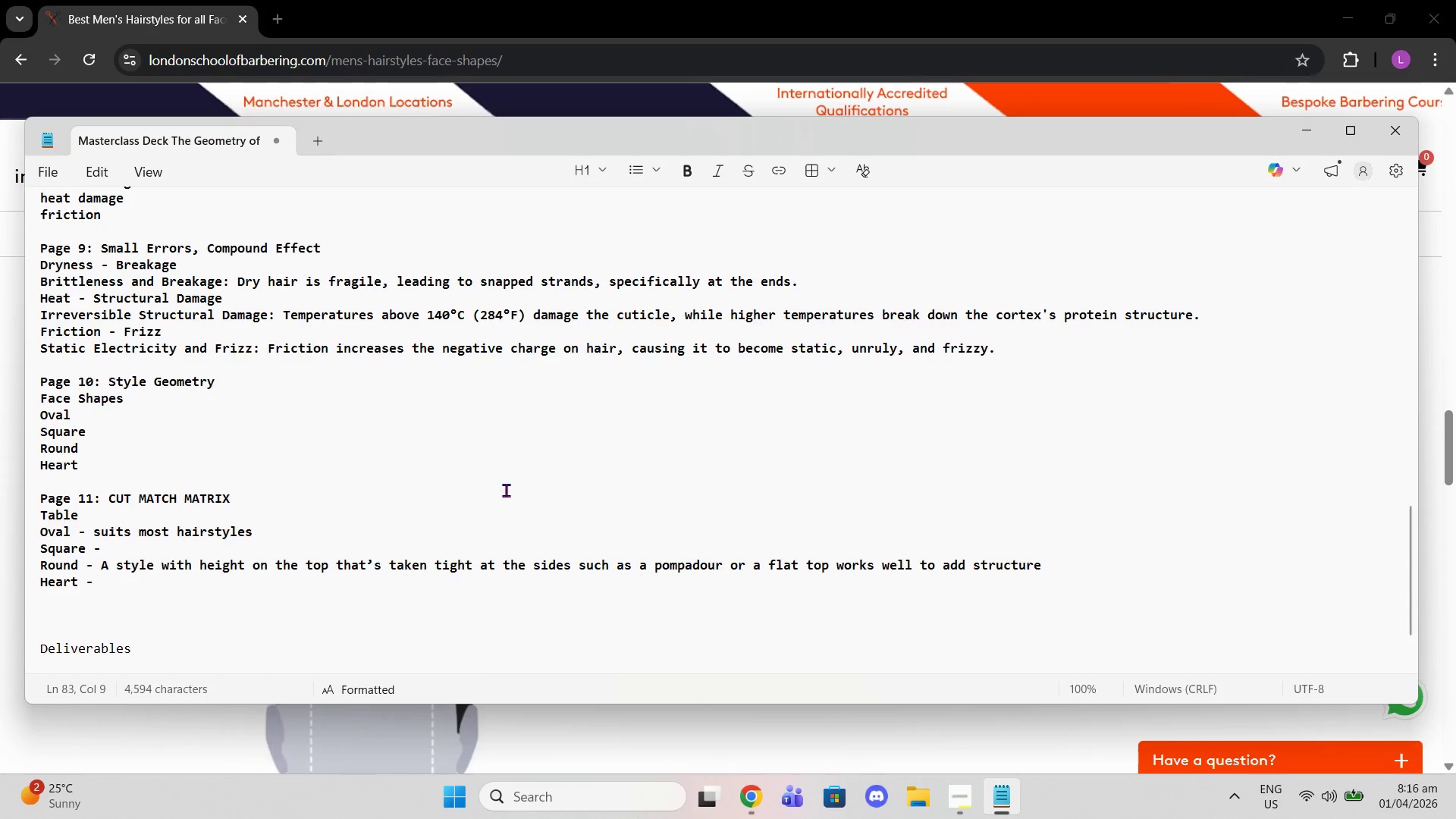 
double_click([438, 534])
 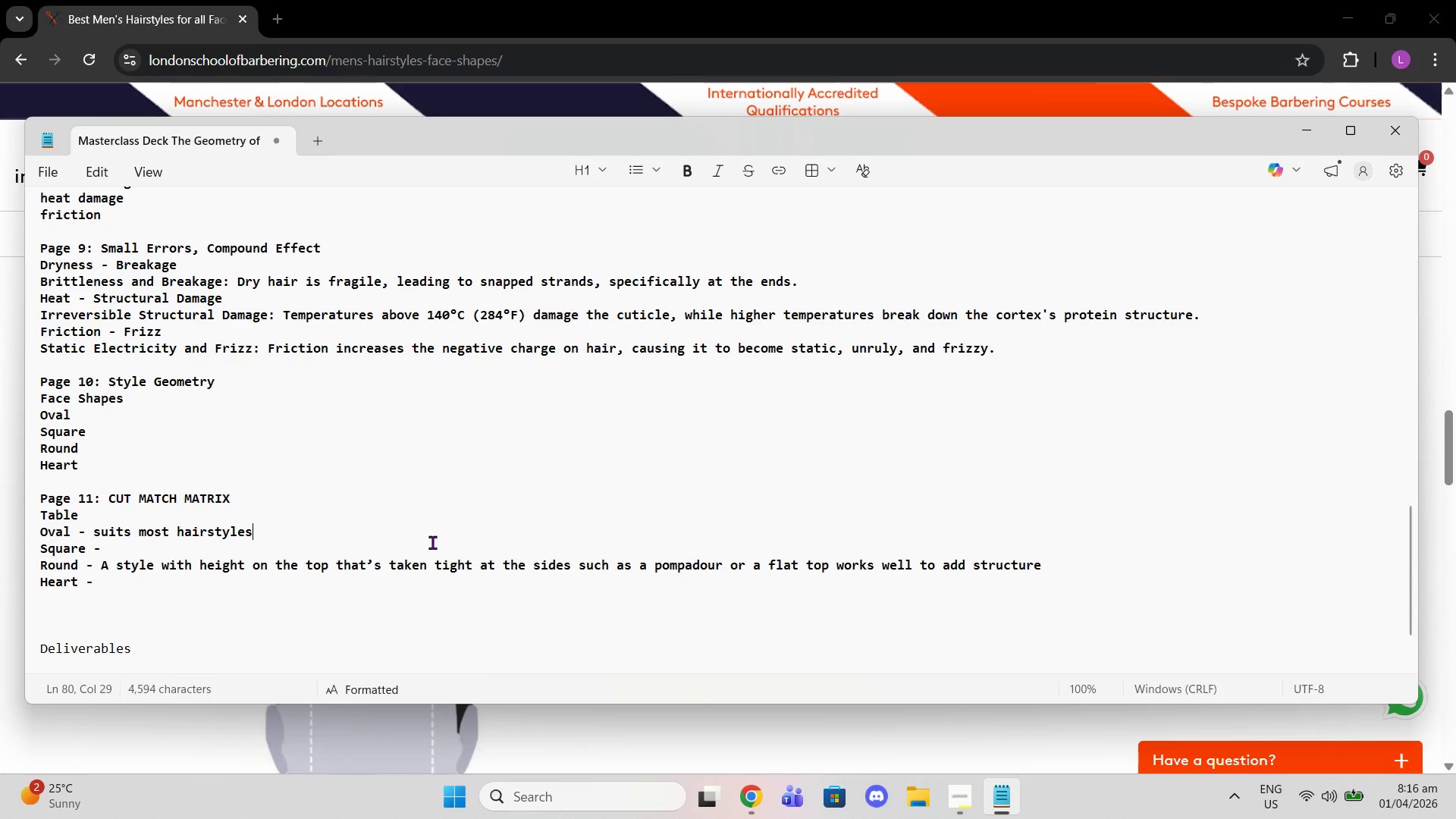 
left_click([431, 544])
 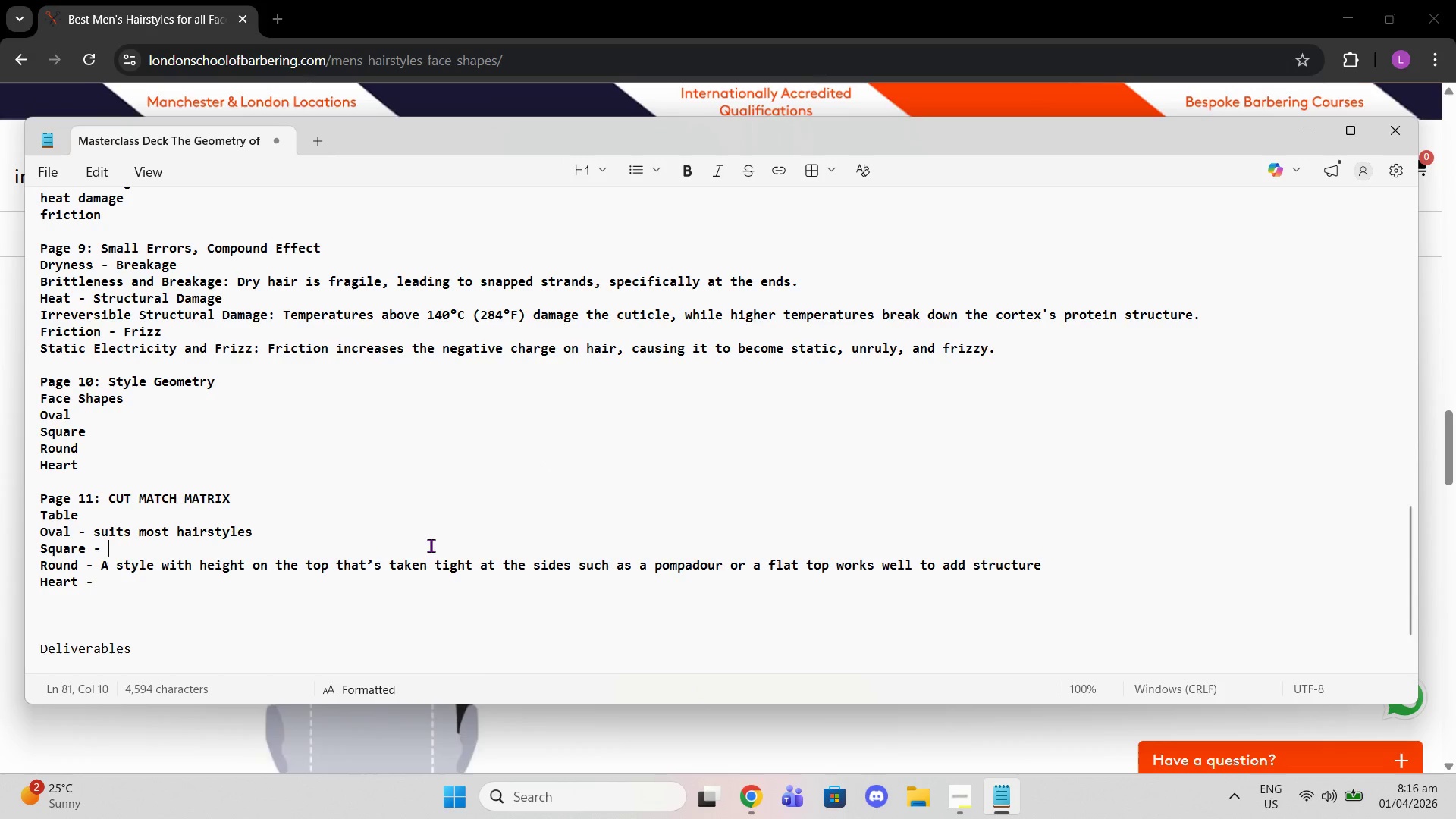 
key(Control+Shift+V)
 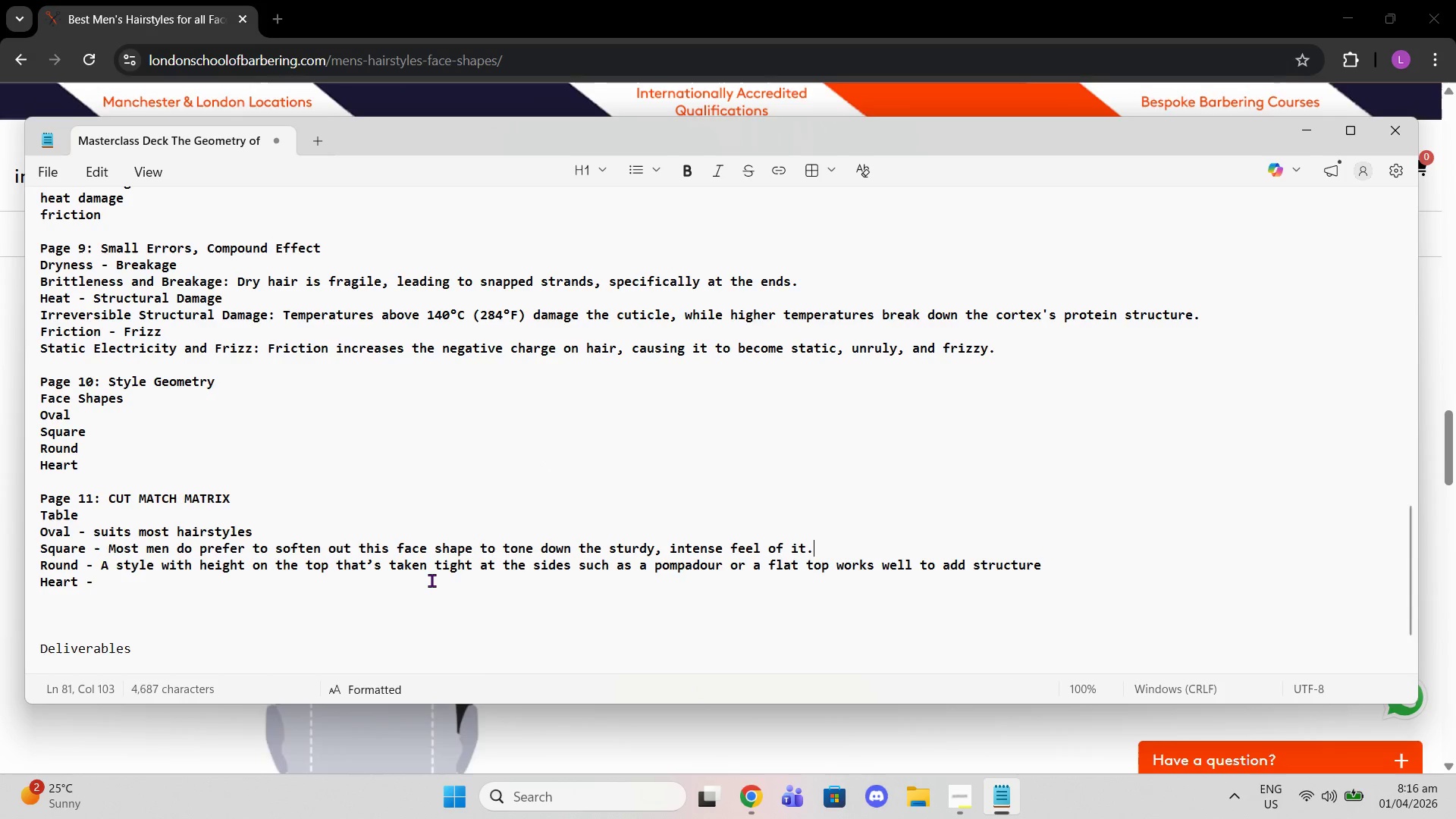 
left_click([431, 580])
 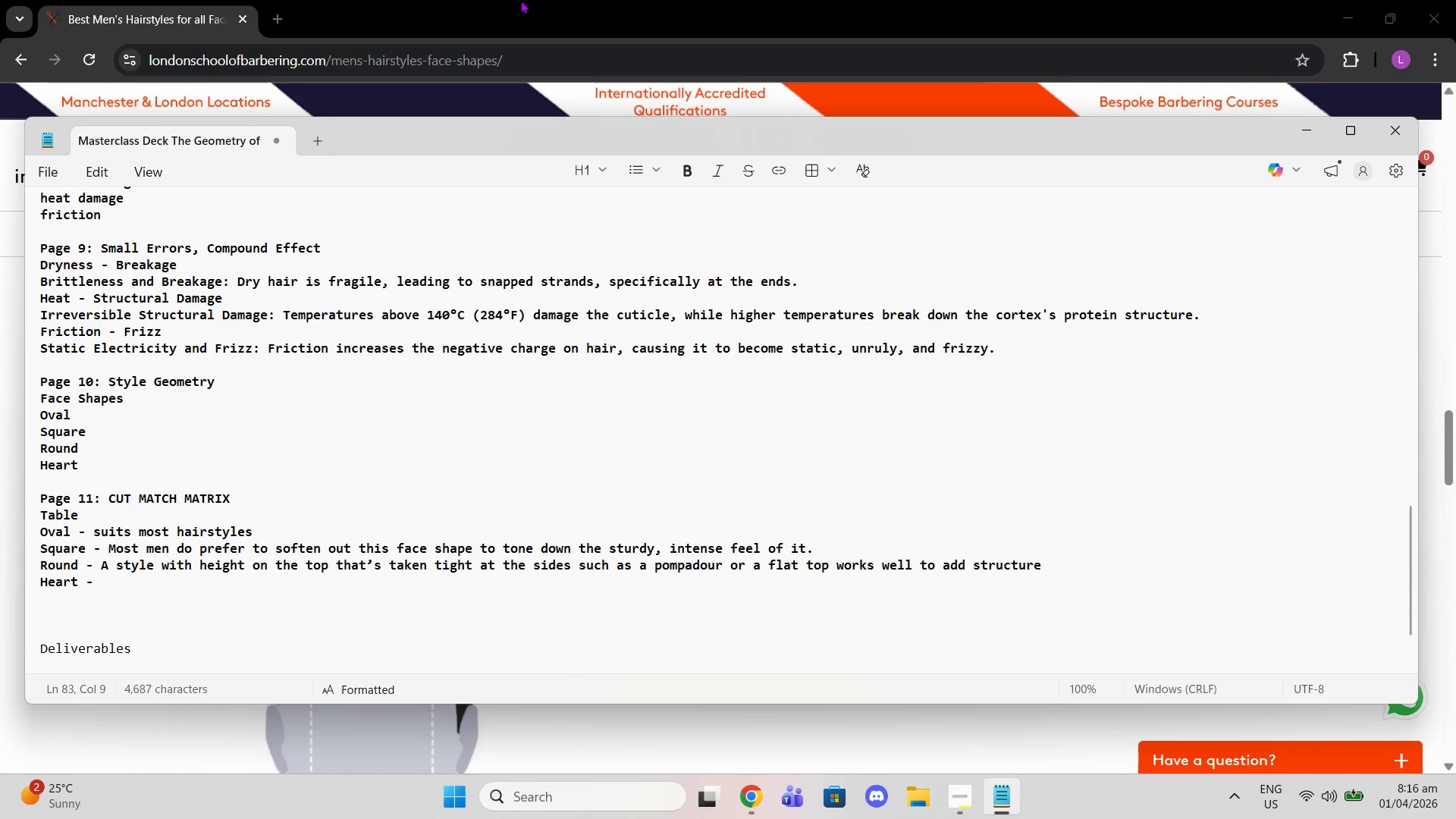 
left_click([581, 0])
 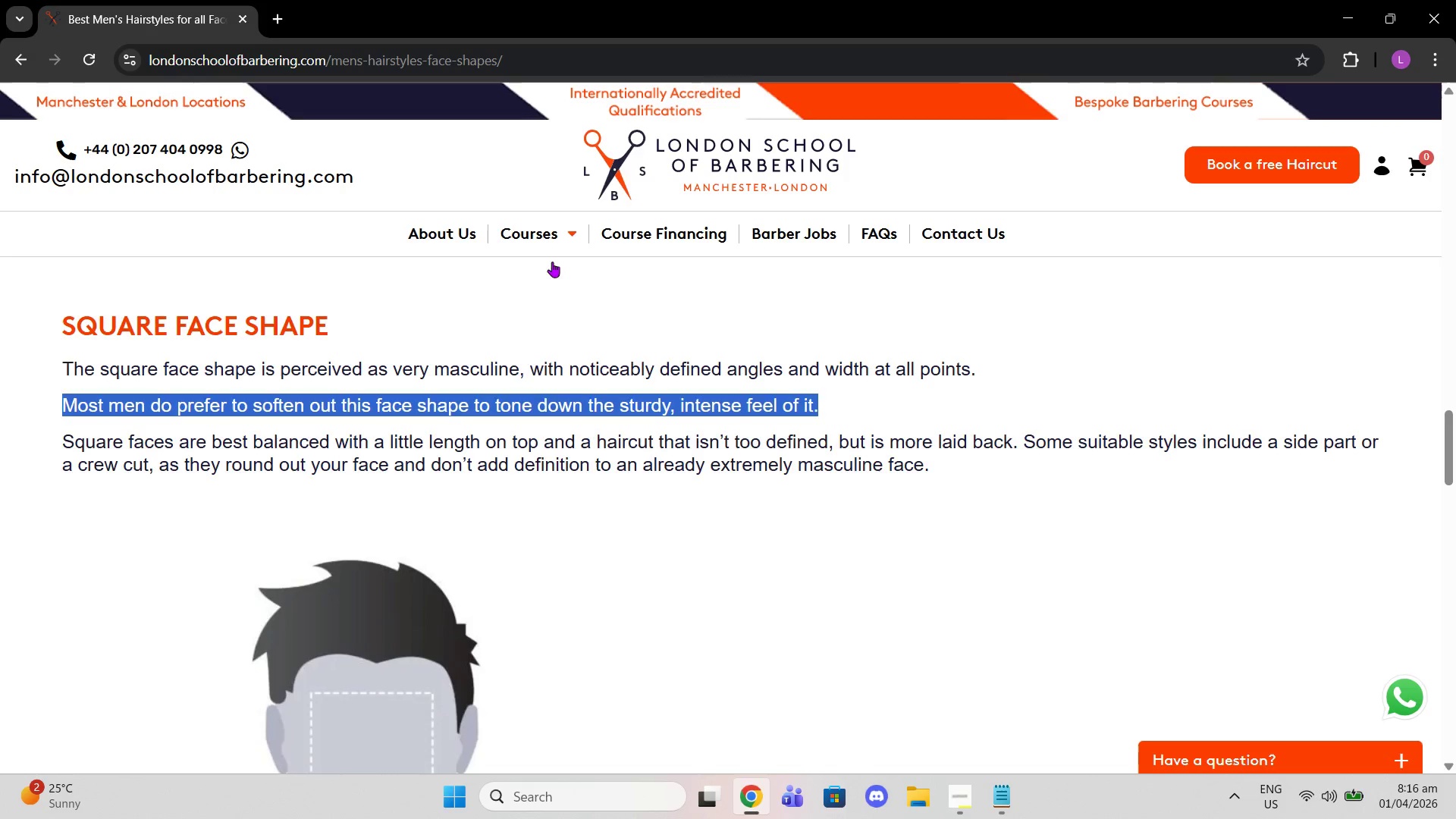 
scroll: coordinate [549, 350], scroll_direction: down, amount: 19.0
 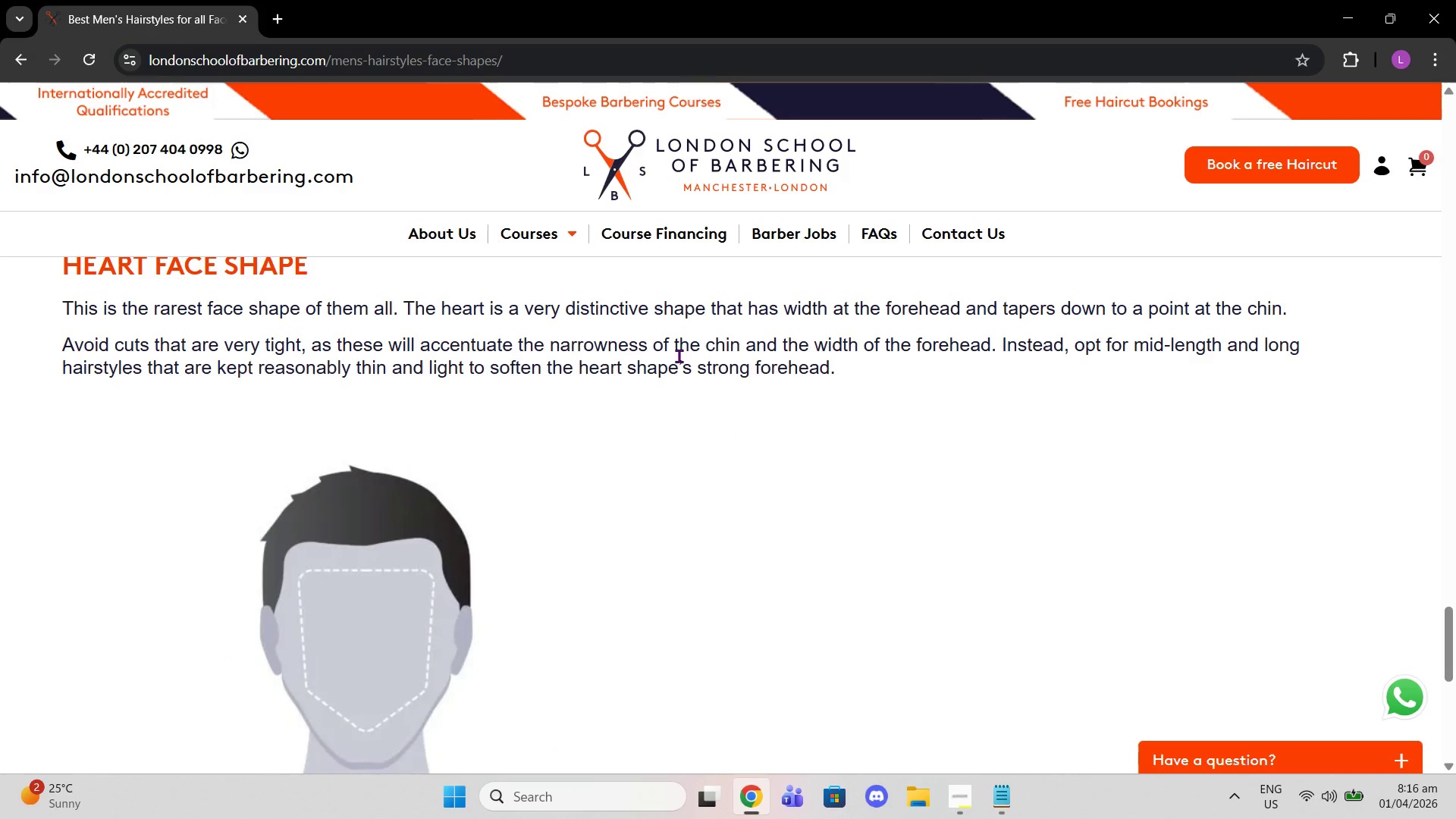 
wait(12.41)
 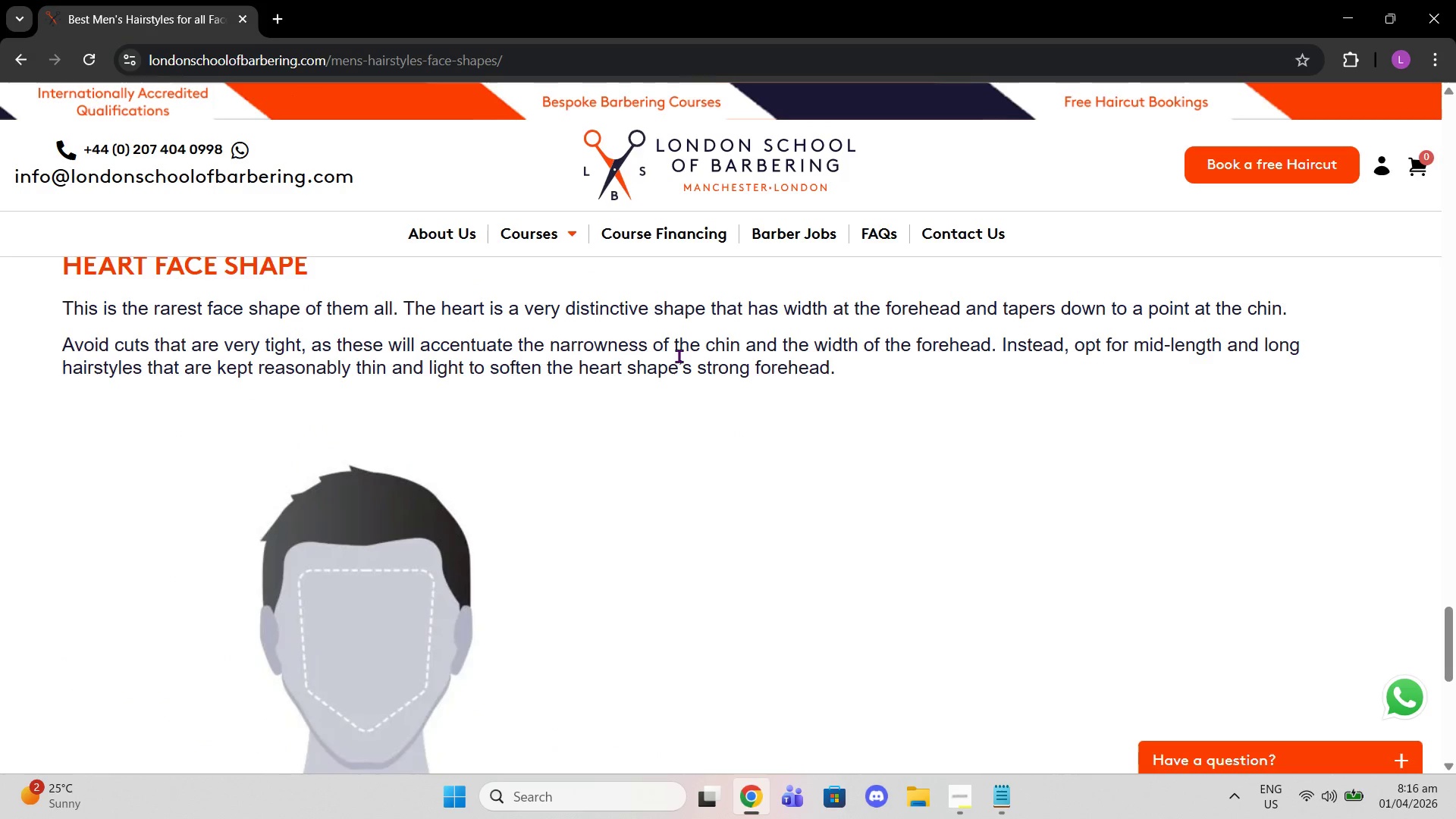 
left_click_drag(start_coordinate=[1005, 347], to_coordinate=[987, 372])
 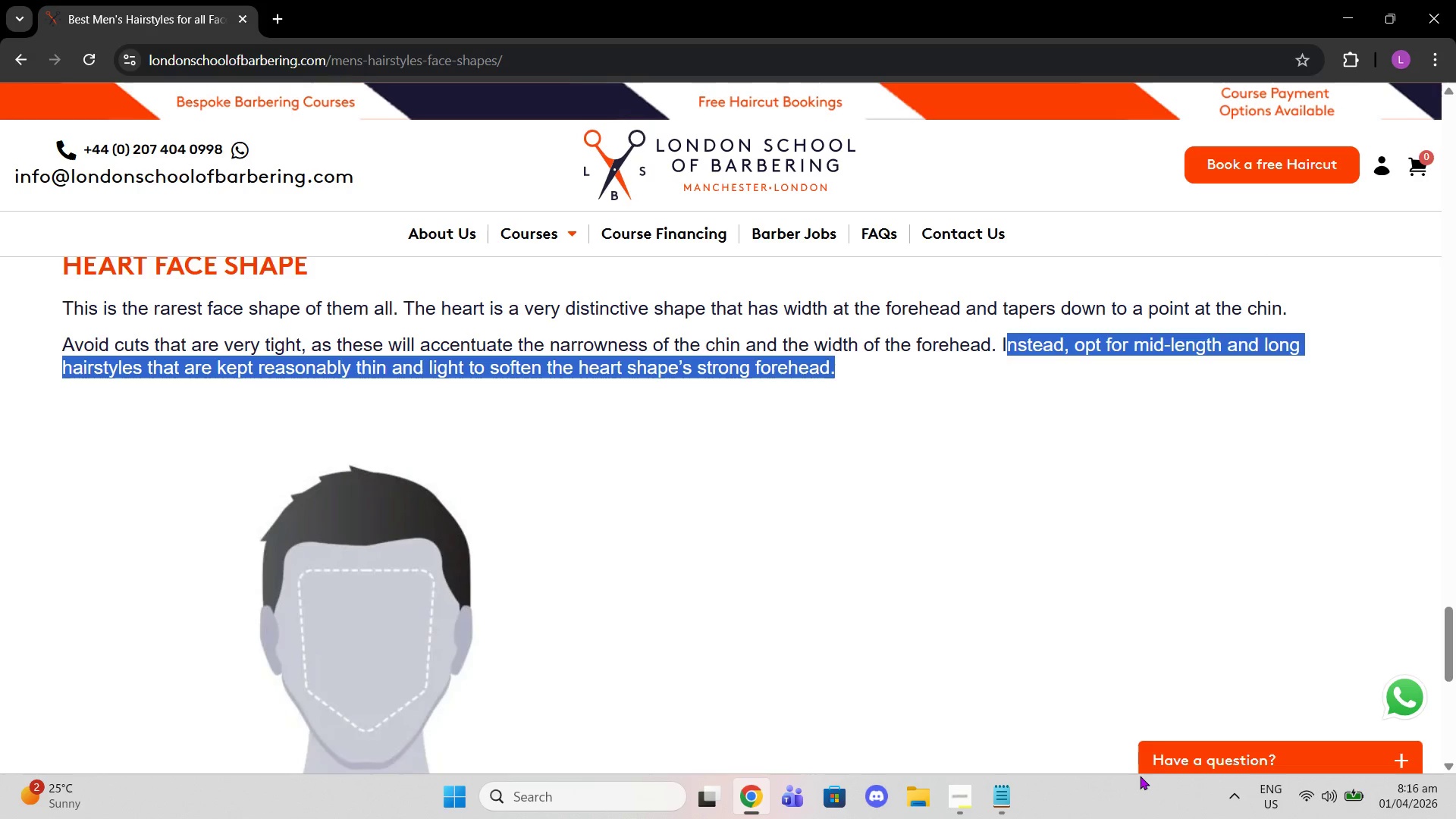 
key(Control+C)
 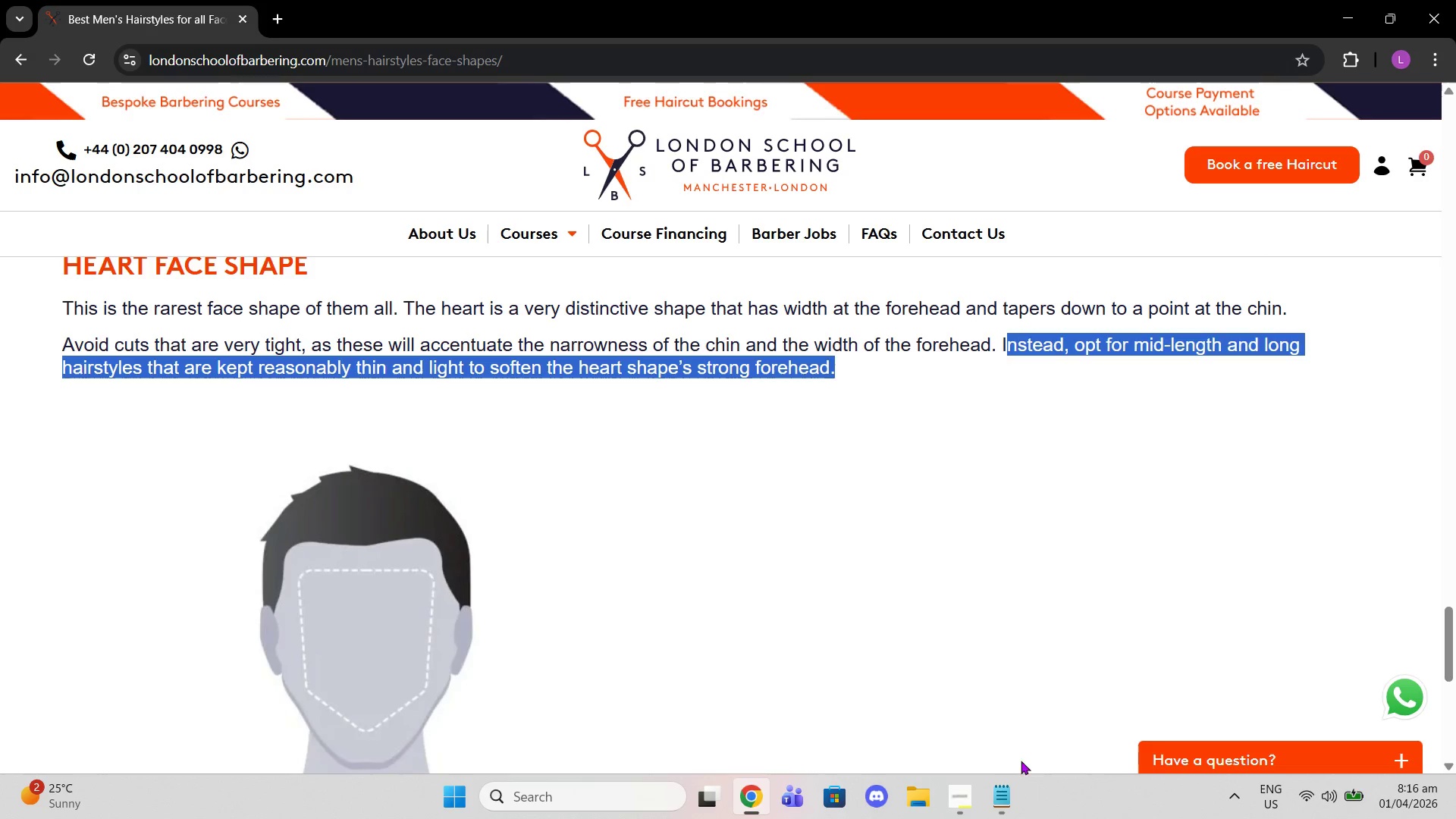 
left_click([1006, 786])
 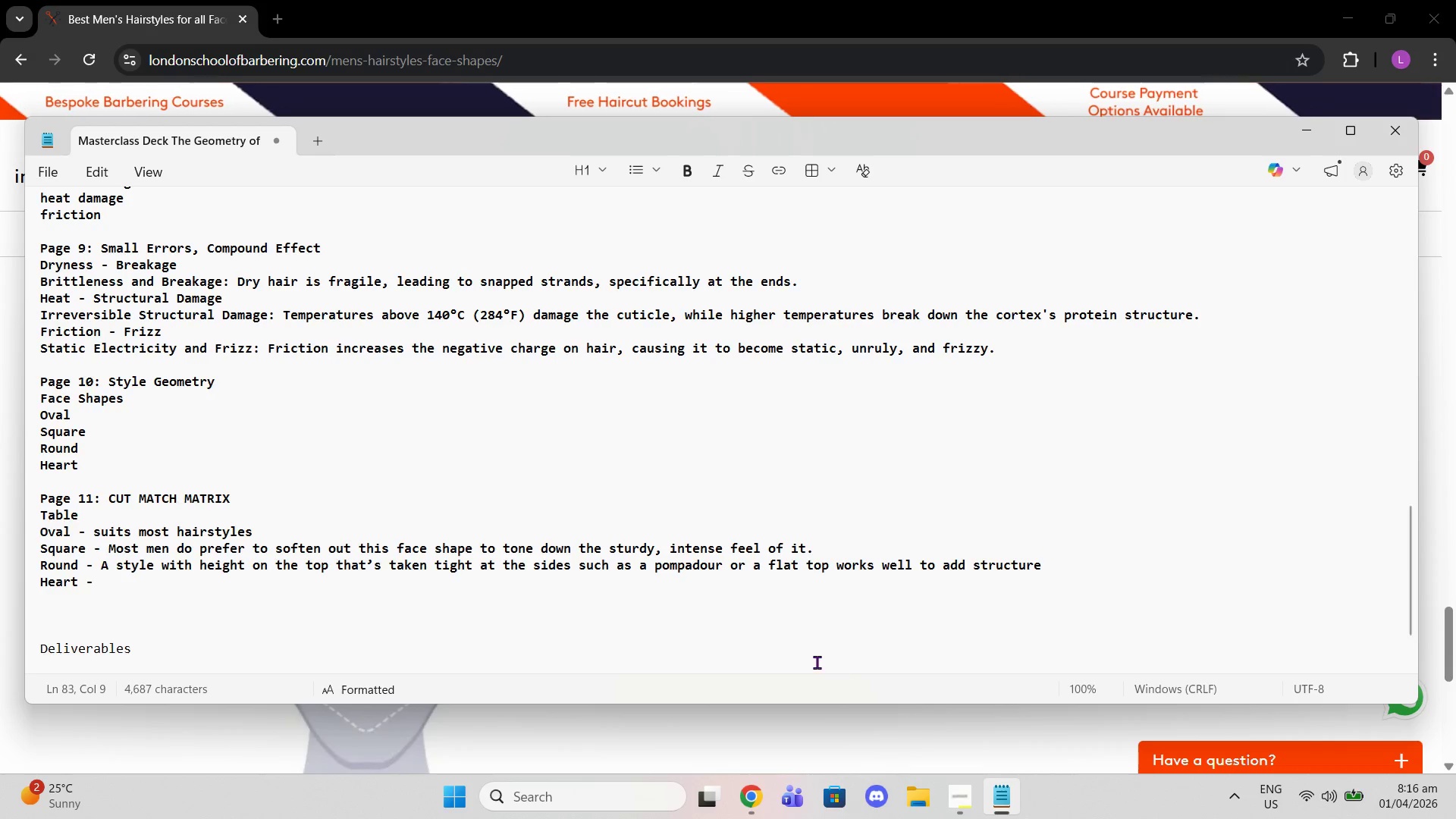 
key(Control+Shift+V)
 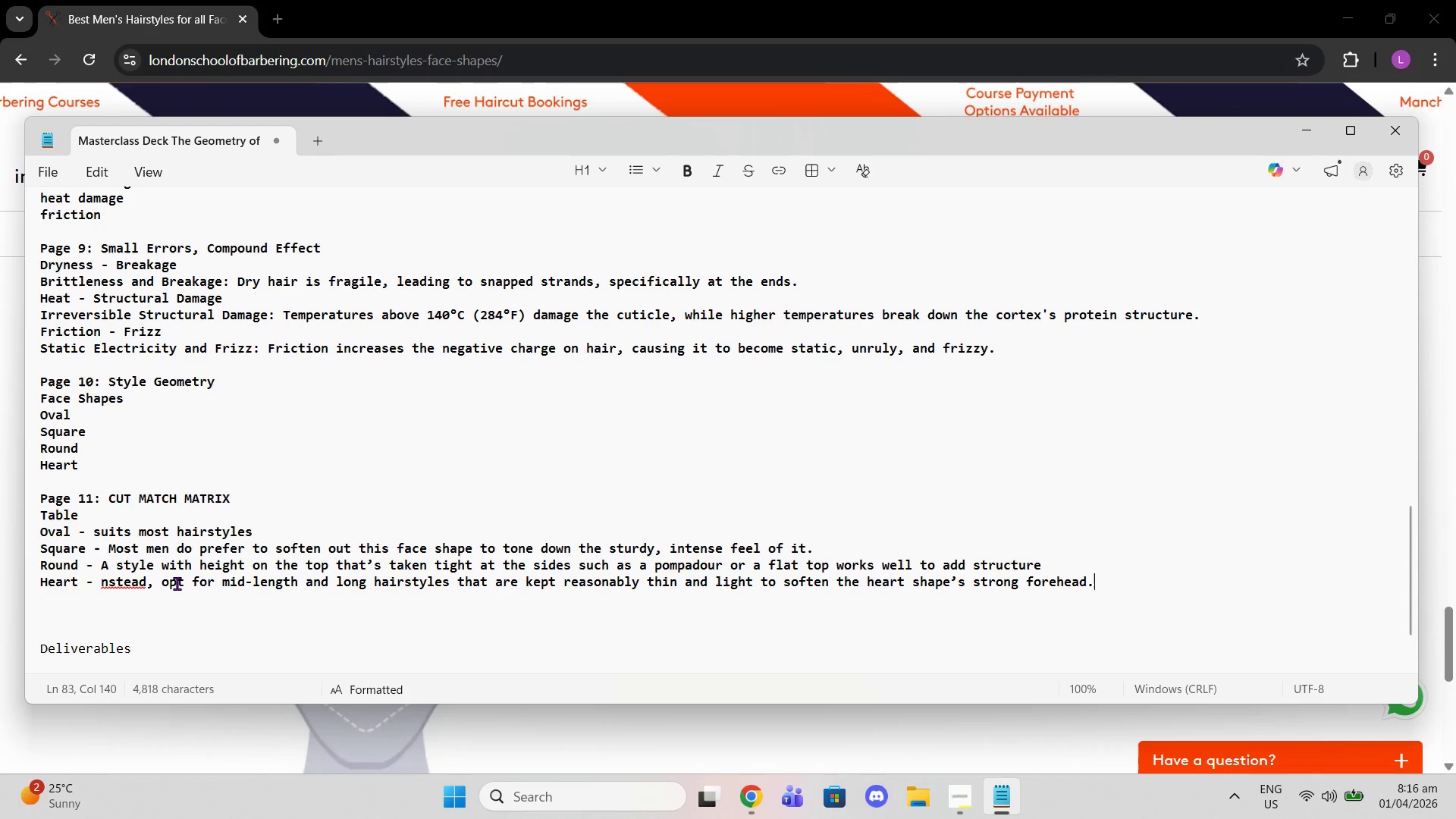 
left_click_drag(start_coordinate=[158, 582], to_coordinate=[100, 582])
 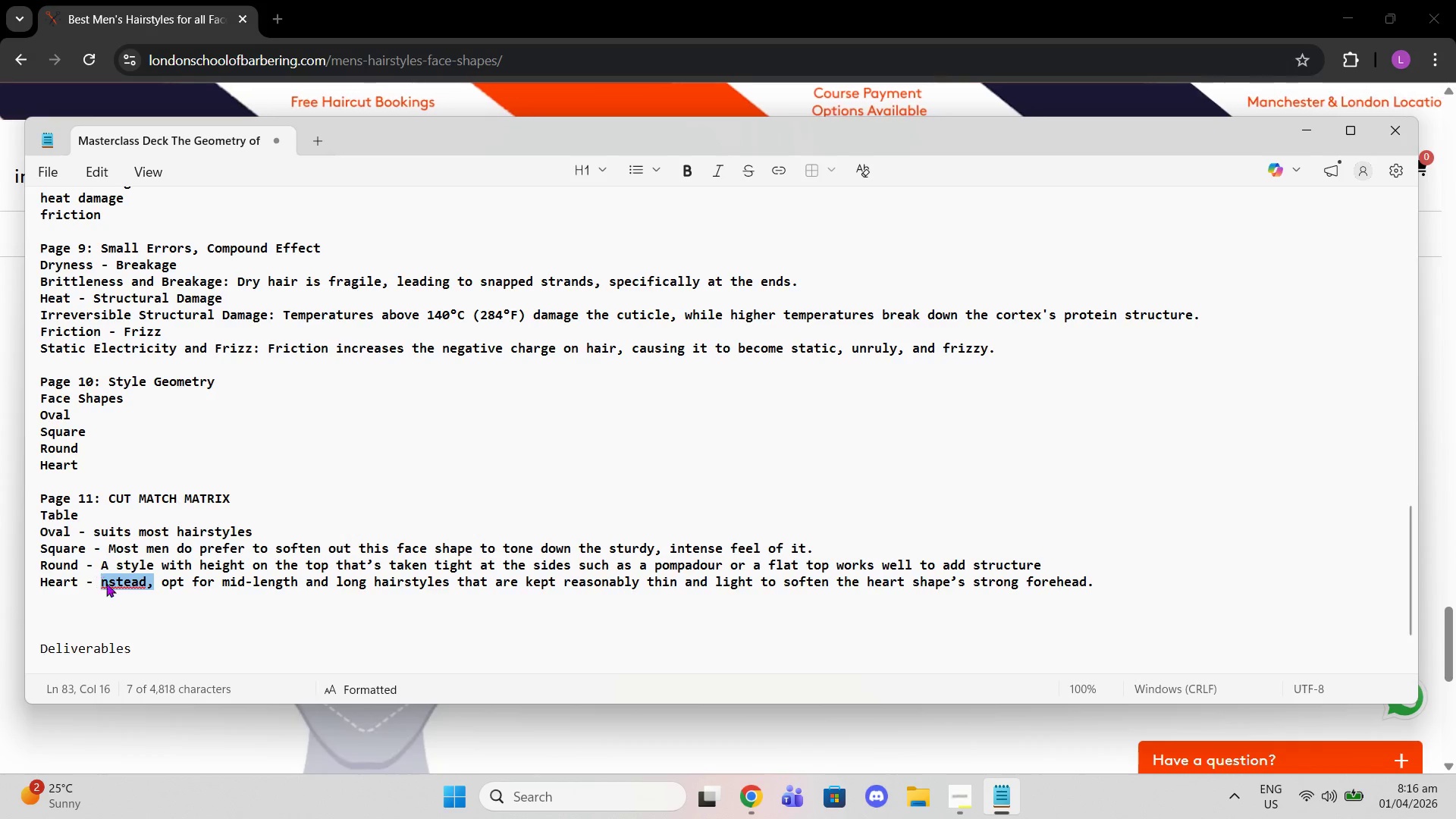 
key(Backspace)
 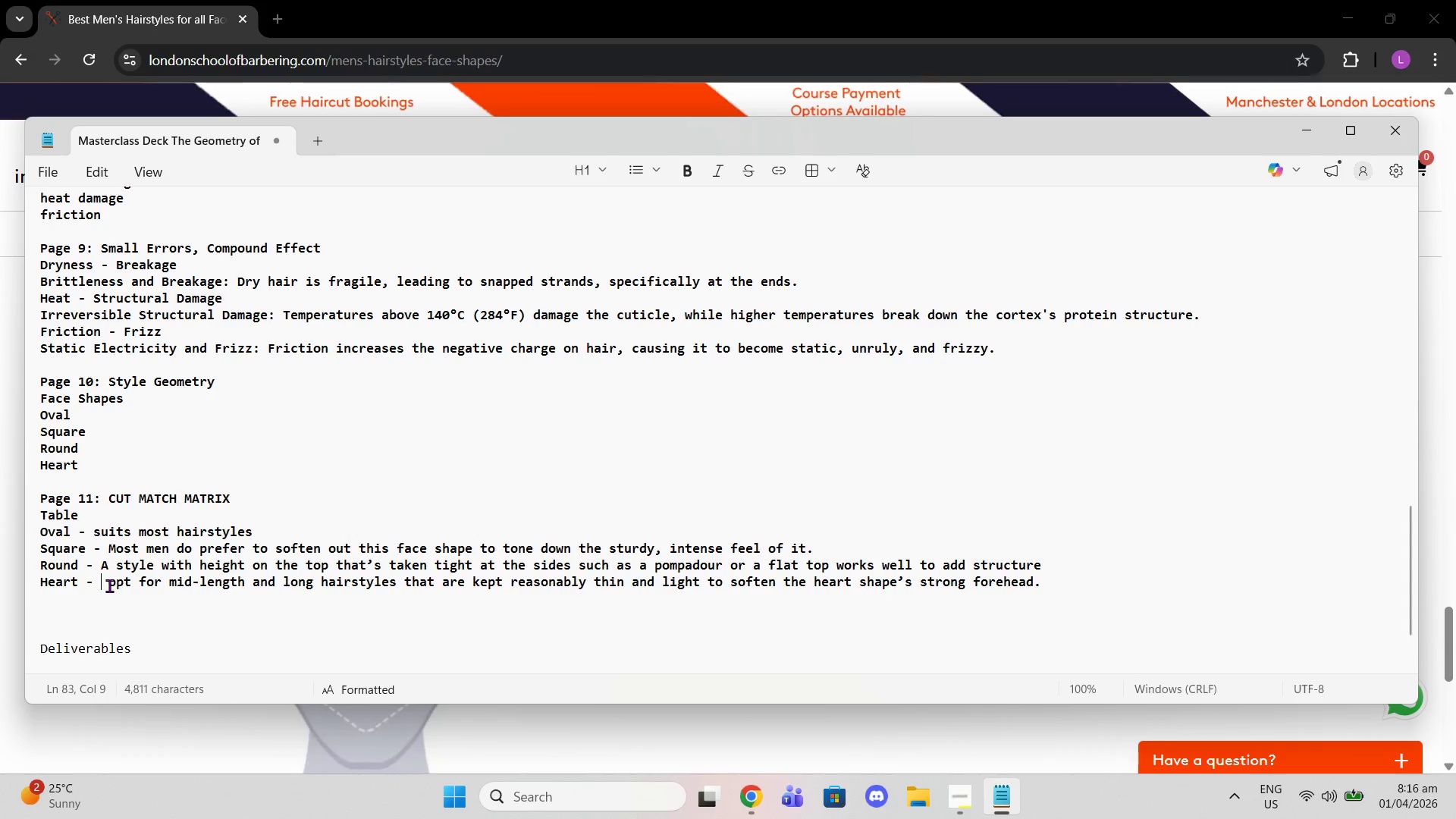 
key(ArrowRight)
 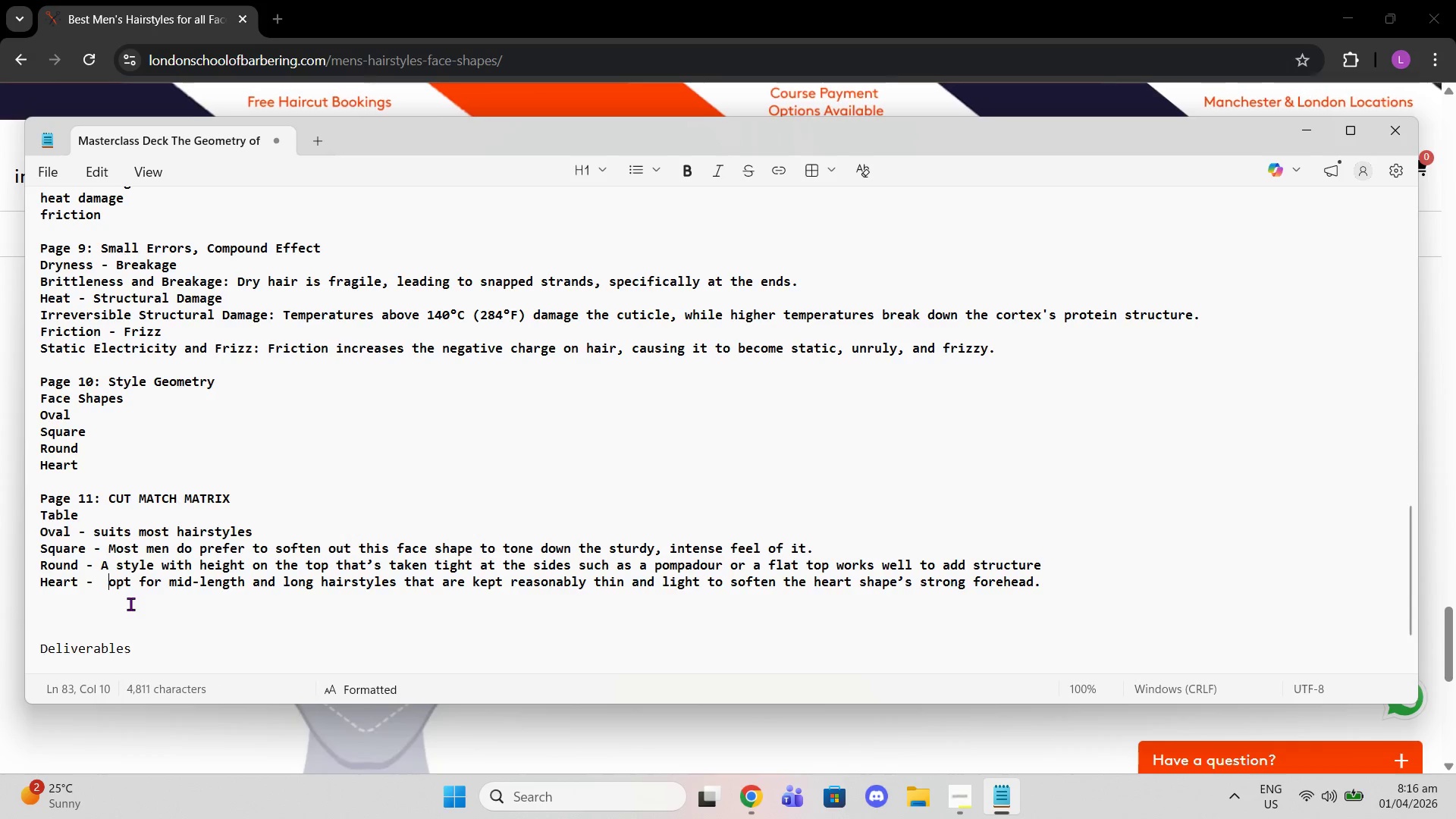 
key(Backspace)
 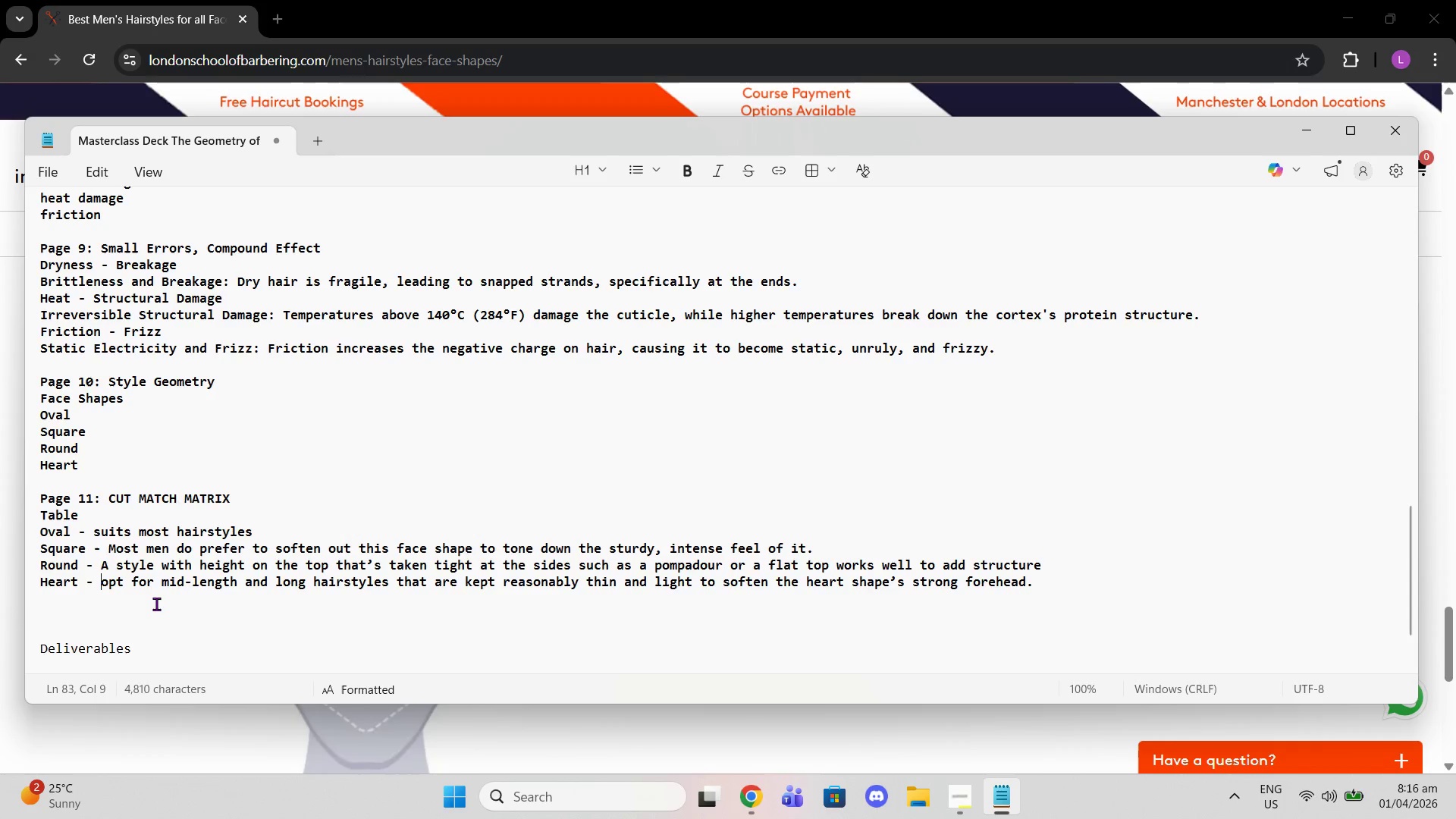 
left_click([156, 604])
 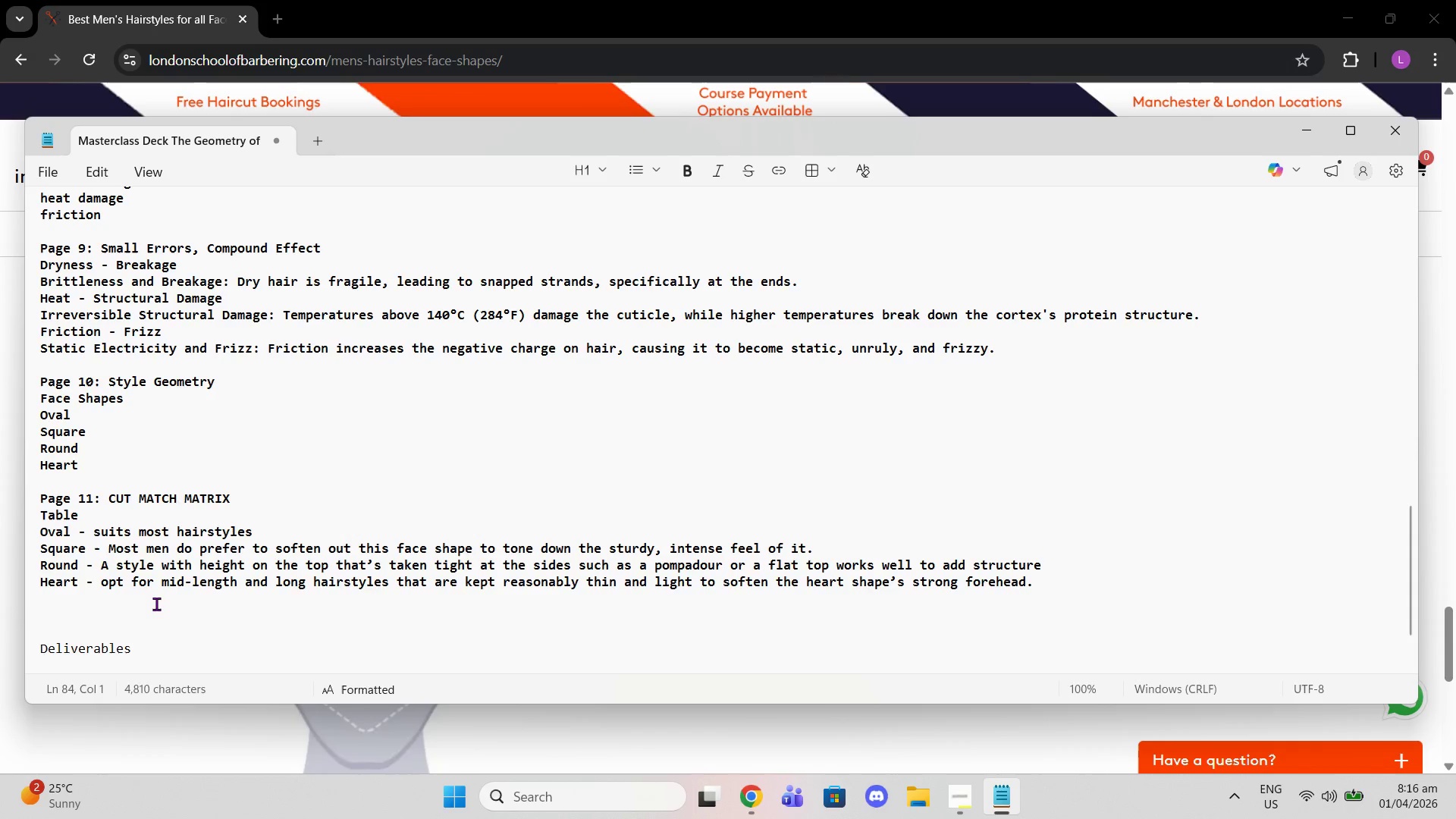 
key(Enter)
 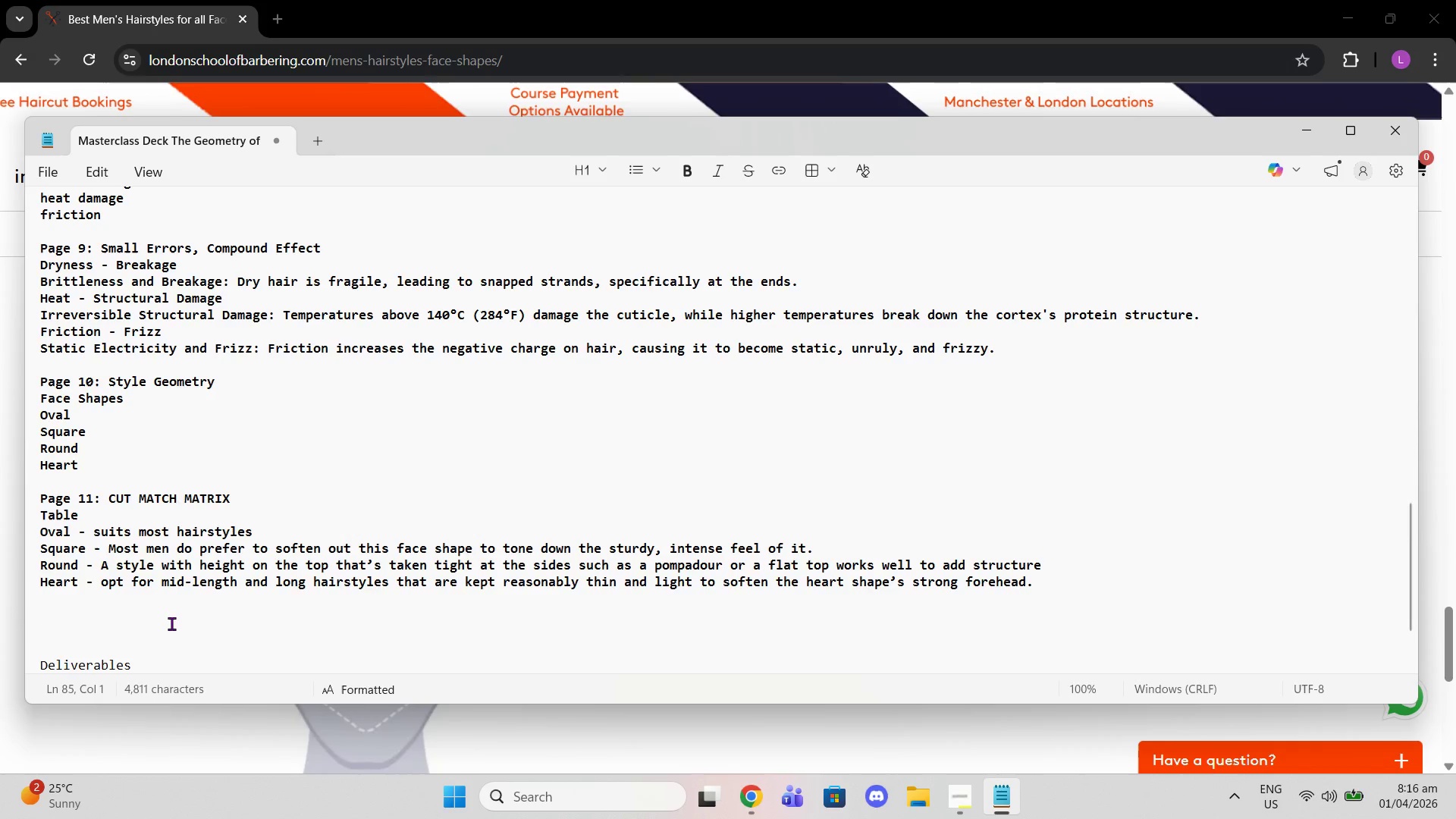 
type(Page 12: )
 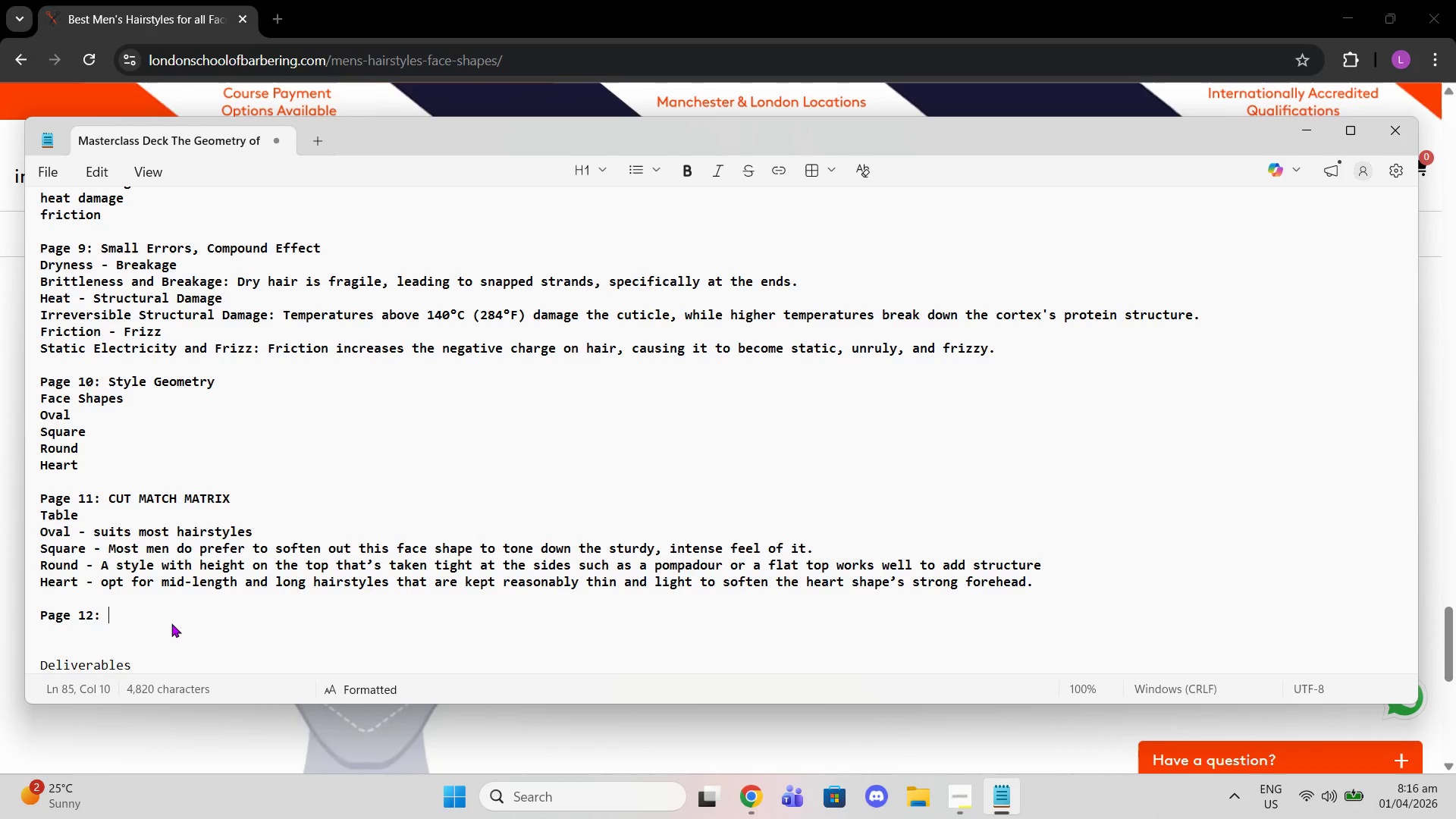 
scroll: coordinate [251, 493], scroll_direction: up, amount: 19.0
 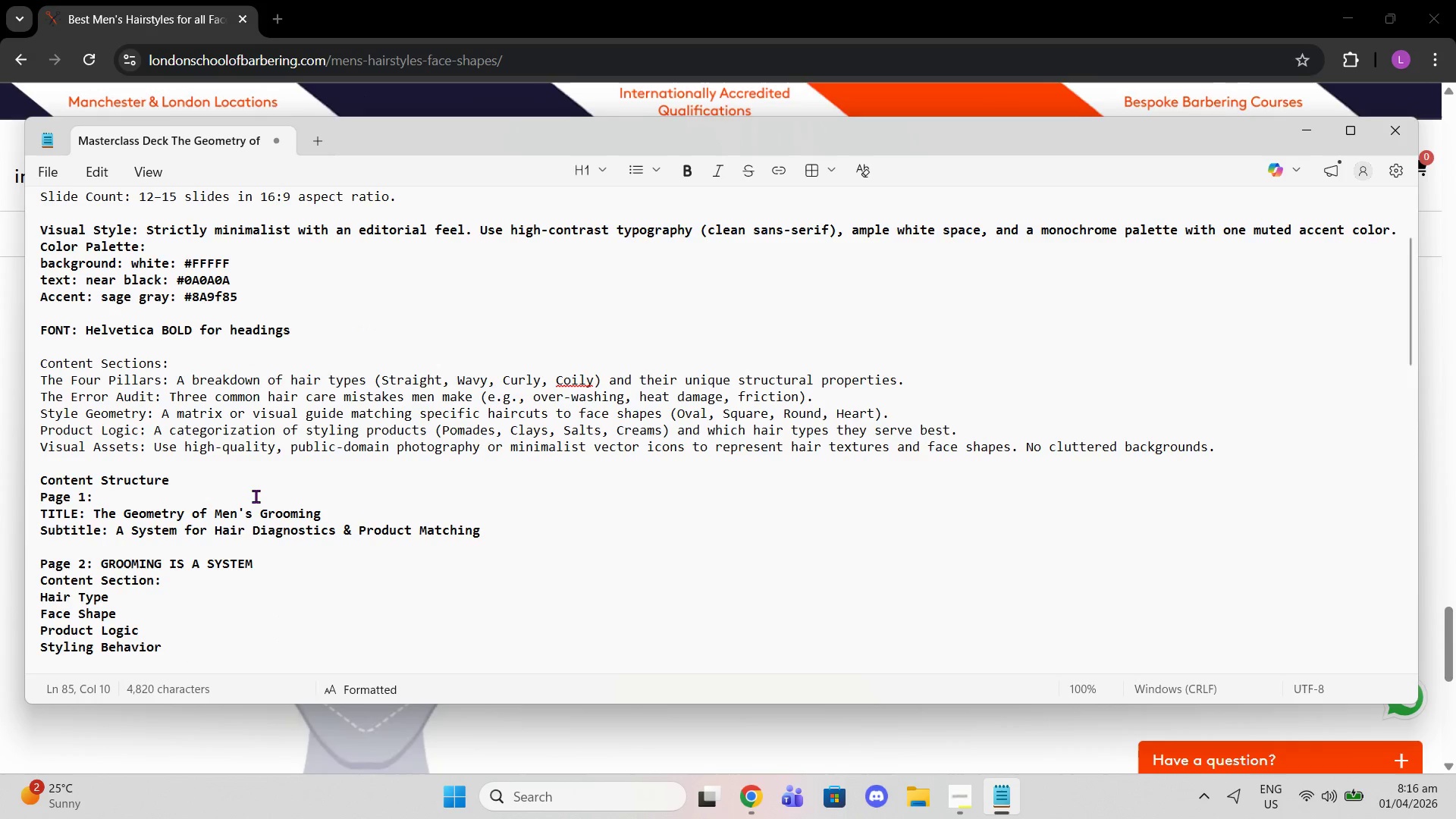 
scroll: coordinate [259, 500], scroll_direction: down, amount: 19.0
 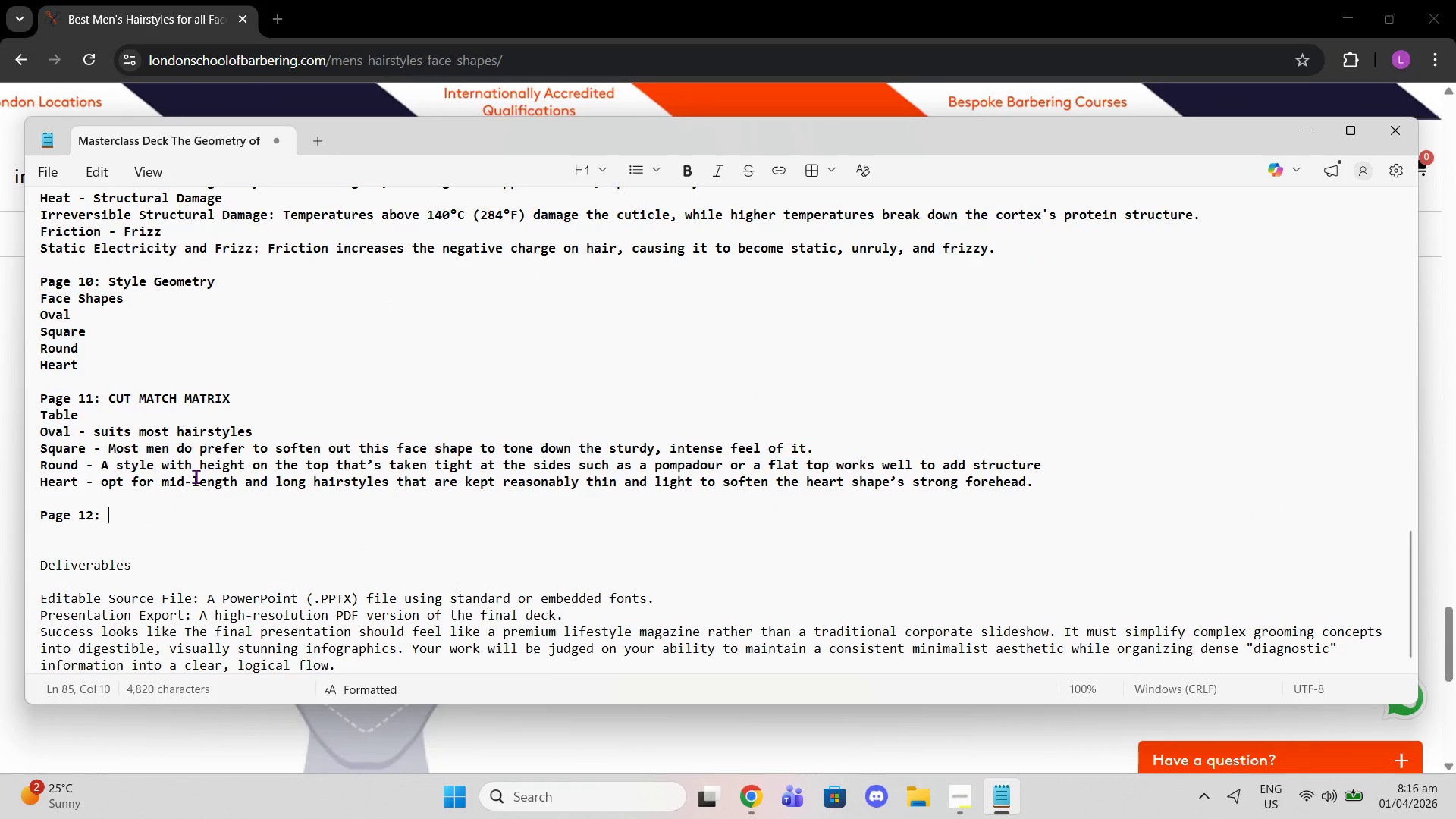 
type(PRODUCT LOGIC)
 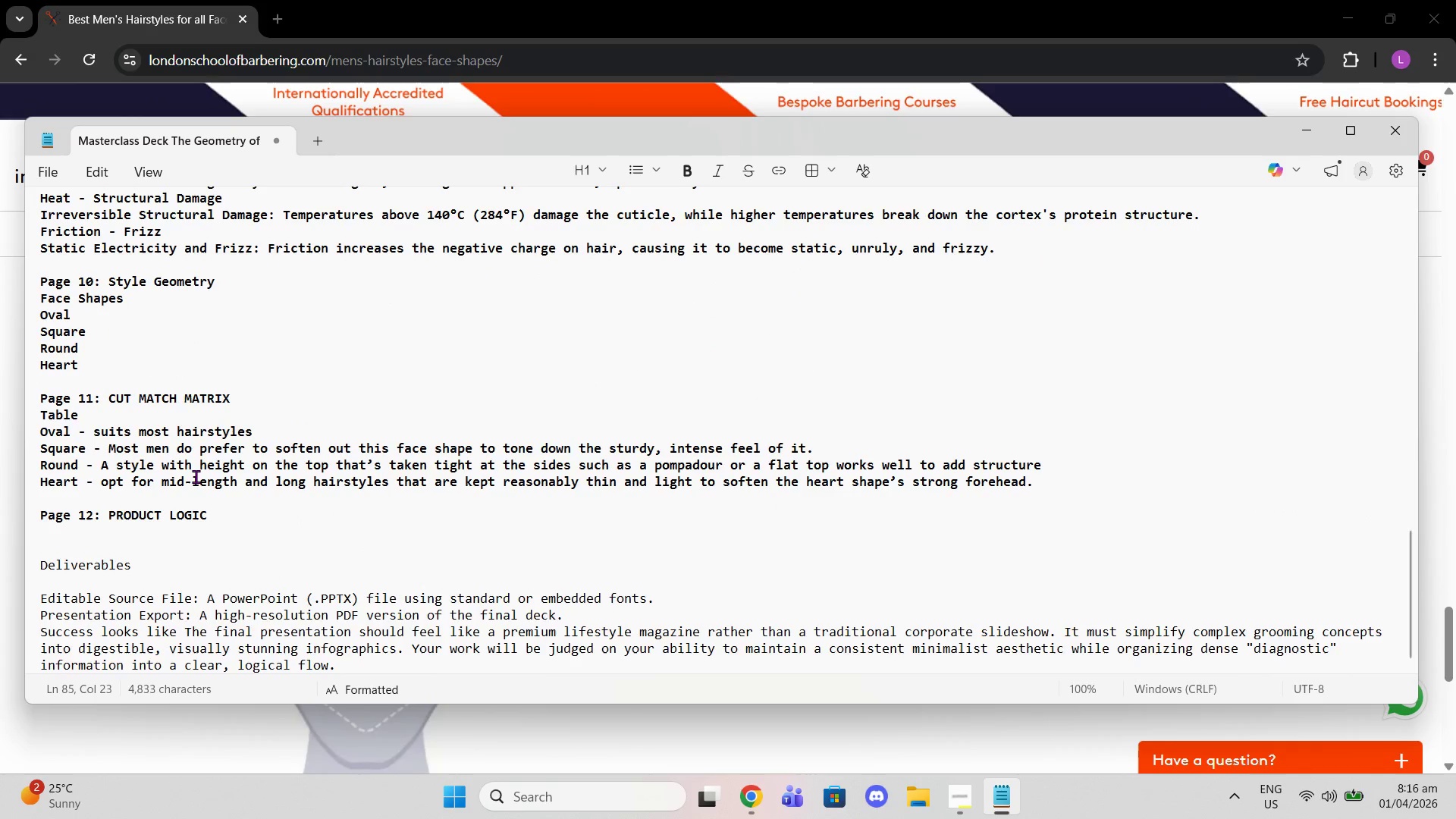 
key(Enter)
 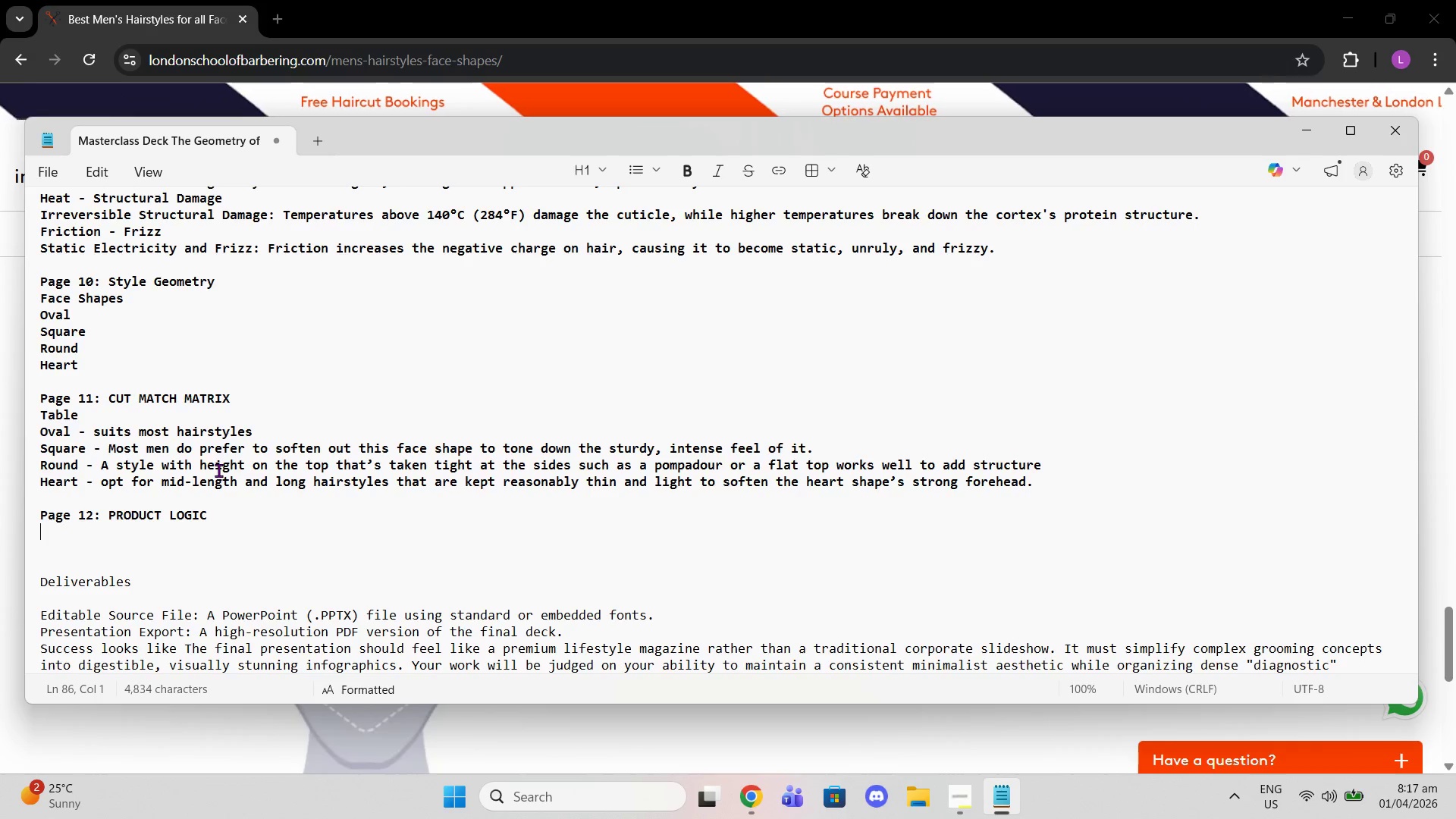 
wait(22.88)
 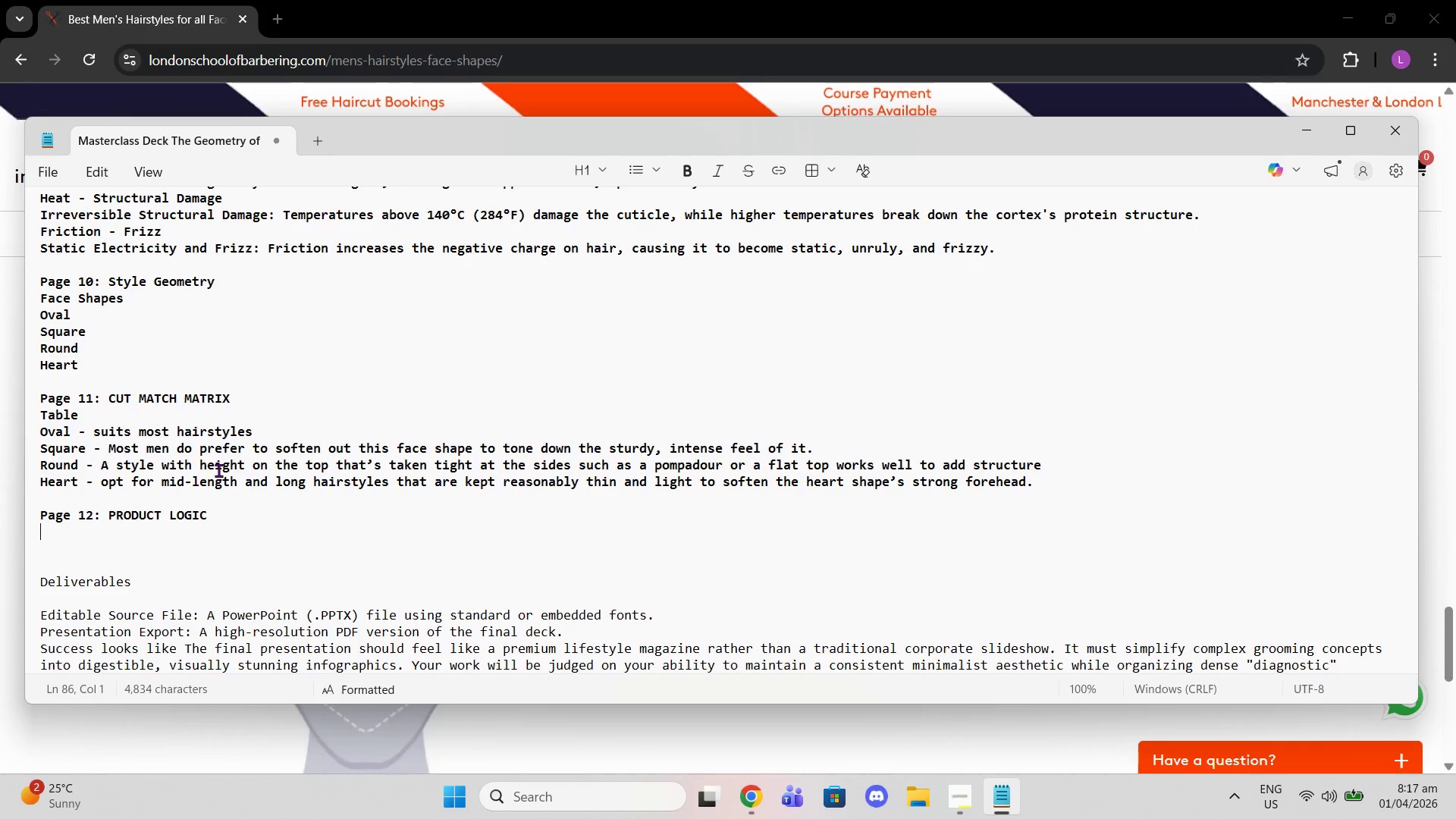 
scroll: coordinate [563, 372], scroll_direction: up, amount: 15.0
 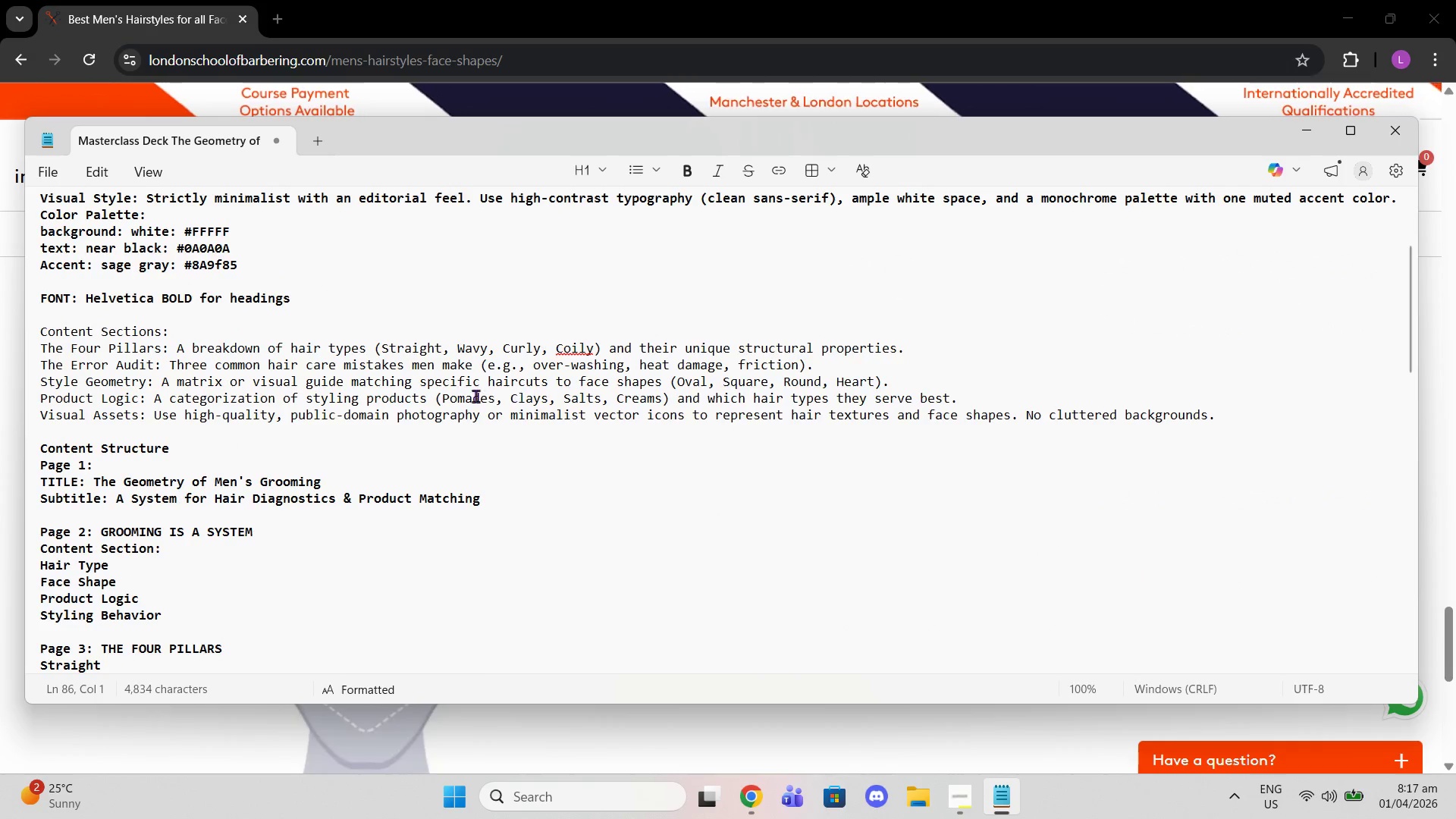 
left_click_drag(start_coordinate=[443, 396], to_coordinate=[662, 397])
 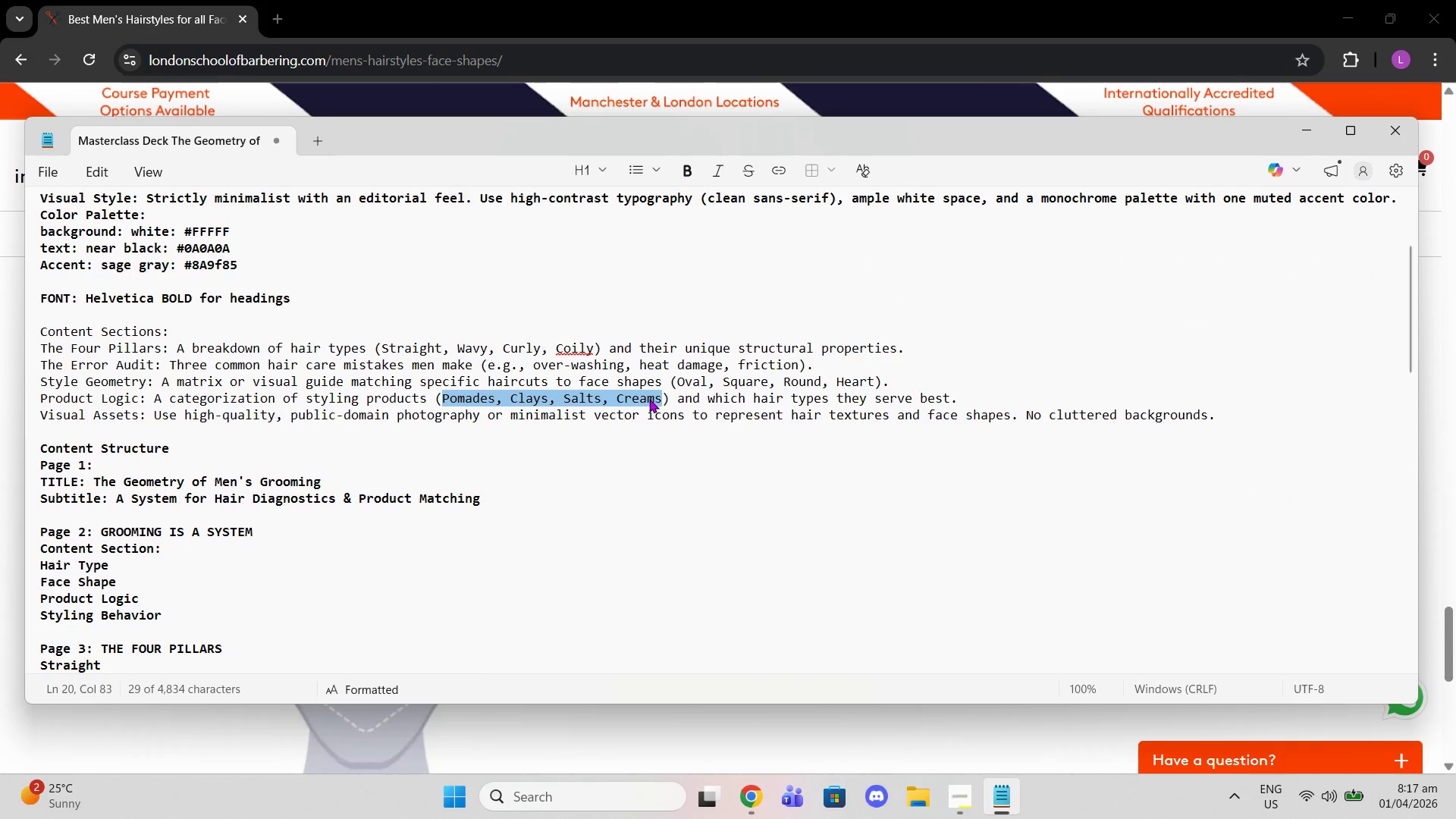 
right_click([649, 399])
 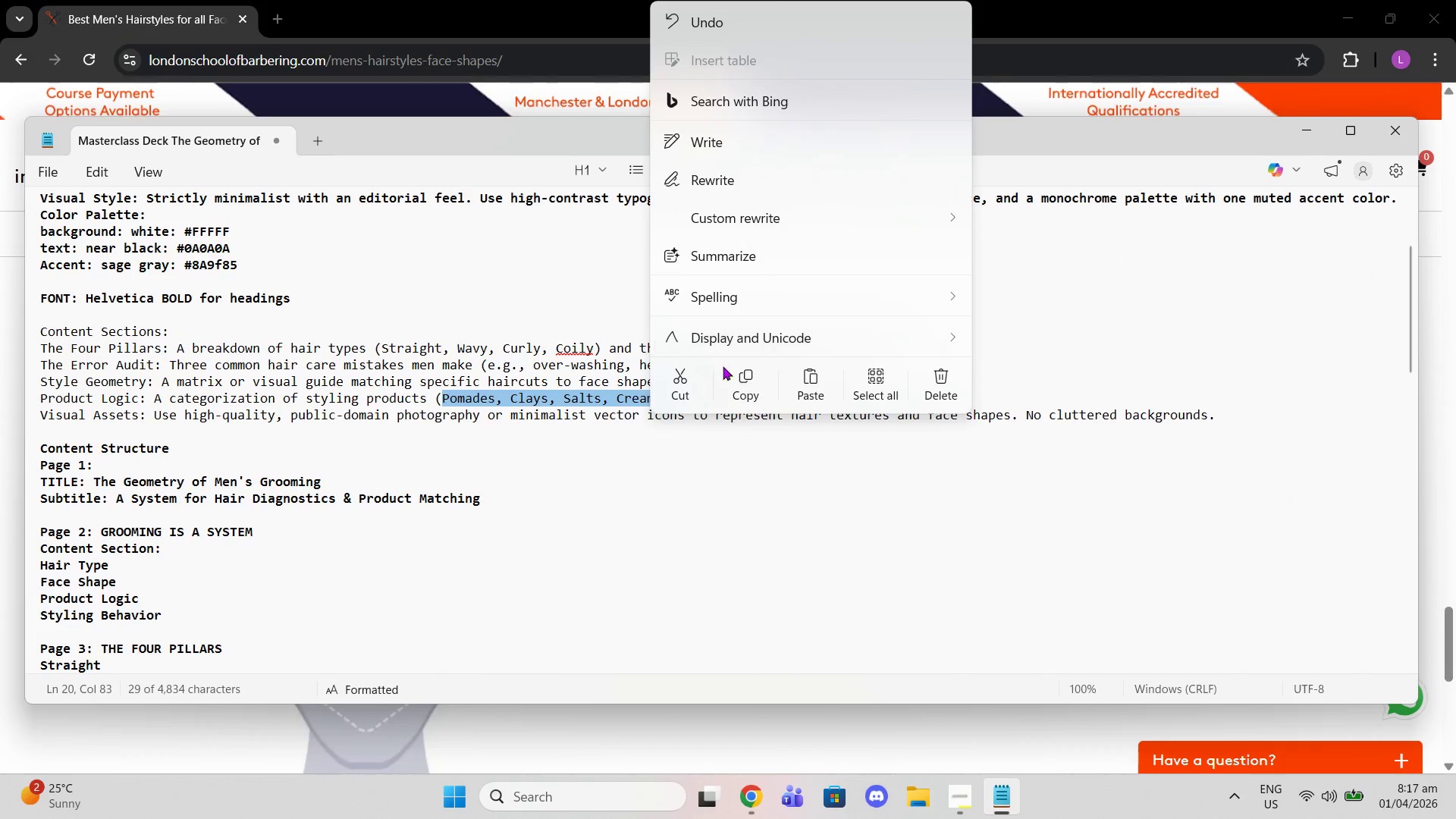 
left_click([741, 384])
 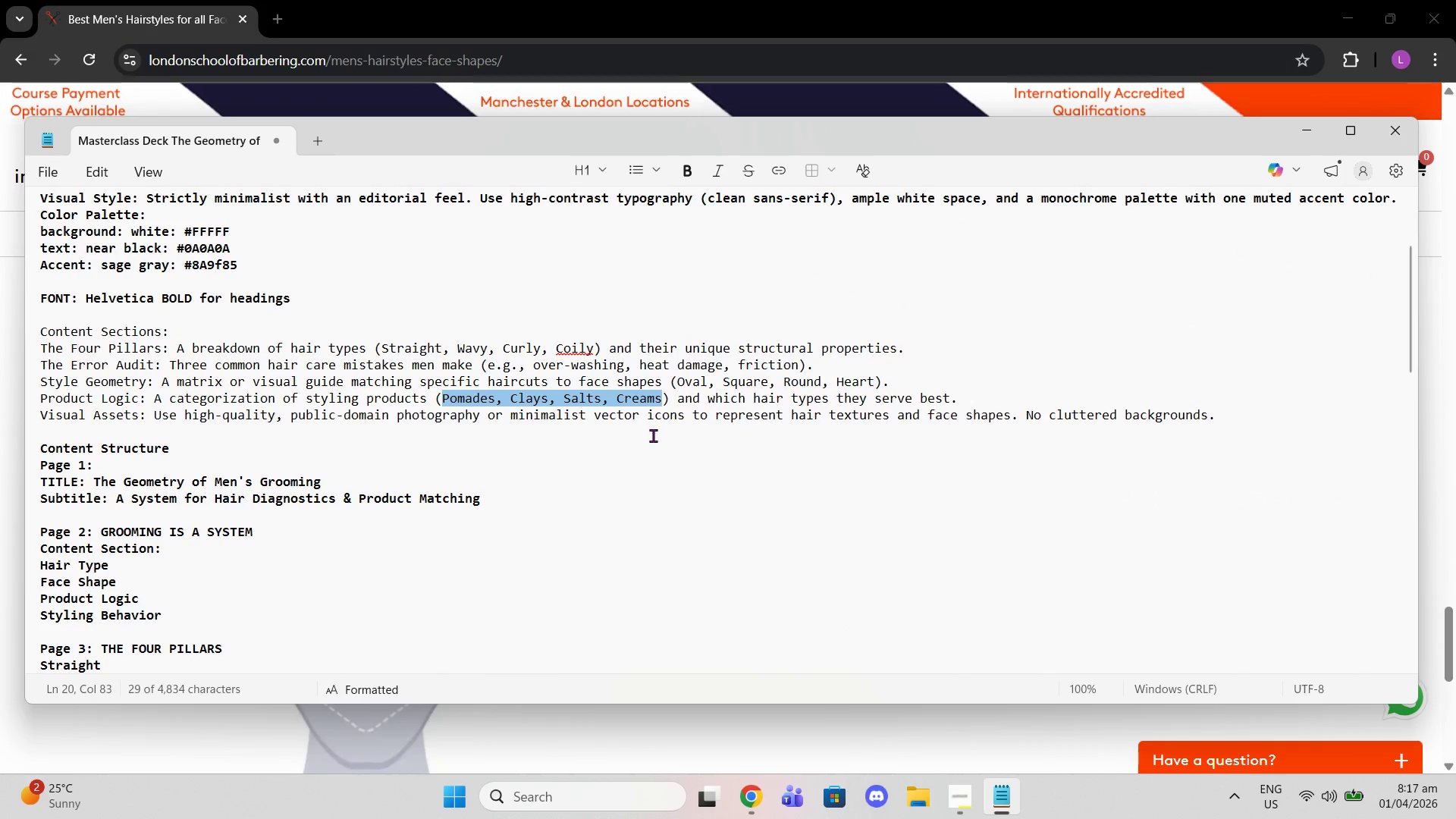 
scroll: coordinate [504, 510], scroll_direction: down, amount: 20.0
 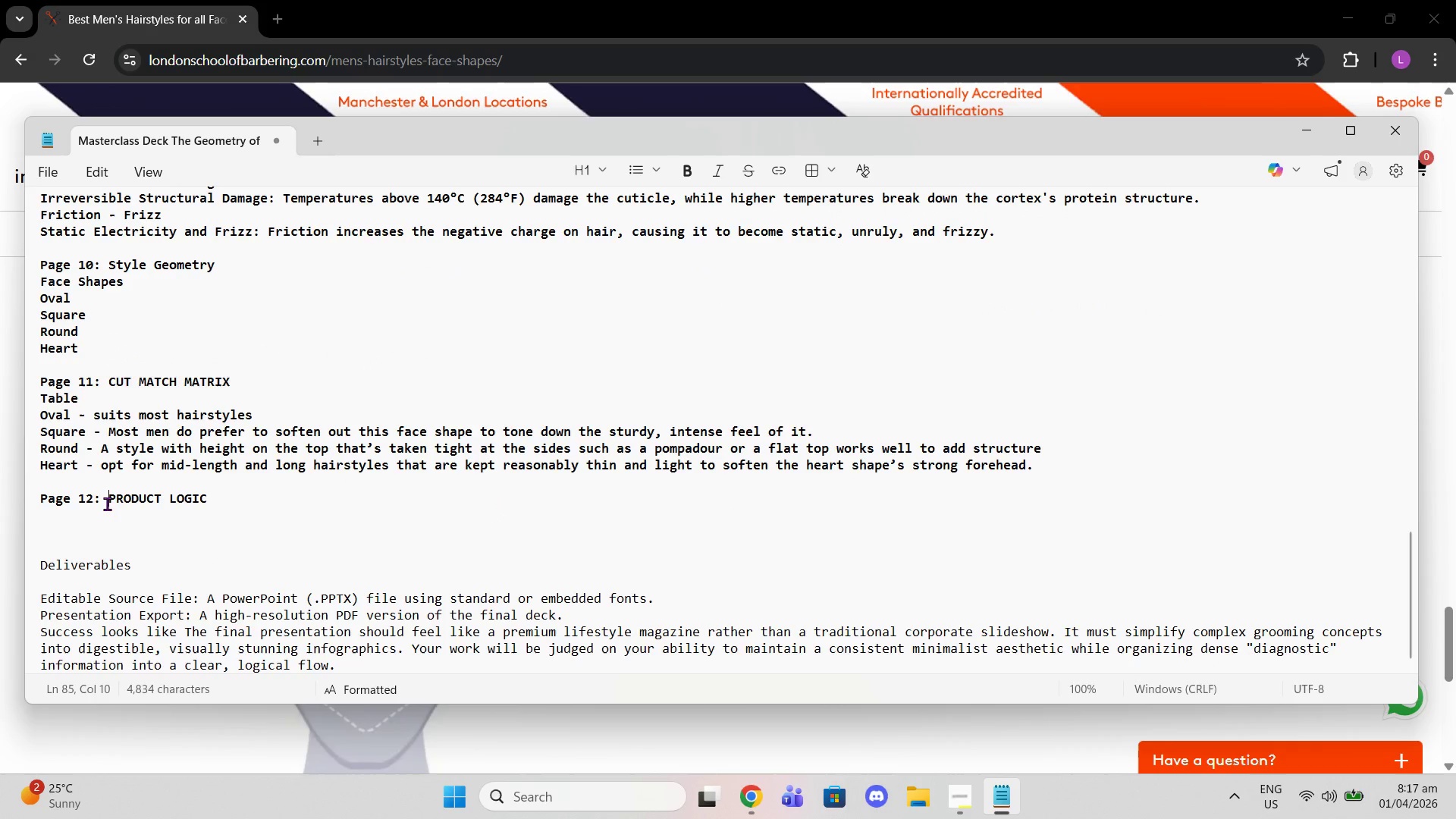 
double_click([130, 521])
 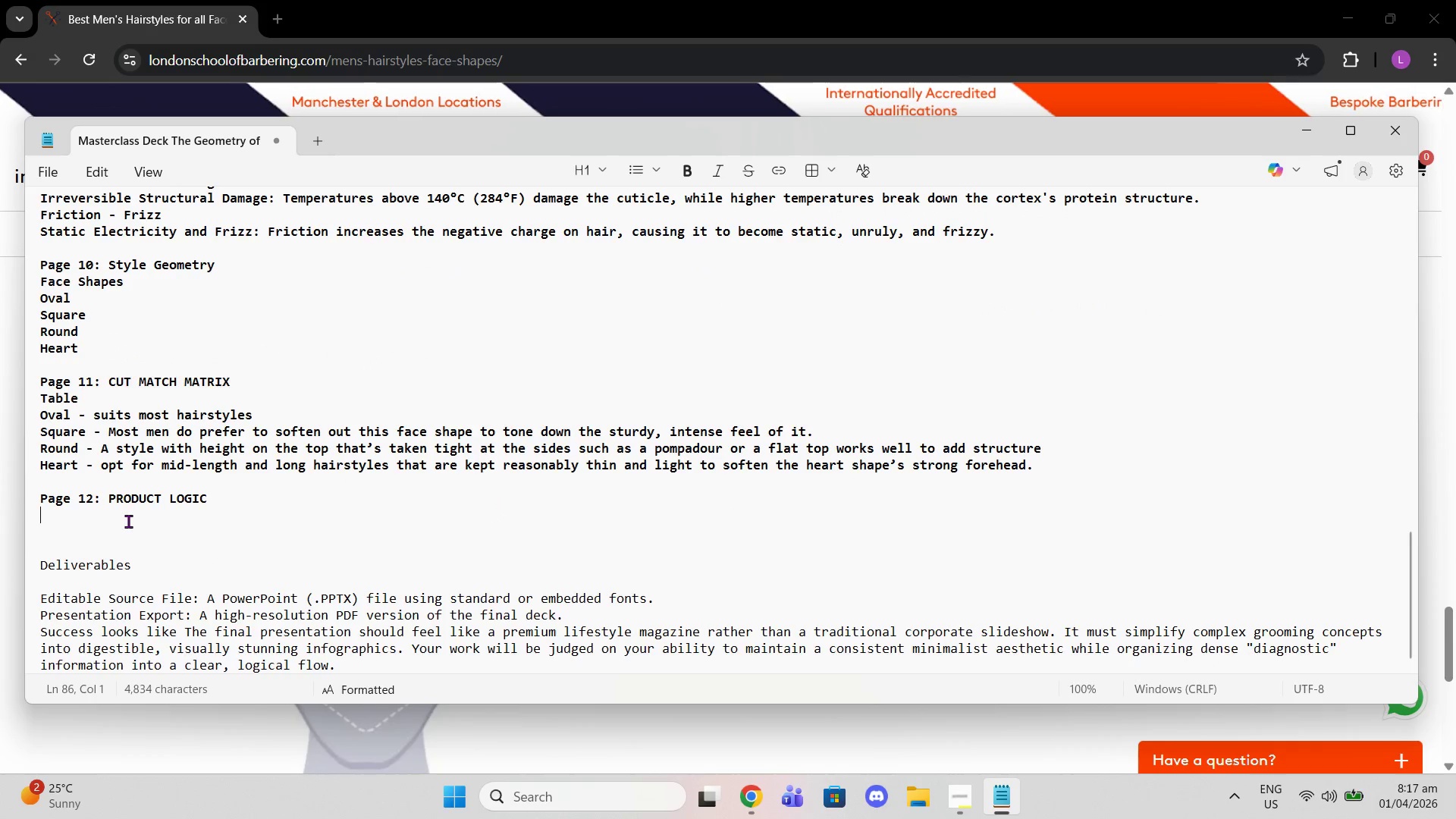 
key(Control+Shift+ShiftLeft)
 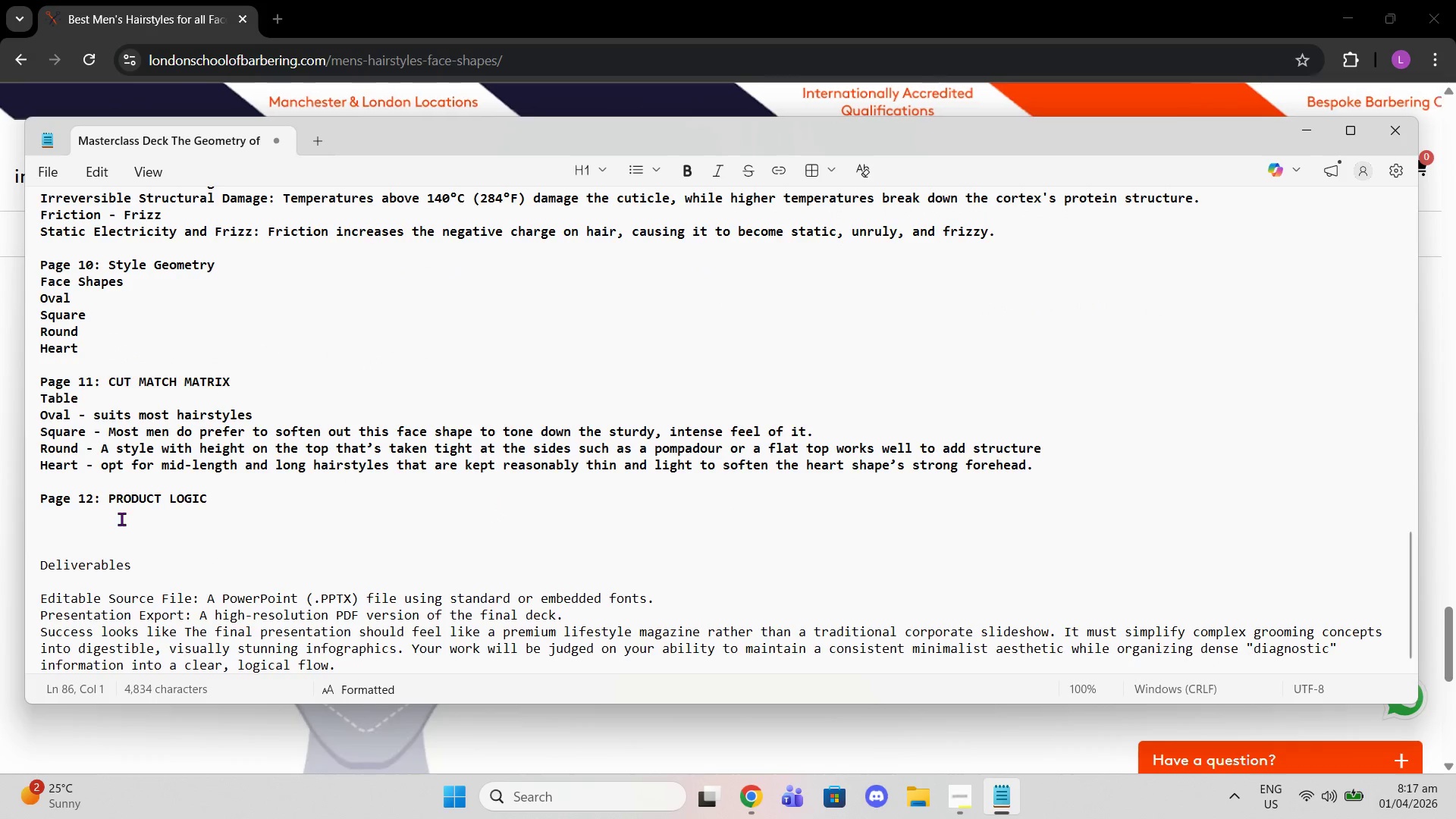 
key(Control+Shift+V)
 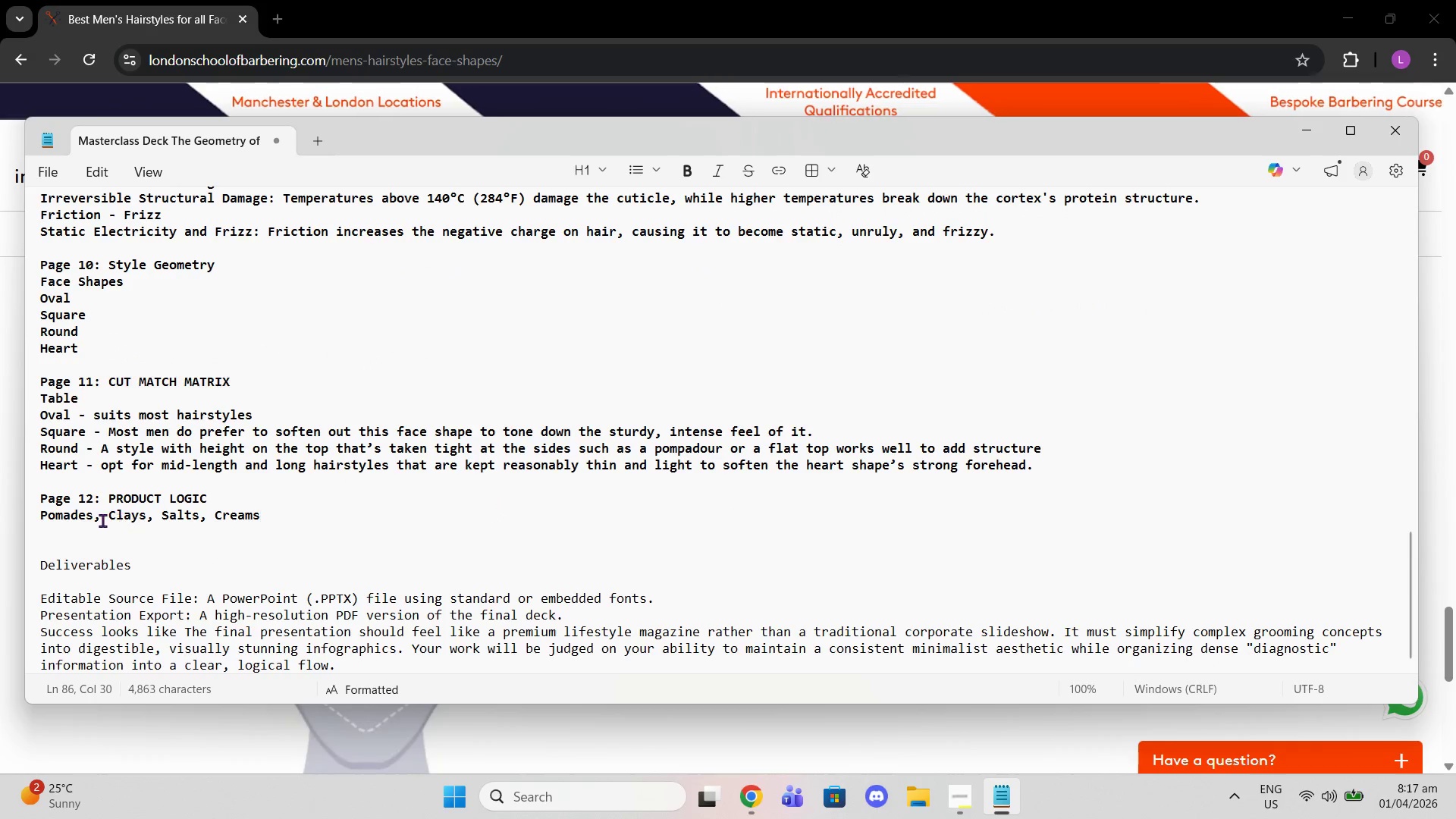 
left_click([102, 520])
 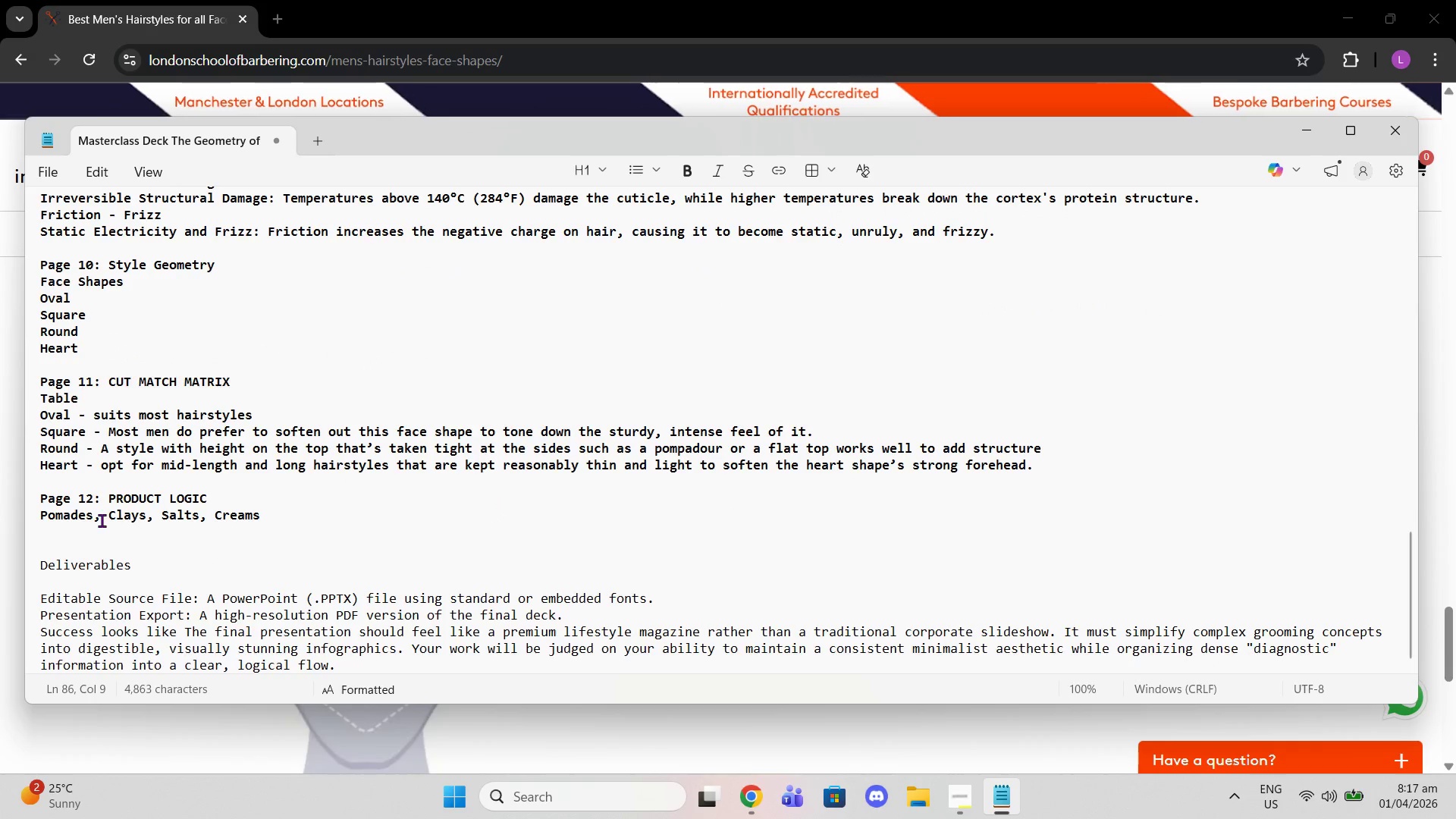 
key(Backspace)
 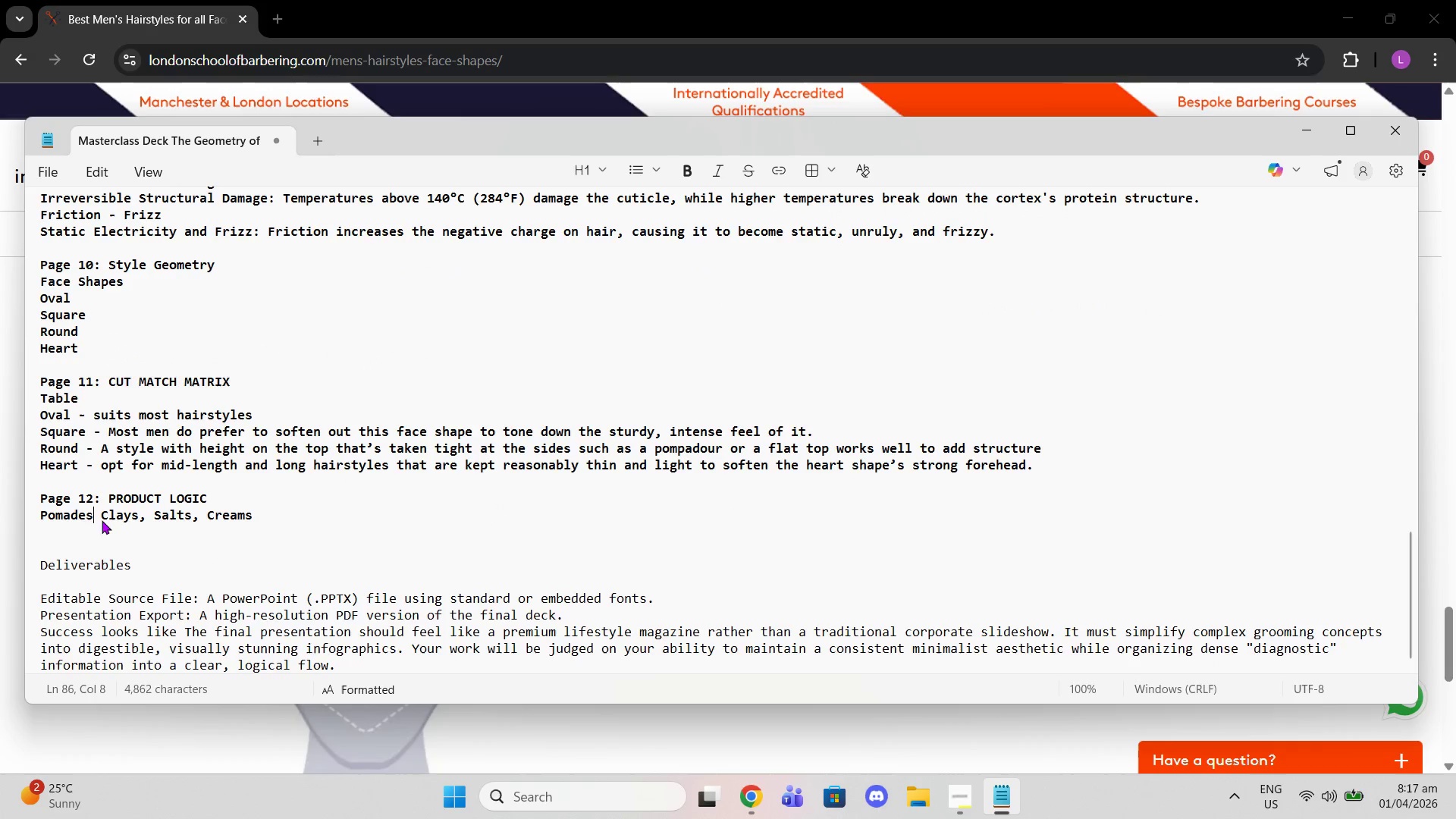 
key(Enter)
 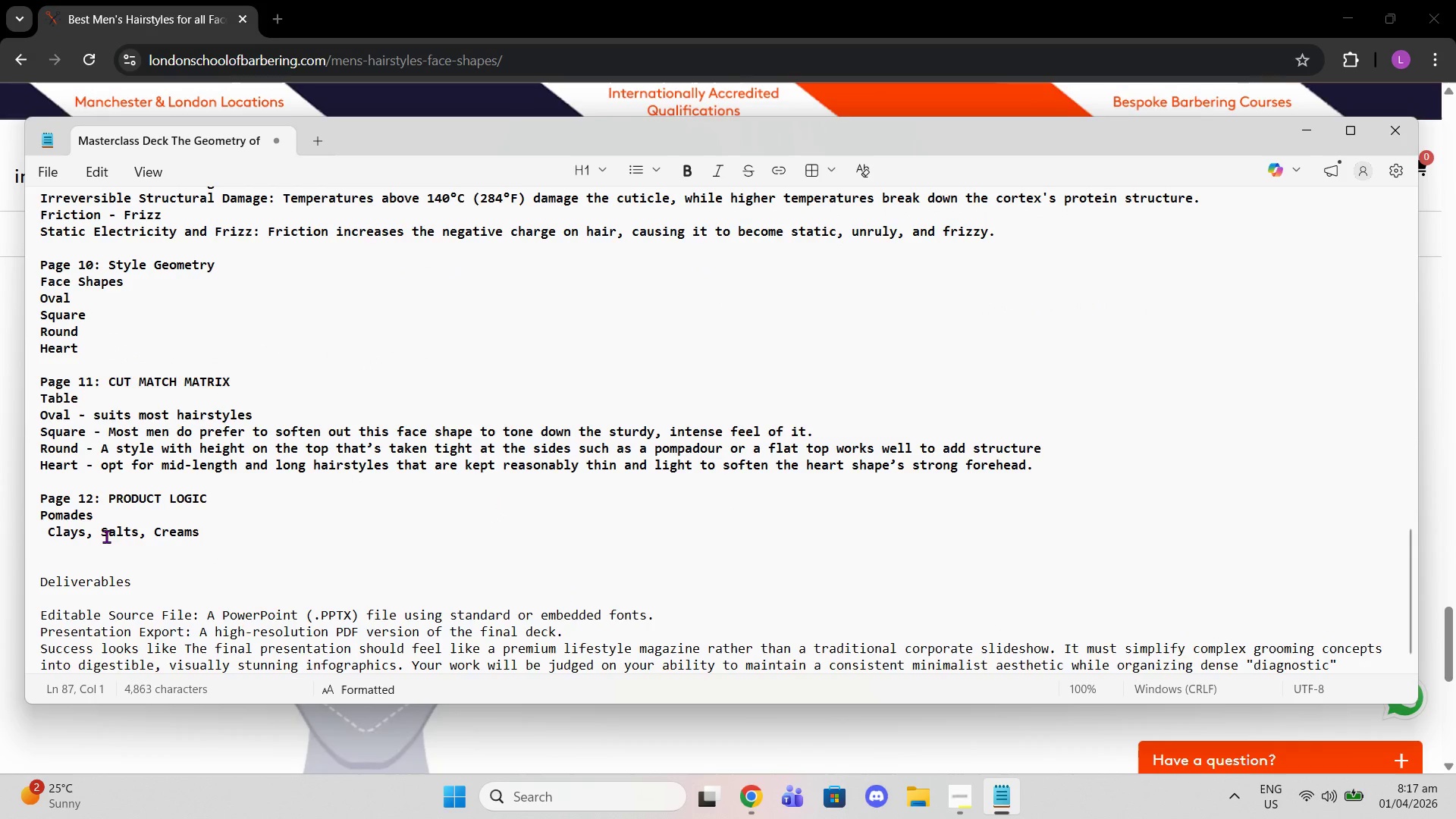 
key(Backspace)
 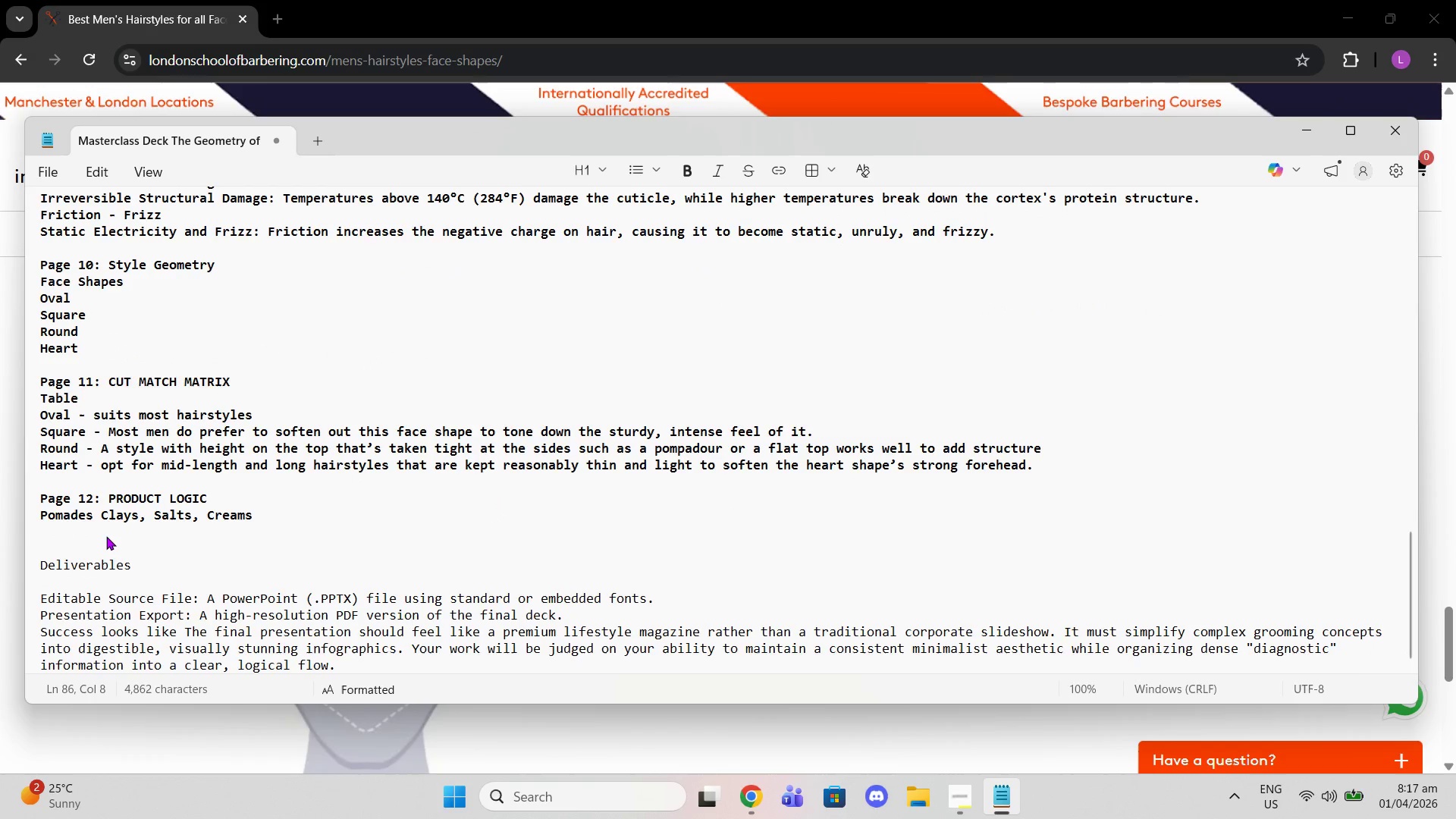 
key(Comma)
 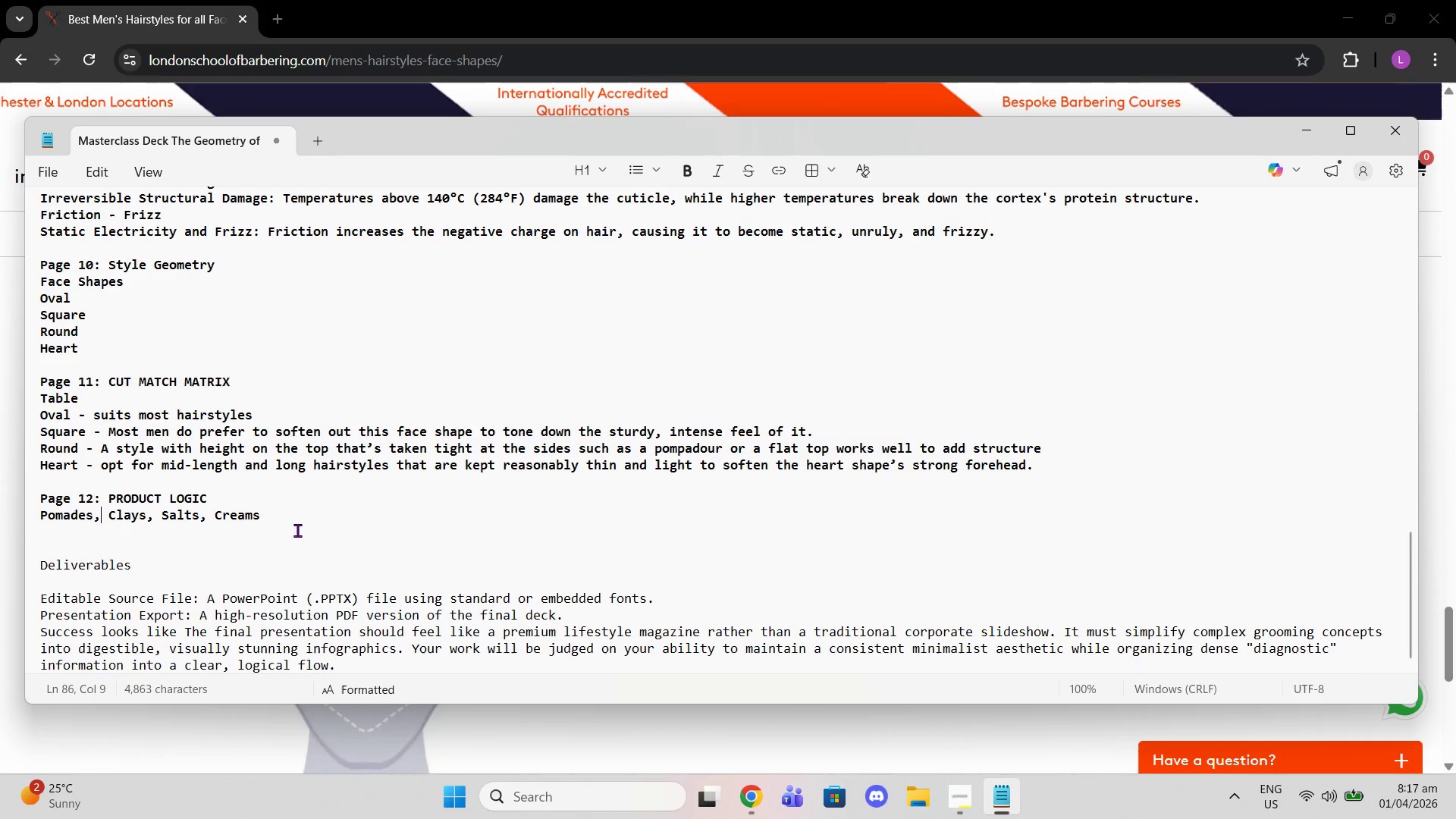 
left_click([312, 522])
 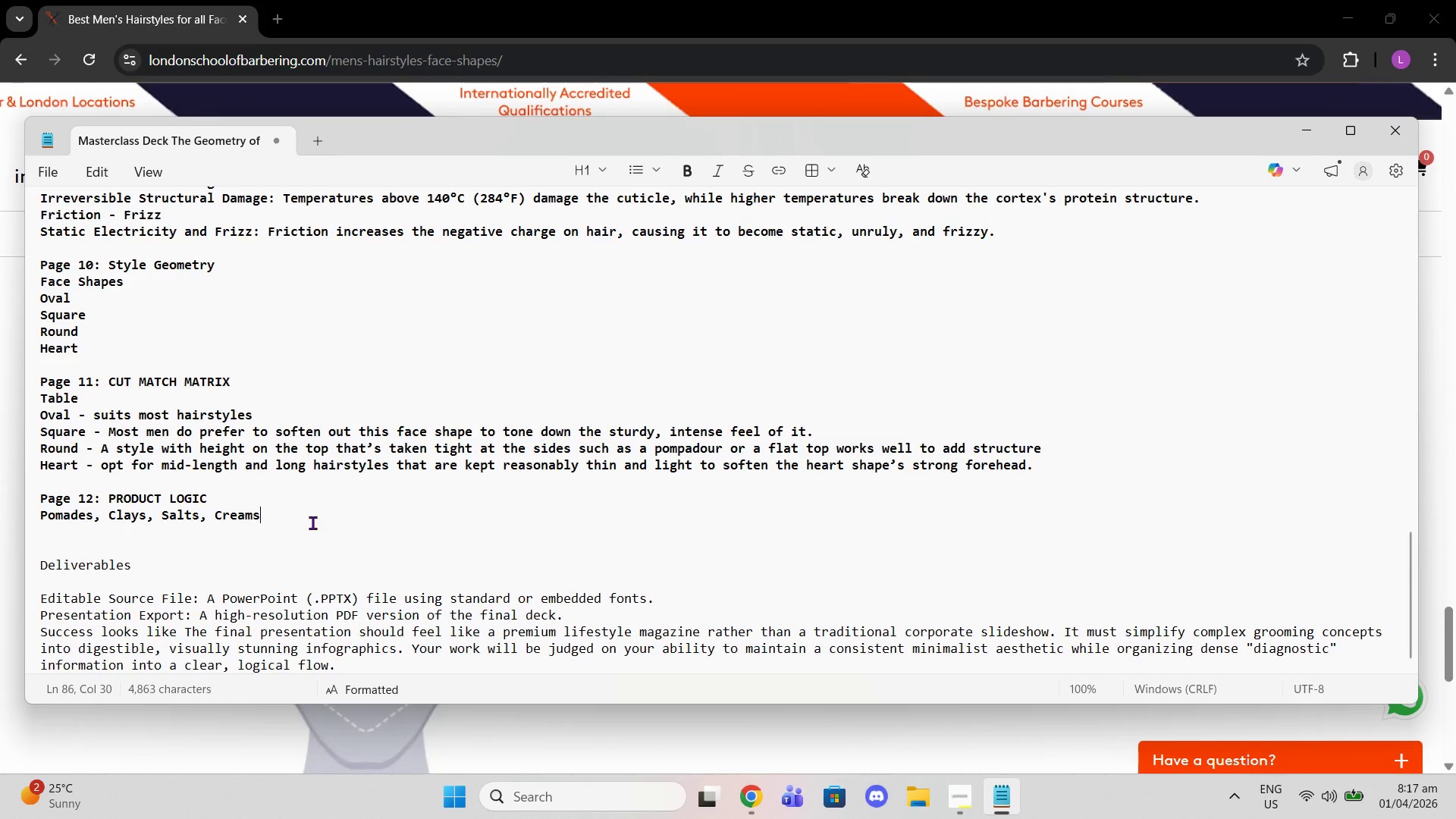 
key(Enter)
 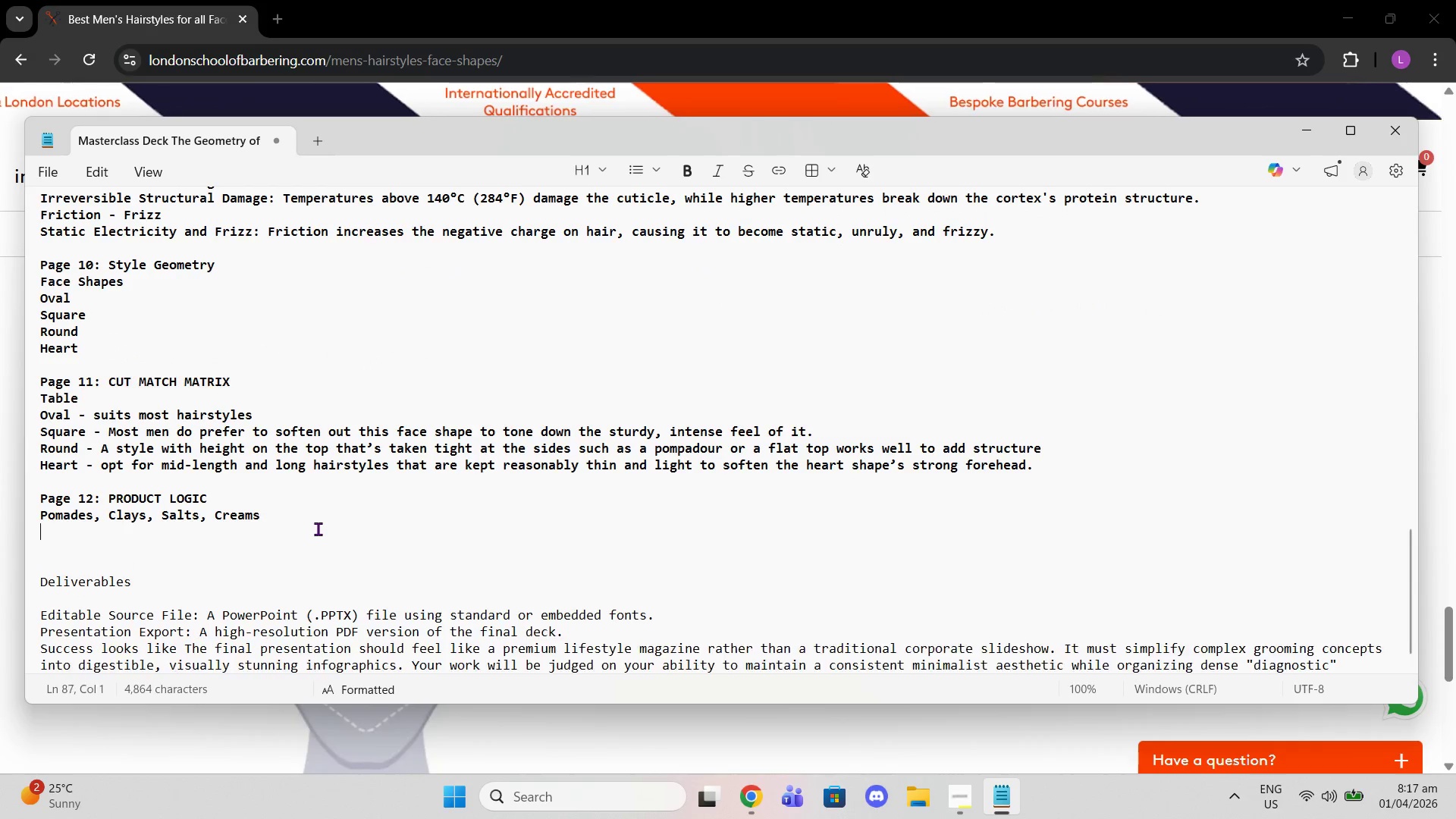 
key(Enter)
 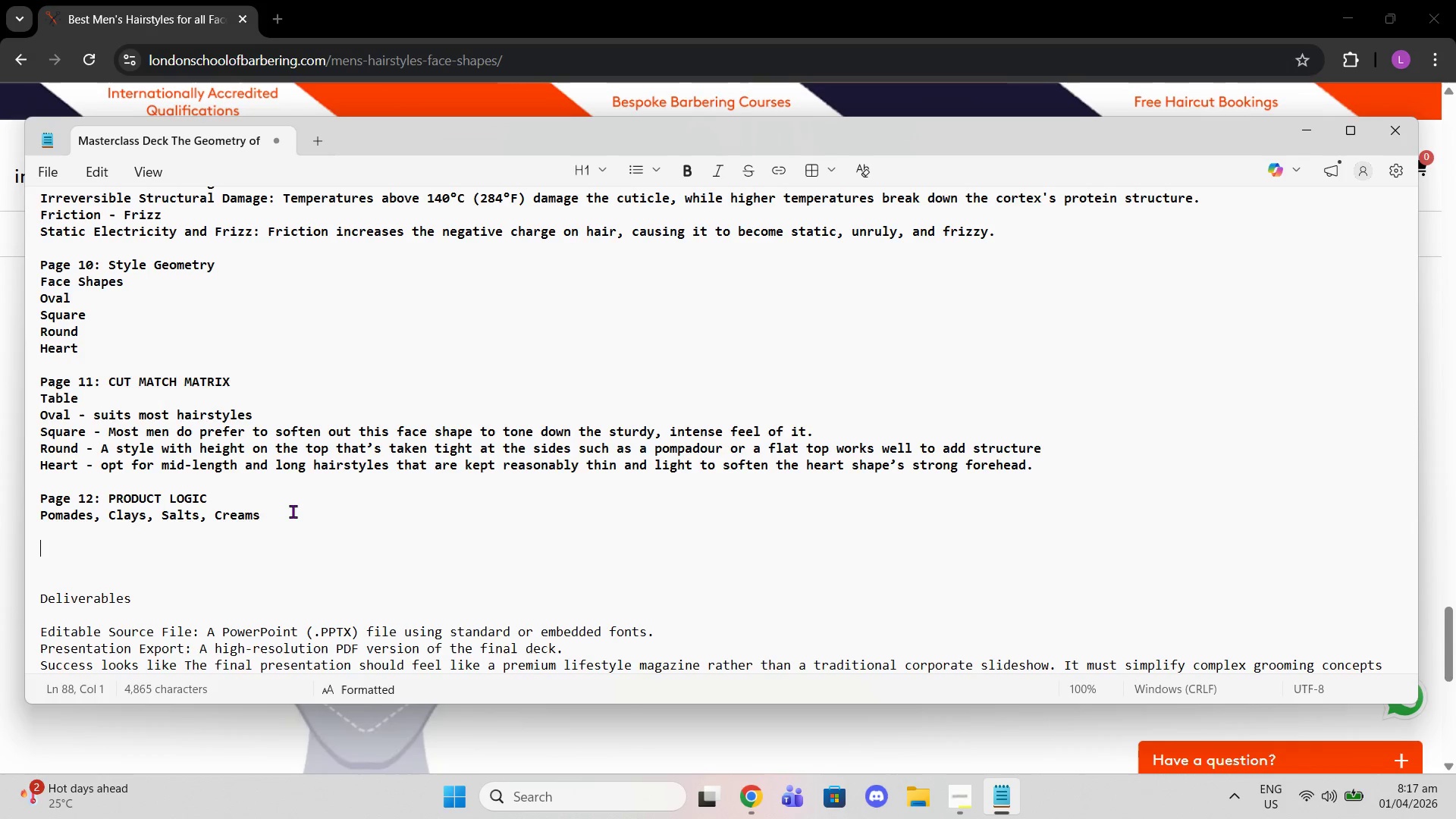 
wait(8.11)
 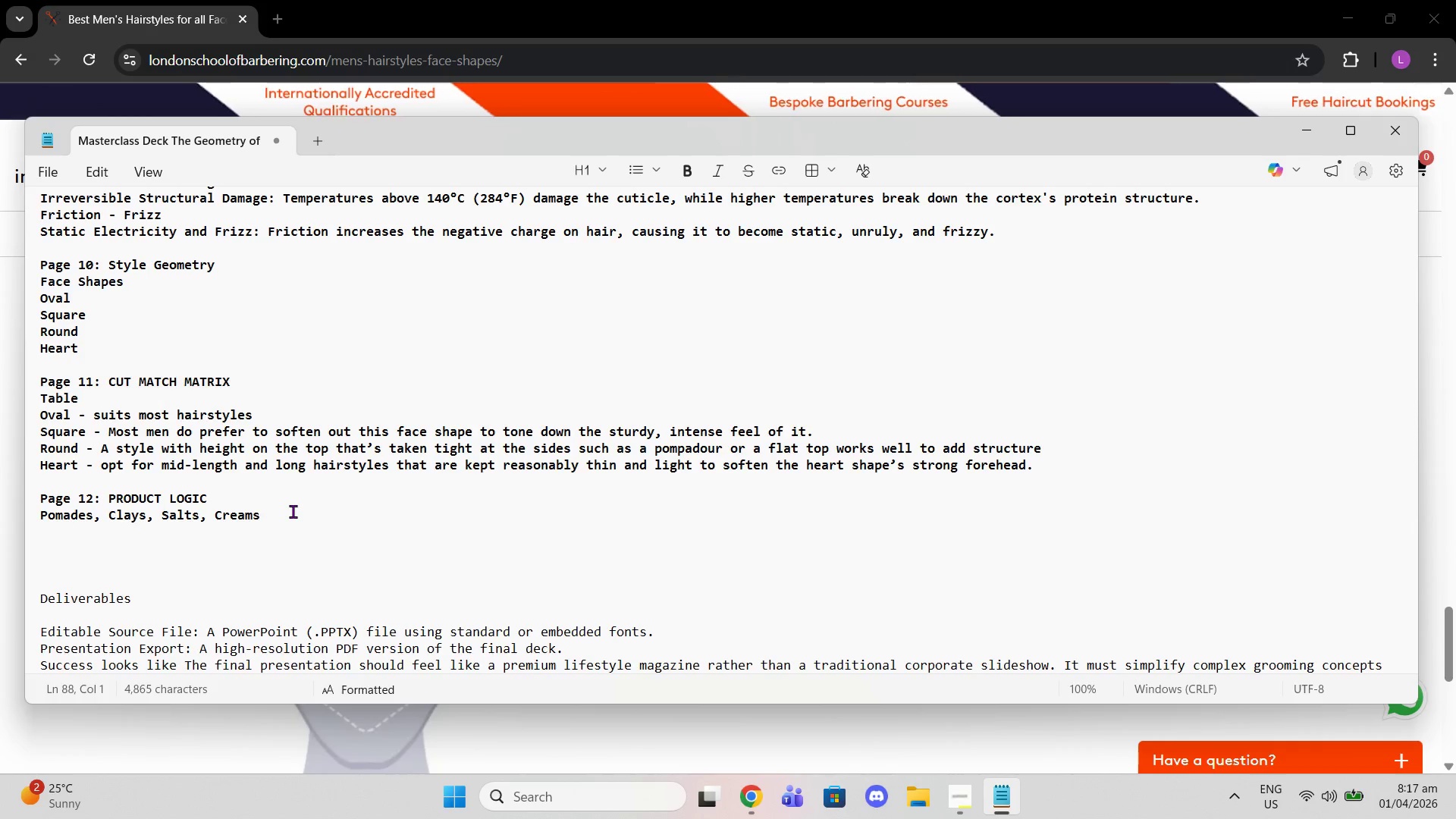 
type(pAGE 13: fUNC)
key(Backspace)
key(Backspace)
key(Backspace)
type(unction OVER BRAND)
key(Backspace)
key(Backspace)
key(Backspace)
key(Backspace)
key(Backspace)
key(Backspace)
key(Backspace)
key(Backspace)
key(Backspace)
key(Backspace)
type(OVER BR)
key(Backspace)
key(Backspace)
key(Backspace)
key(Backspace)
key(Backspace)
key(Backspace)
key(Backspace)
key(Backspace)
type( o)
key(Backspace)
type(over brand)
 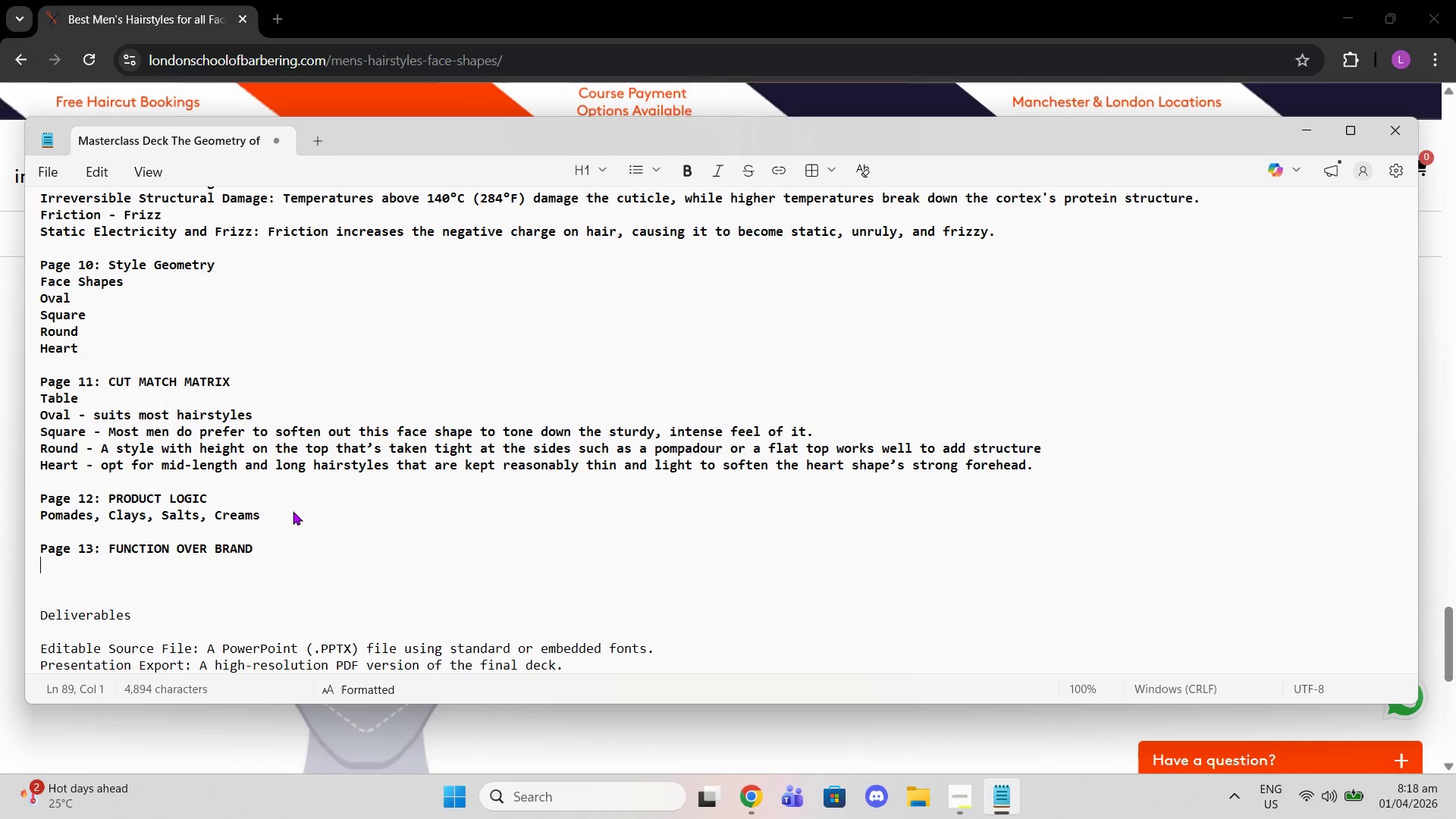 
 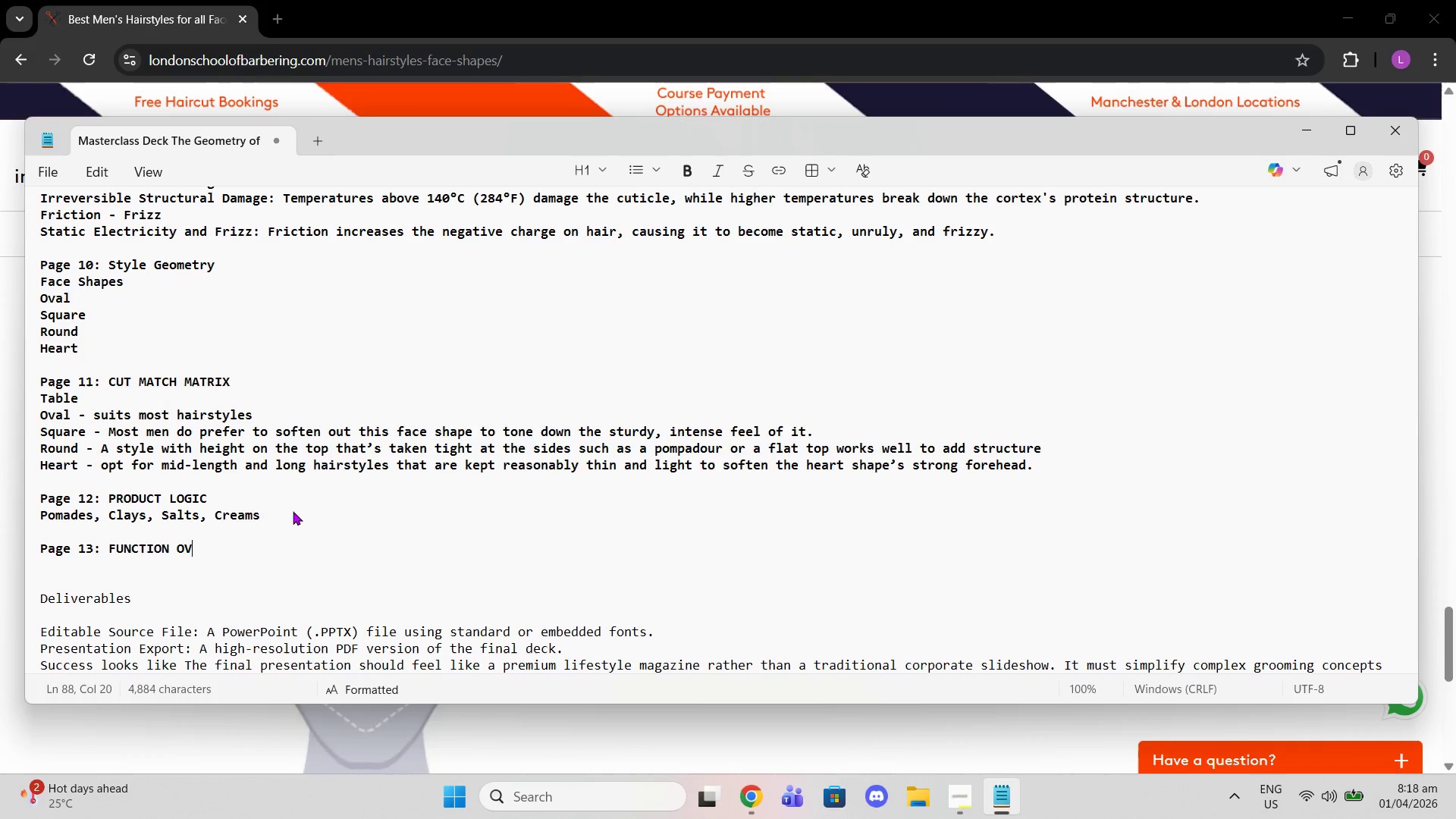 
key(Enter)
 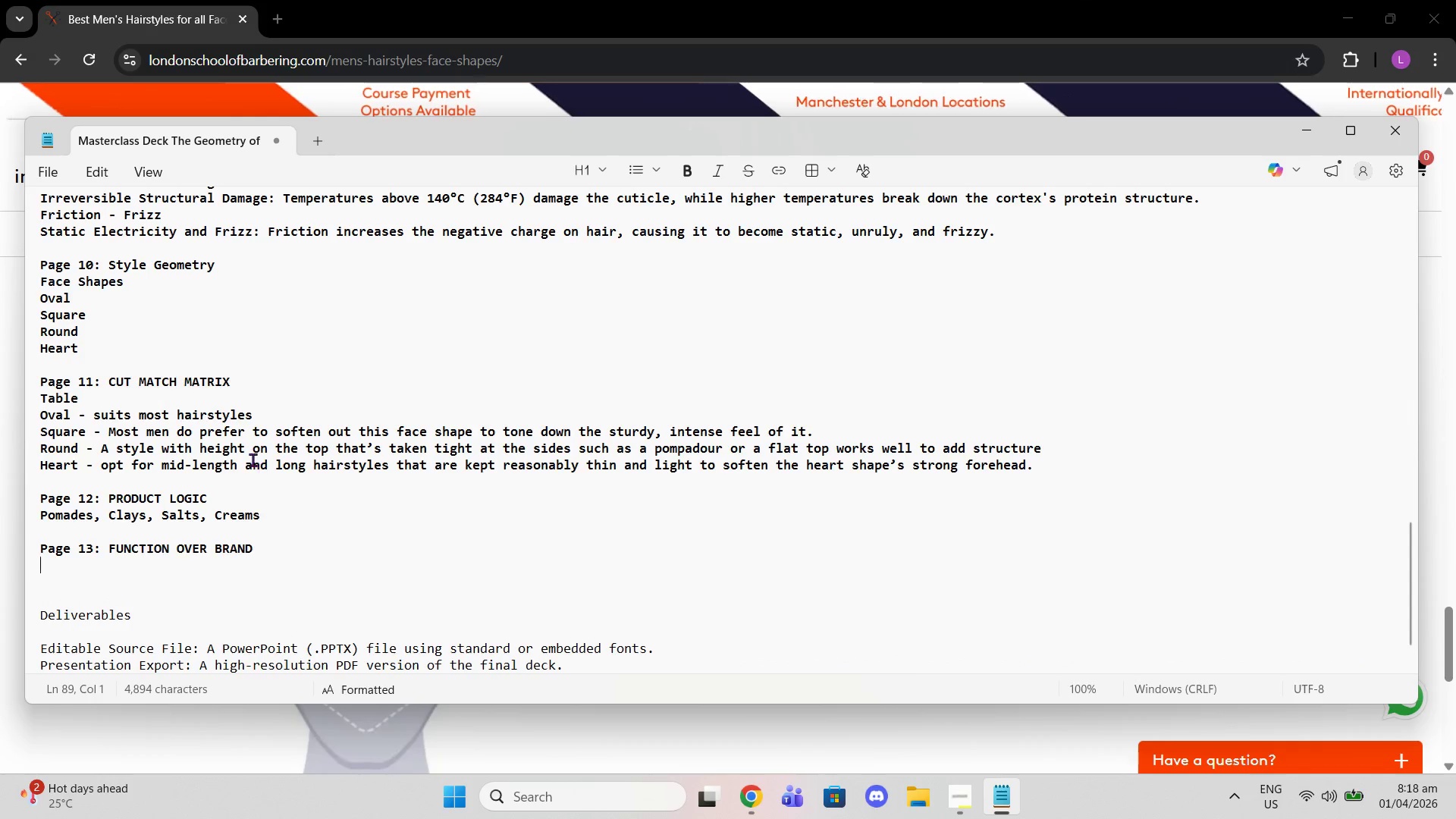 
wait(5.73)
 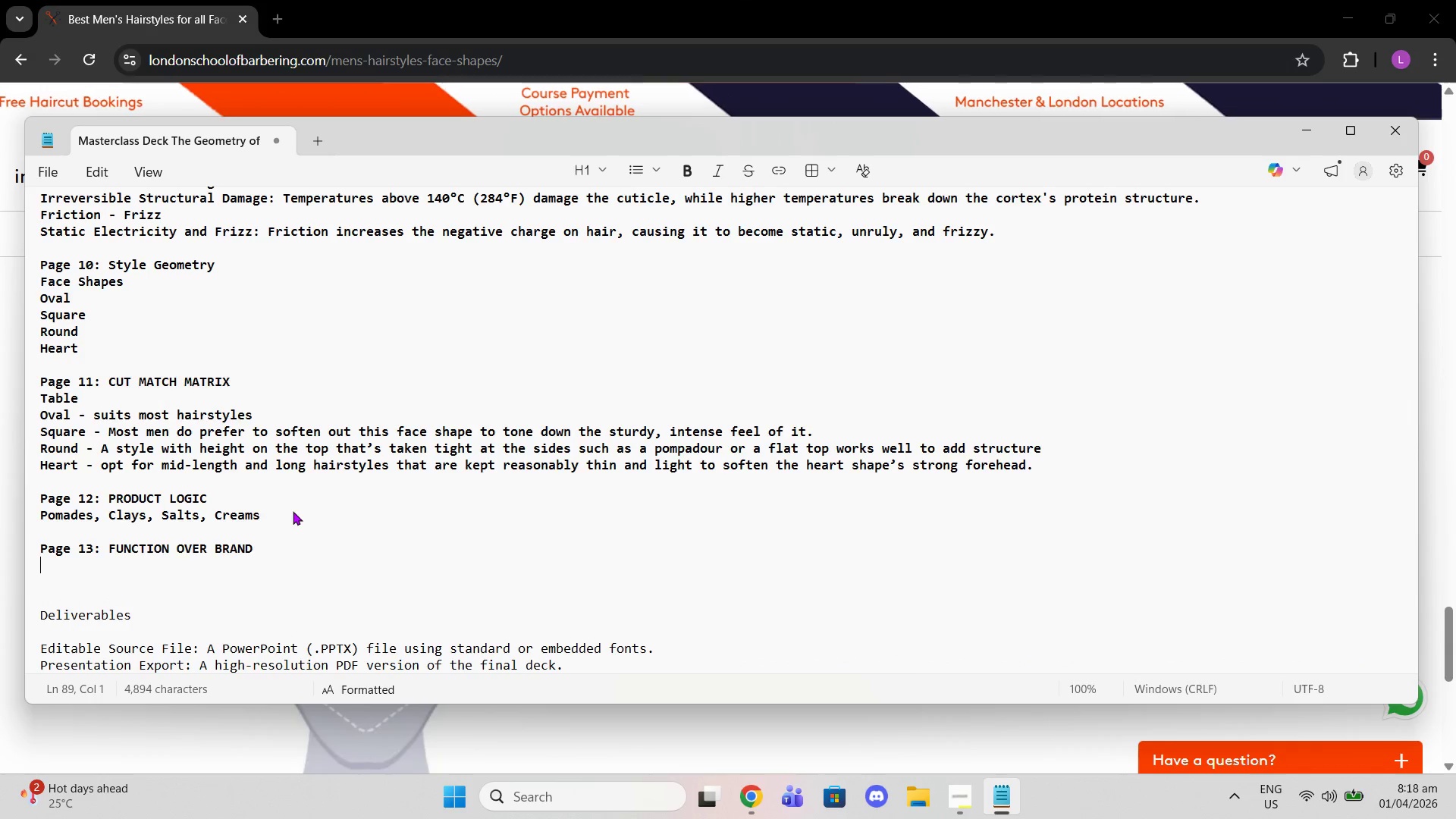 
left_click([274, 15])
 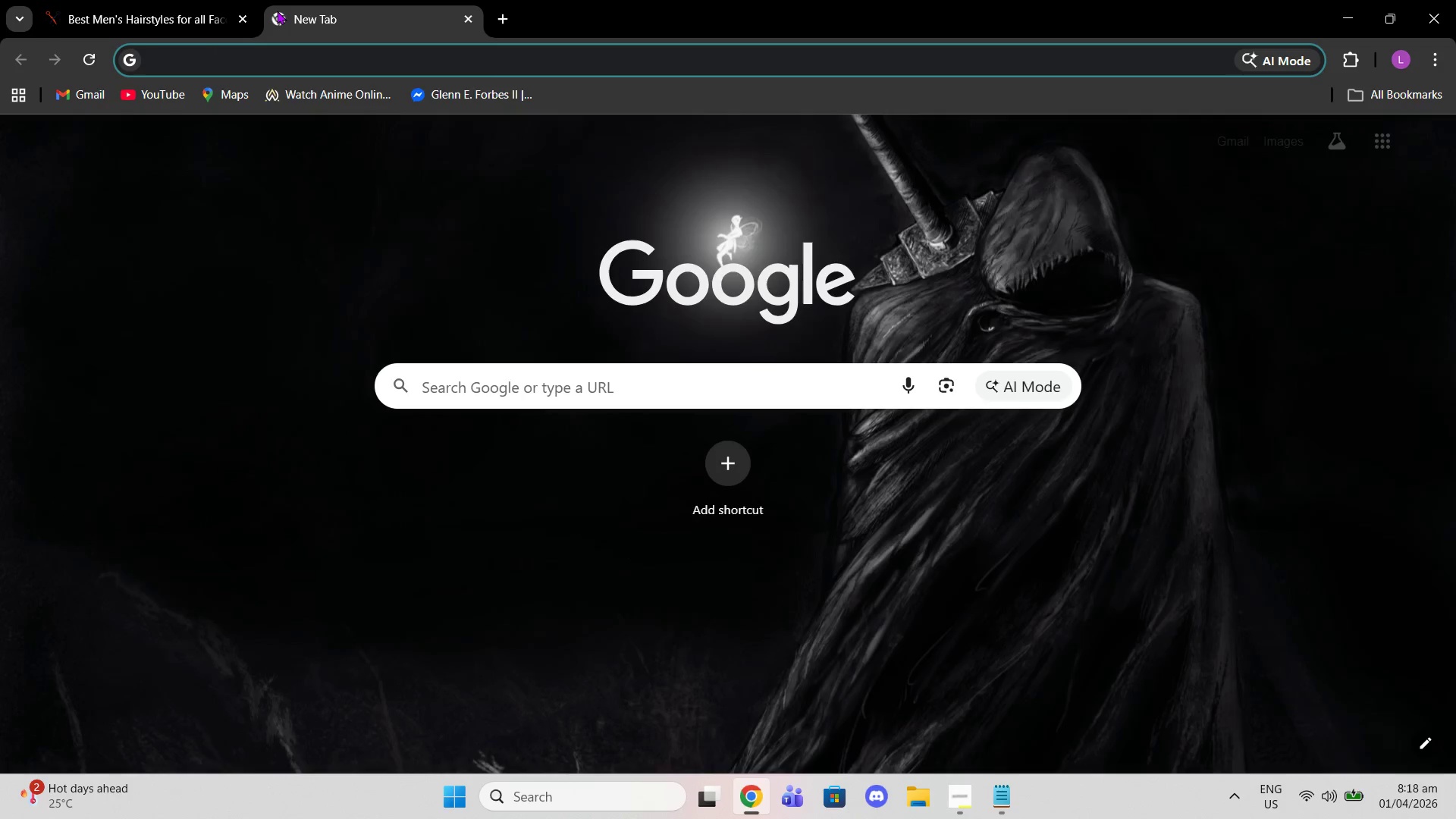 
type(hair po)
key(Backspace)
key(Backspace)
key(Backspace)
key(Backspace)
key(Backspace)
key(Backspace)
key(Backspace)
key(Backspace)
type(HAIR POMADES)
 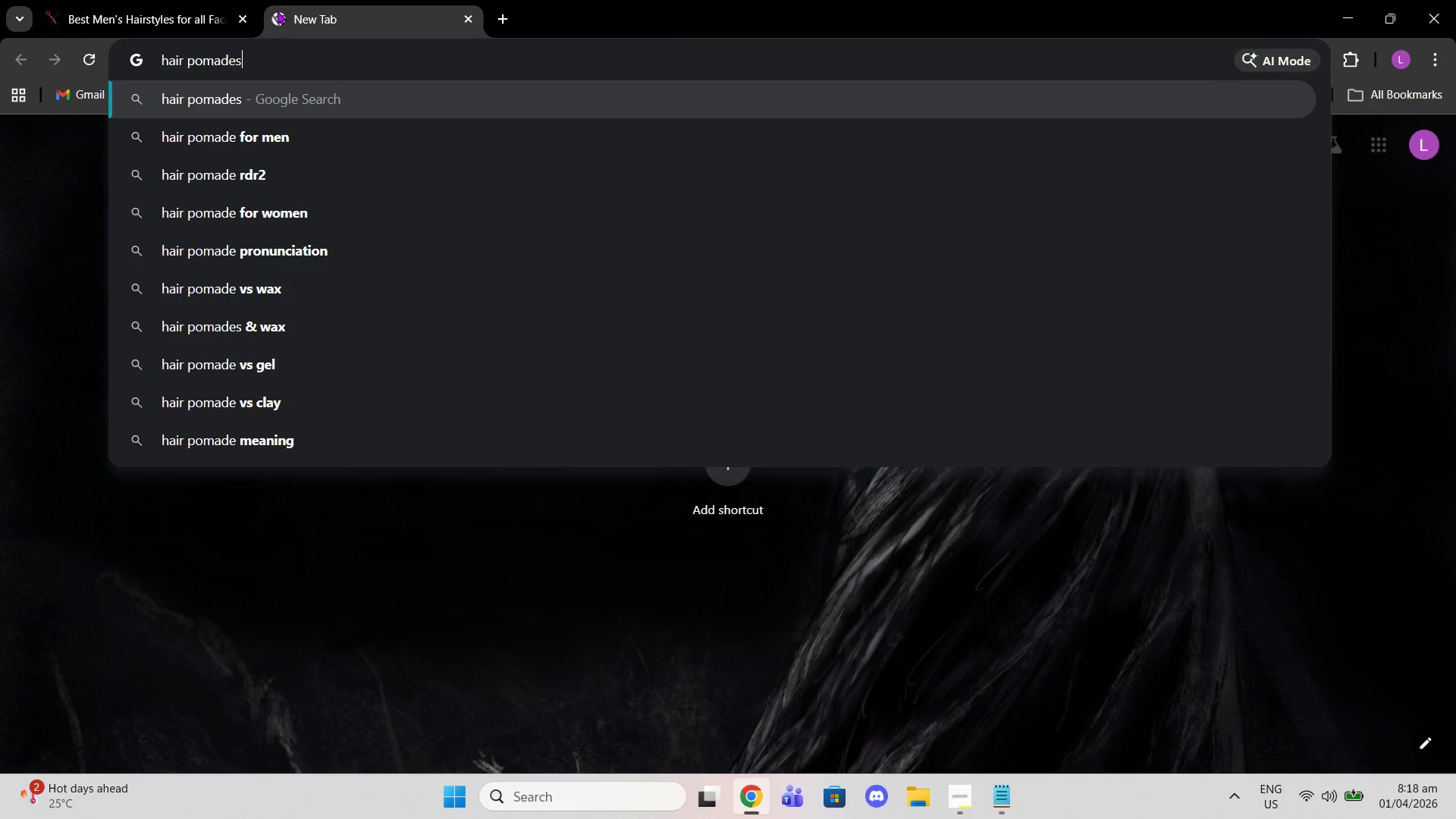 
key(Enter)
 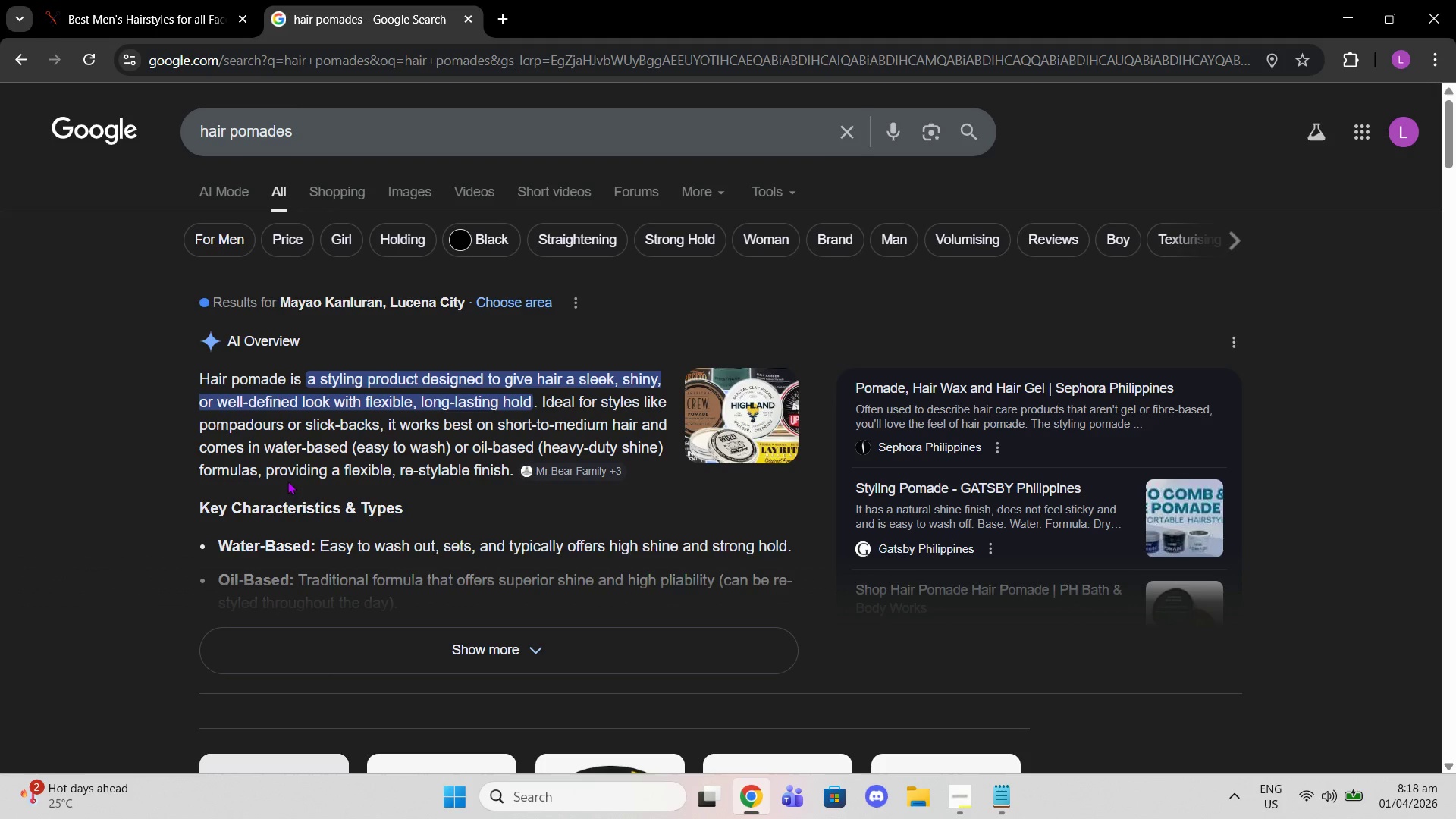 
wait(37.64)
 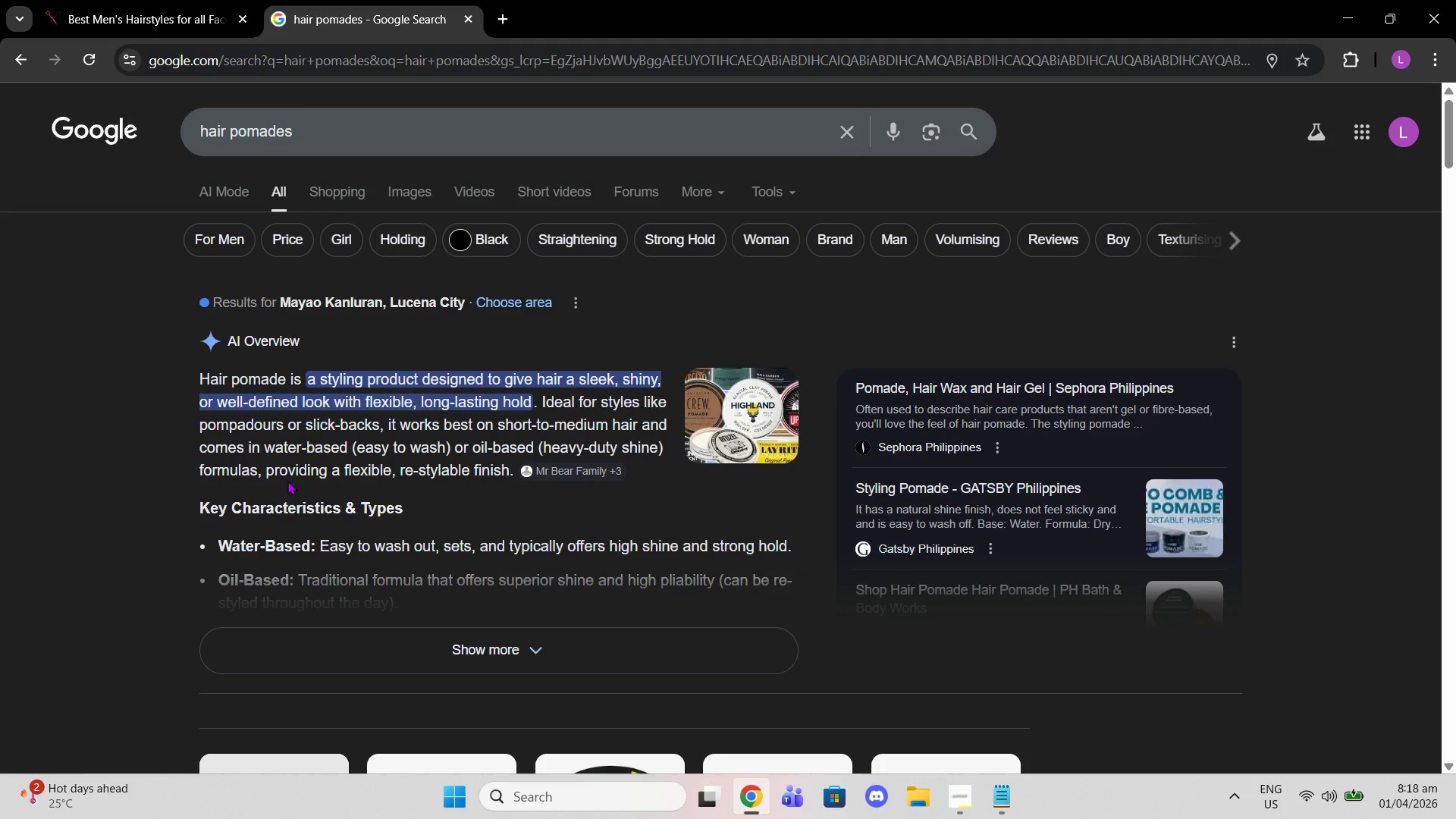 
left_click_drag(start_coordinate=[323, 380], to_coordinate=[532, 400])
 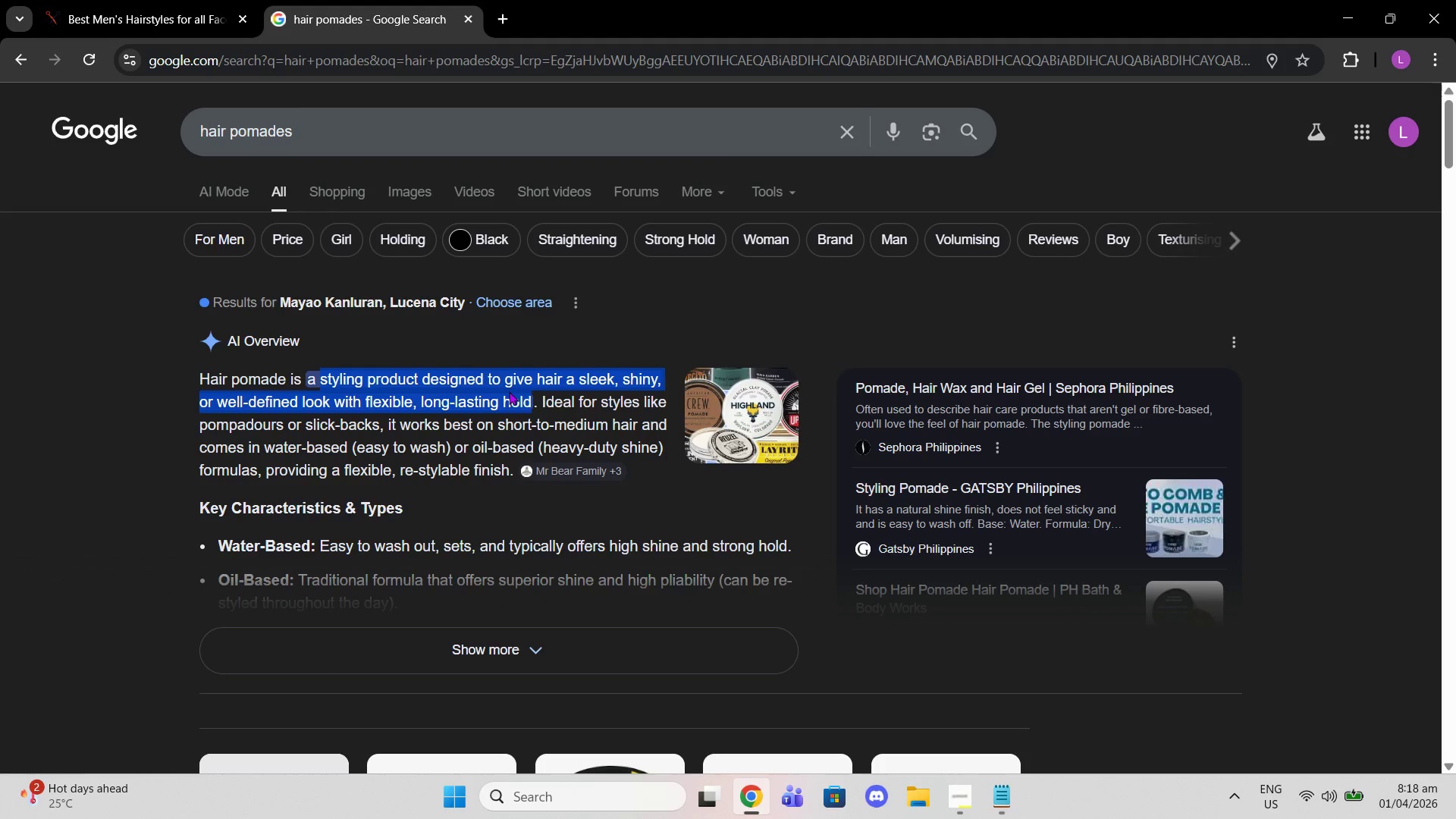 
right_click([509, 391])
 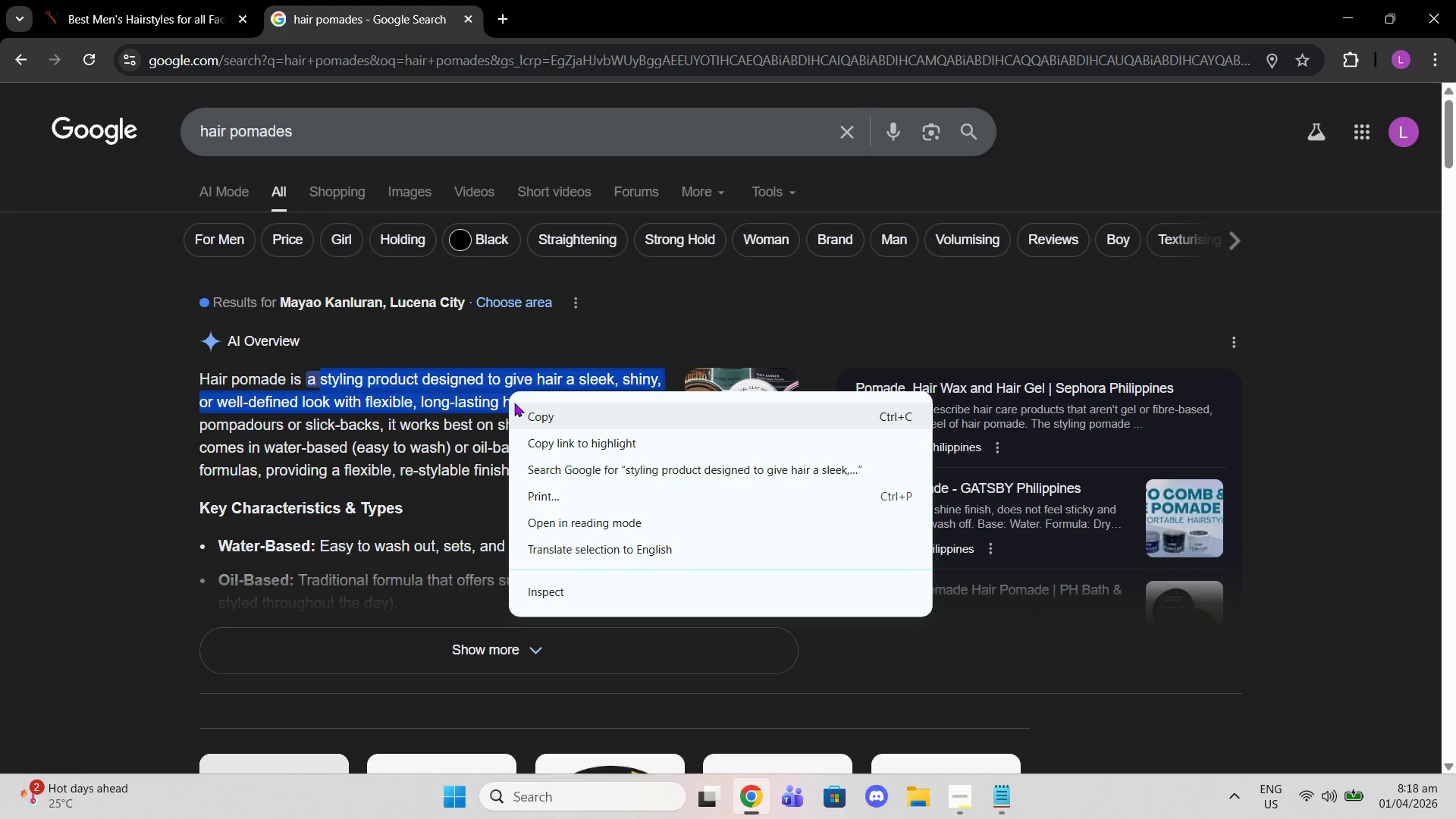 
left_click([528, 413])
 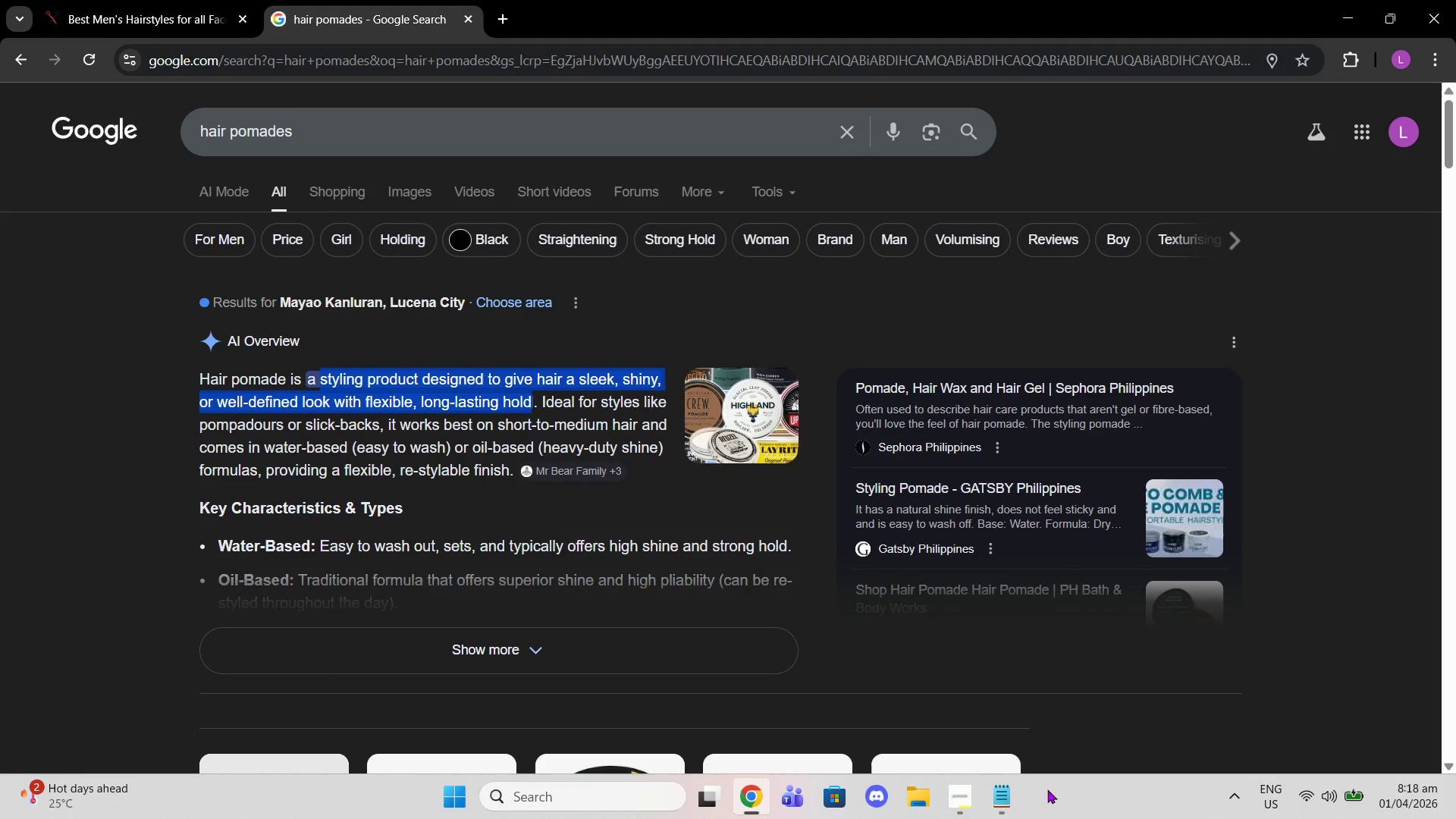 
left_click([1010, 788])
 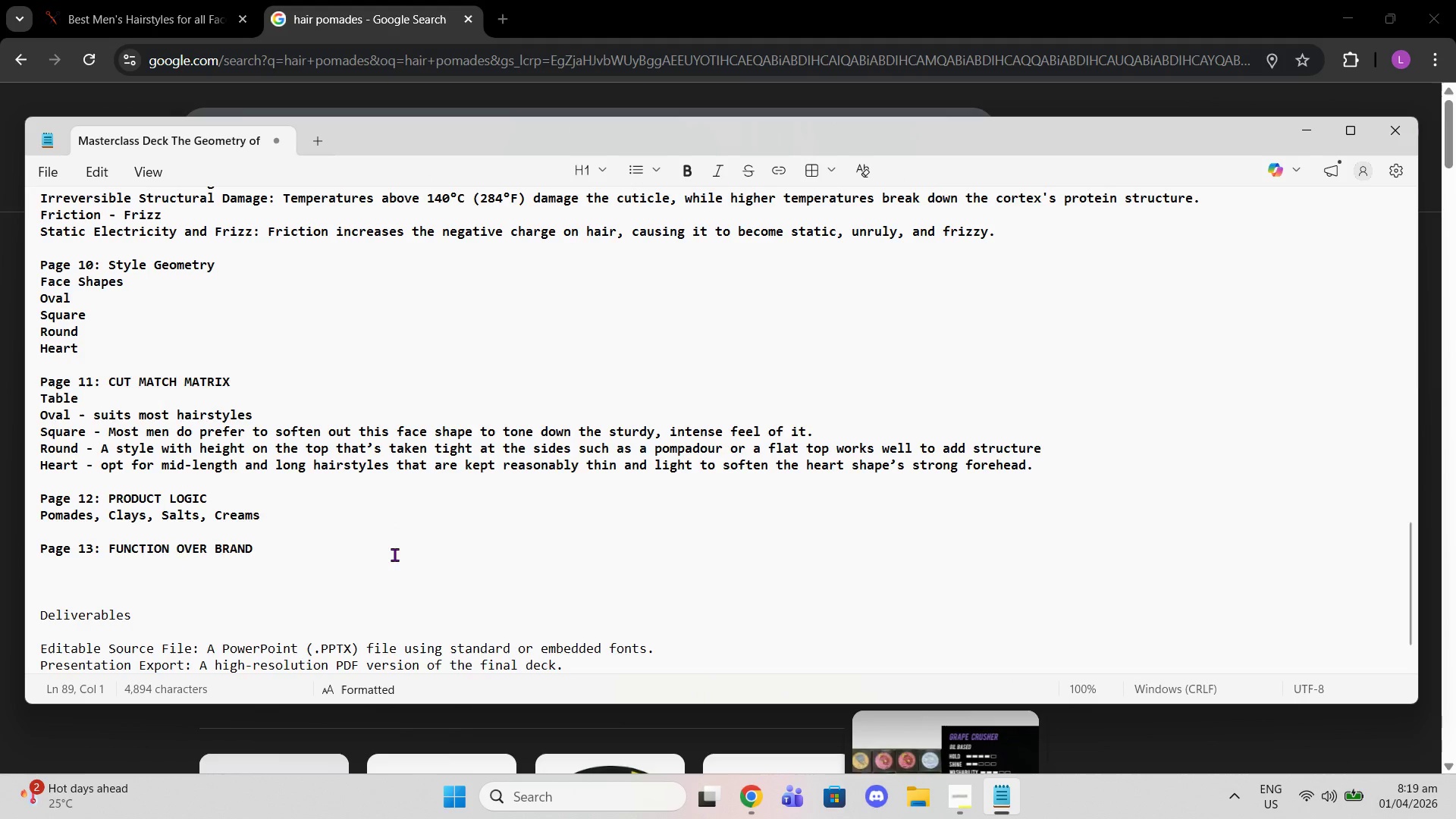 
type(Pomade - )
 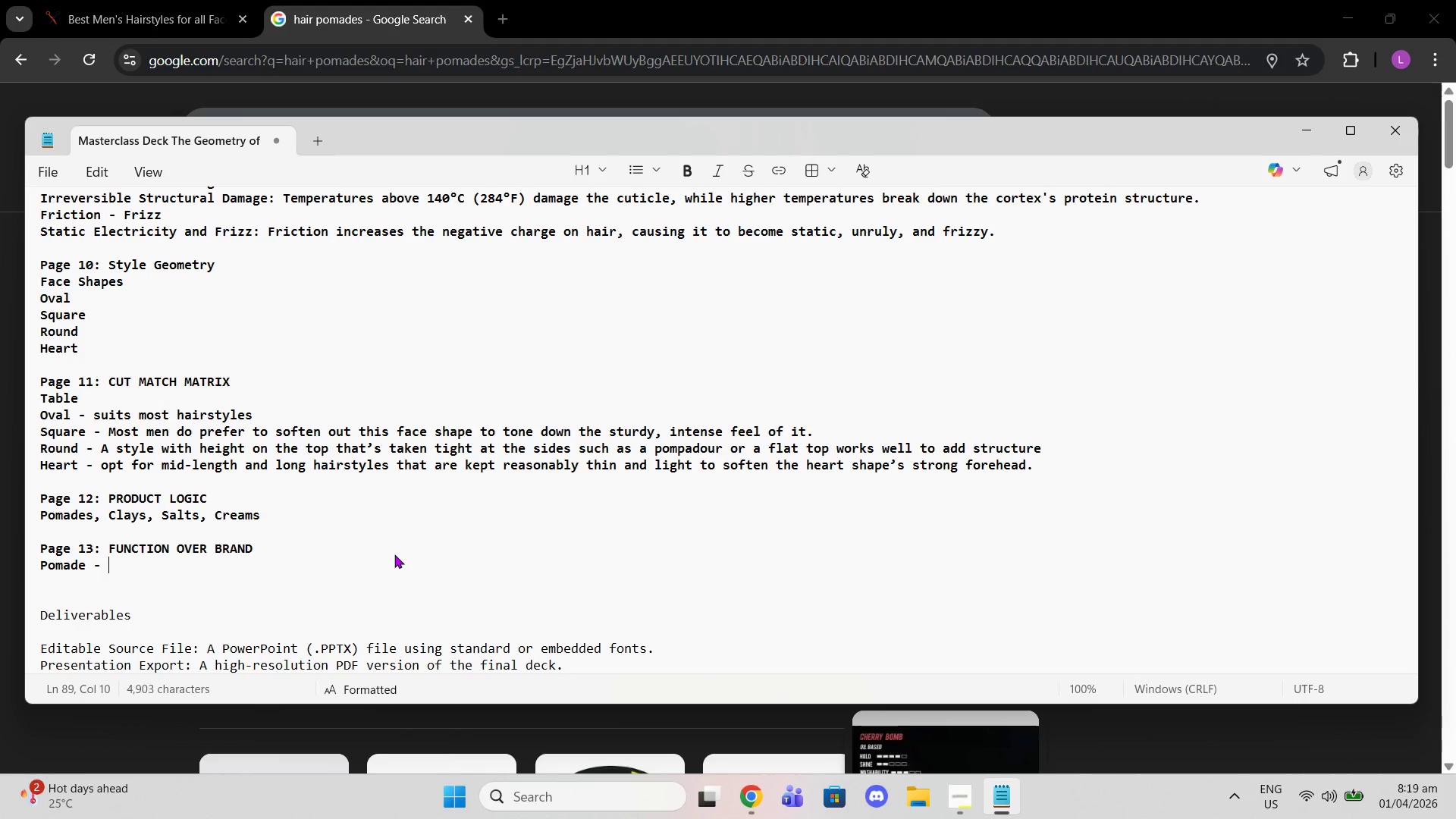 
key(Control+Shift+V)
 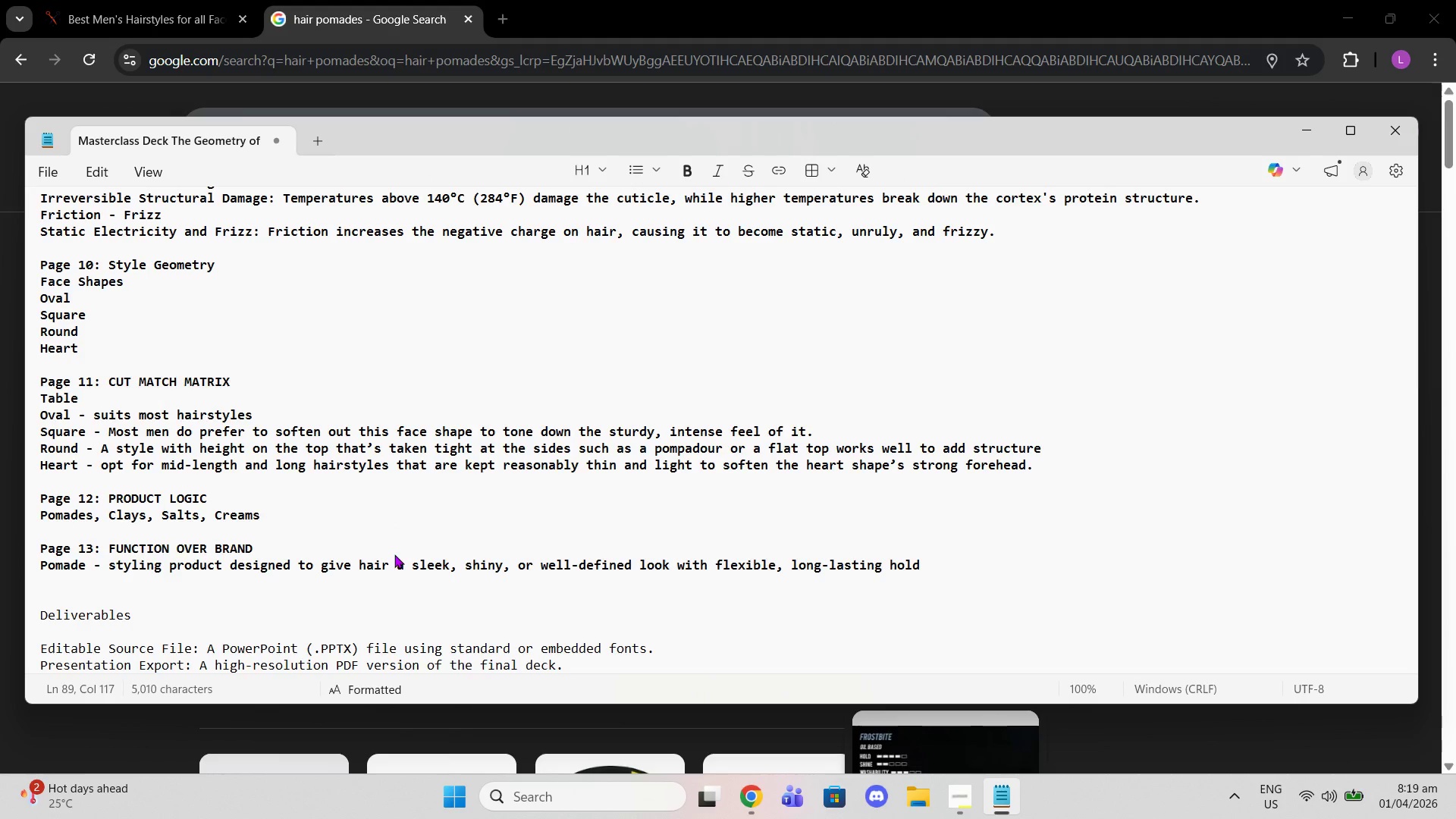 
key(Enter)
 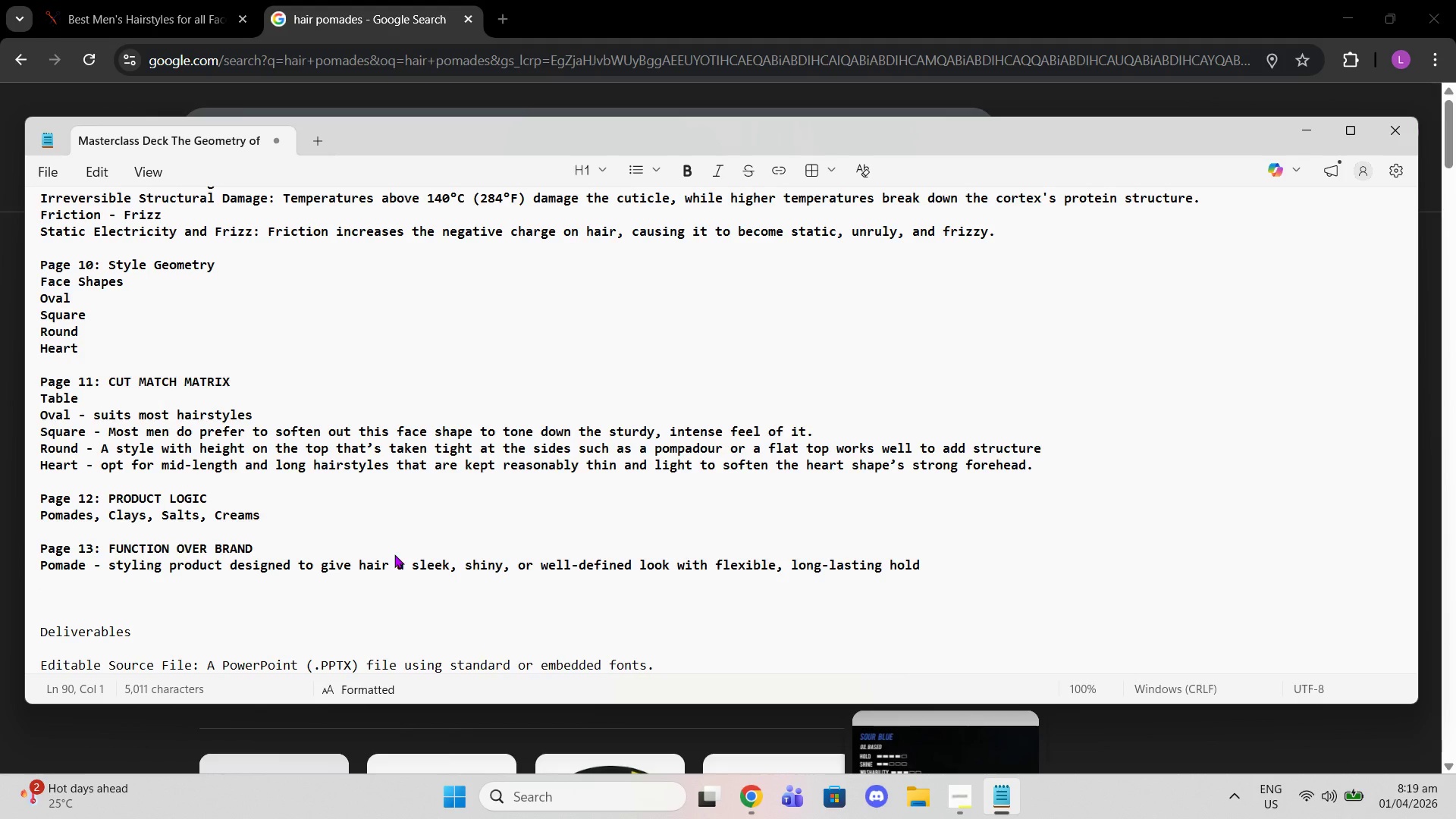 
wait(21.23)
 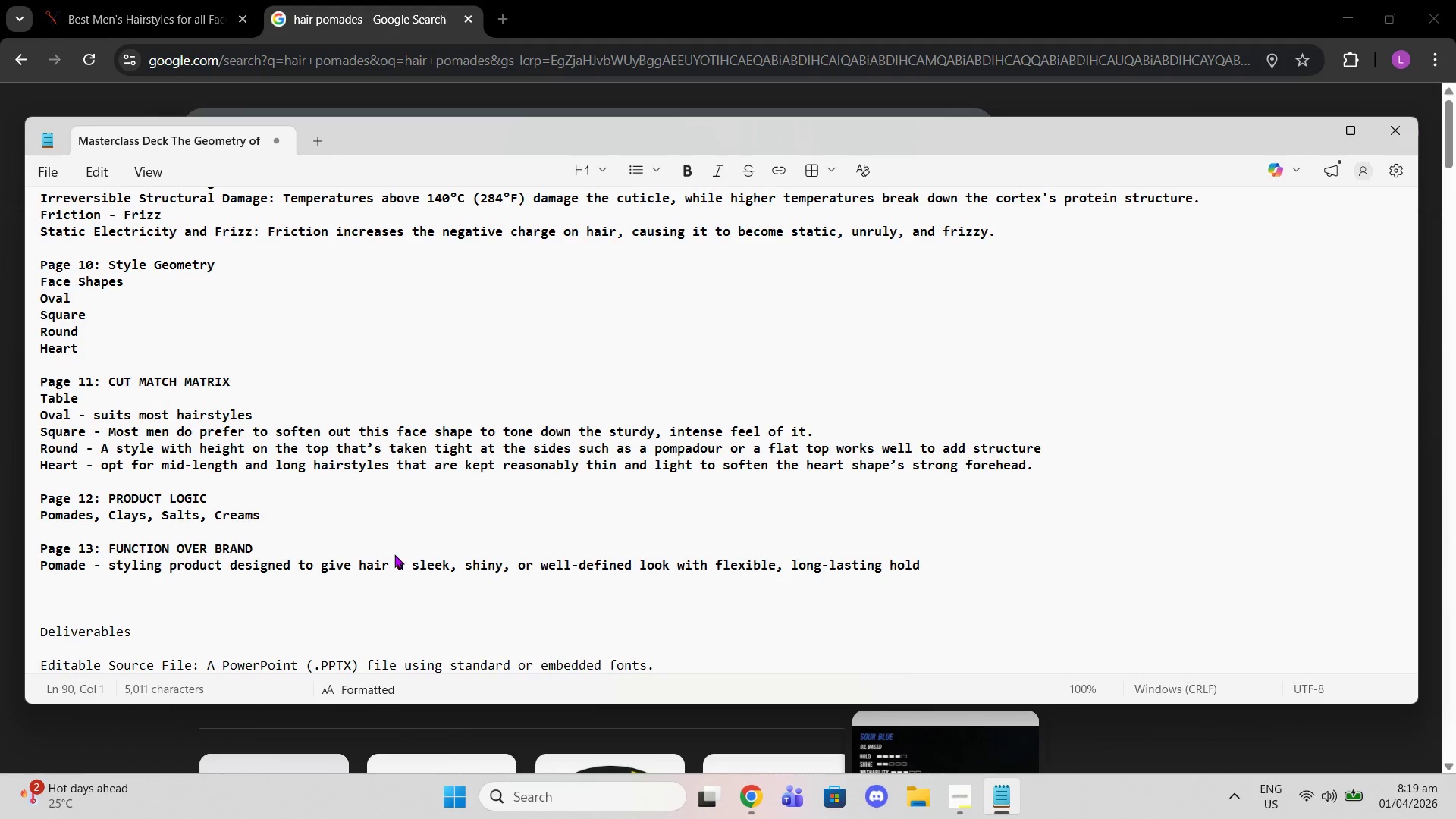 
left_click_drag(start_coordinate=[999, 576], to_coordinate=[990, 576])
 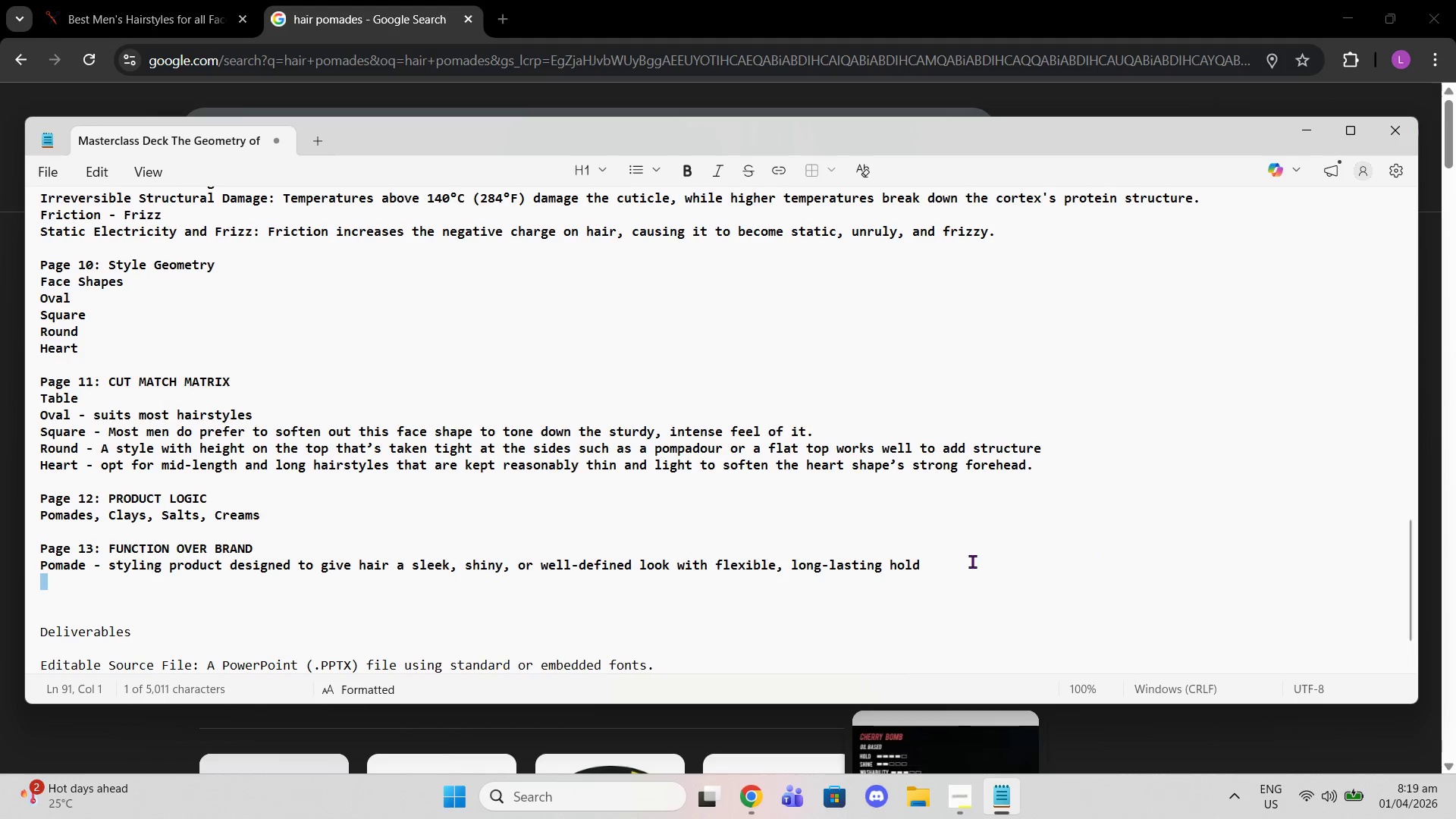 
double_click([971, 560])
 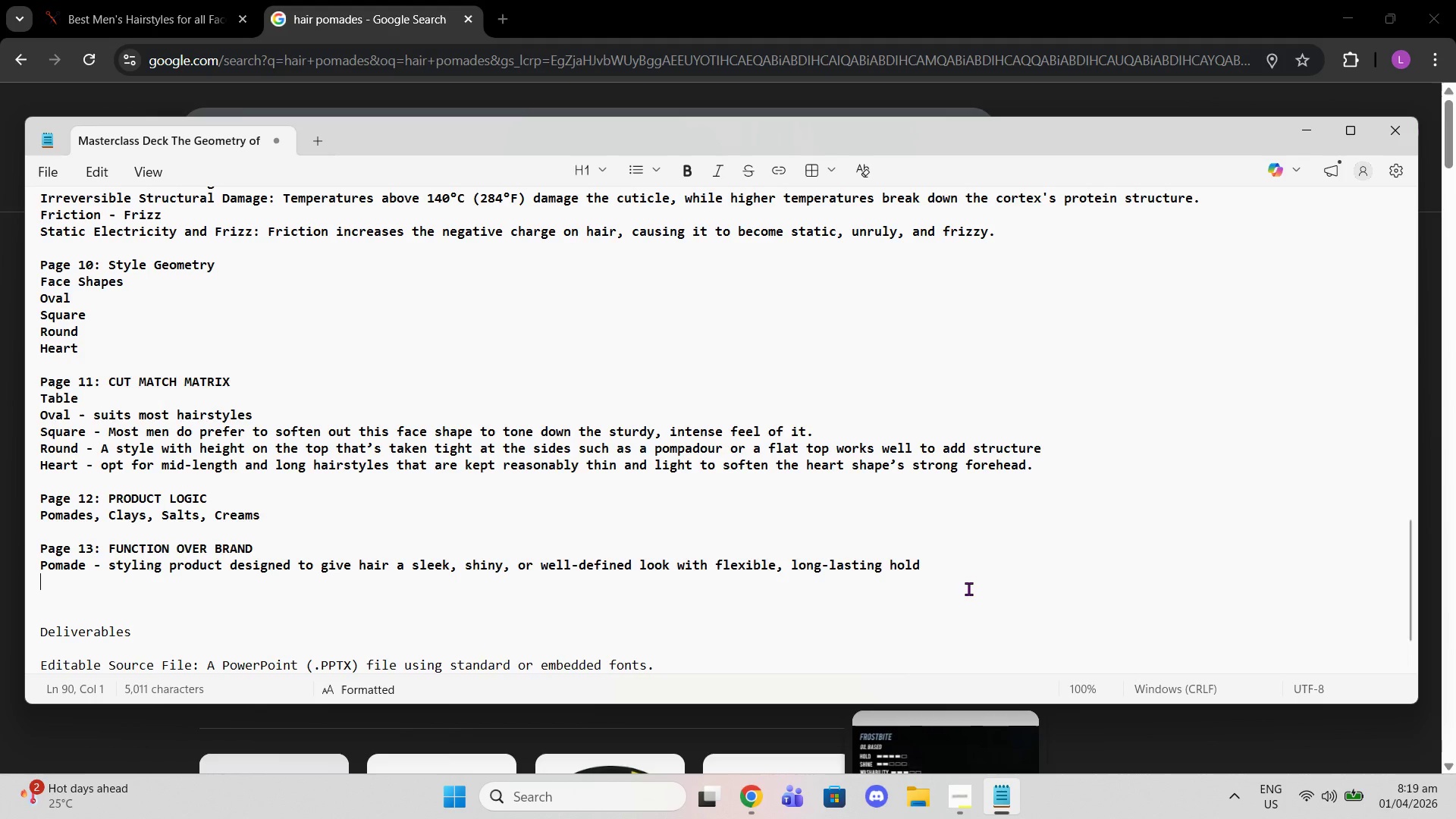 
type(Clay - )
 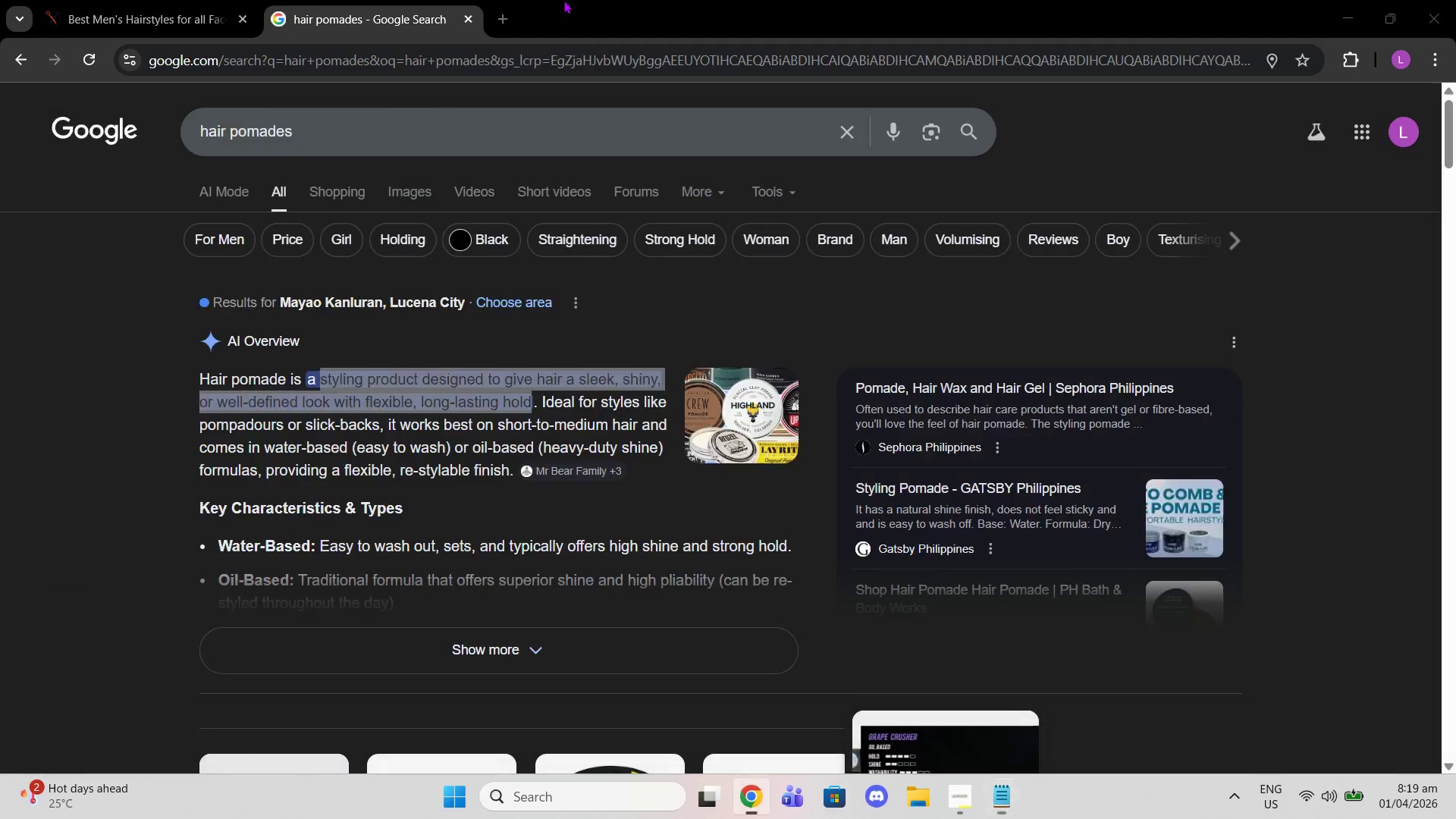 
left_click_drag(start_coordinate=[544, 126], to_coordinate=[0, 131])
 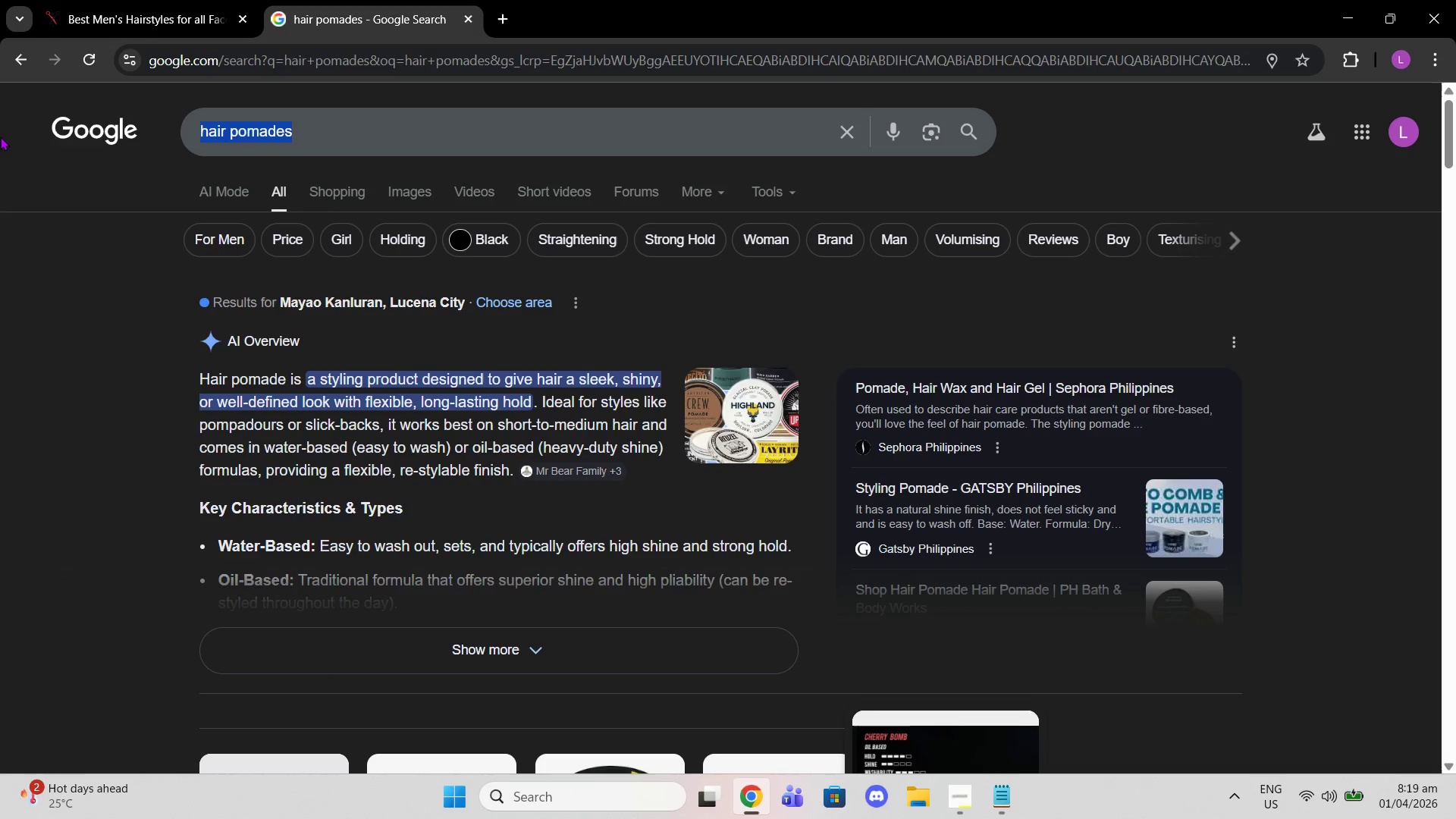 
type(hair clays)
 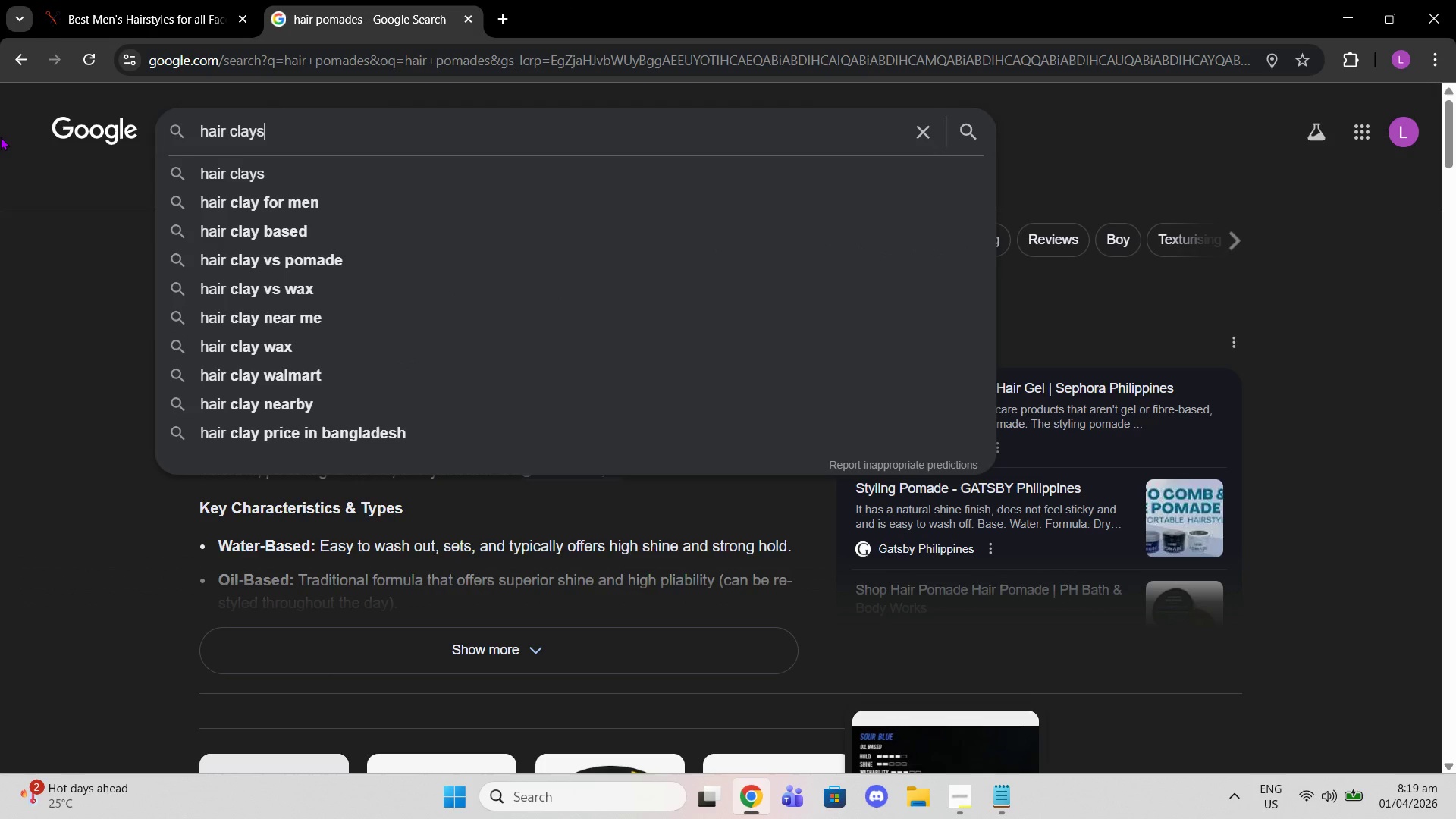 
key(Enter)
 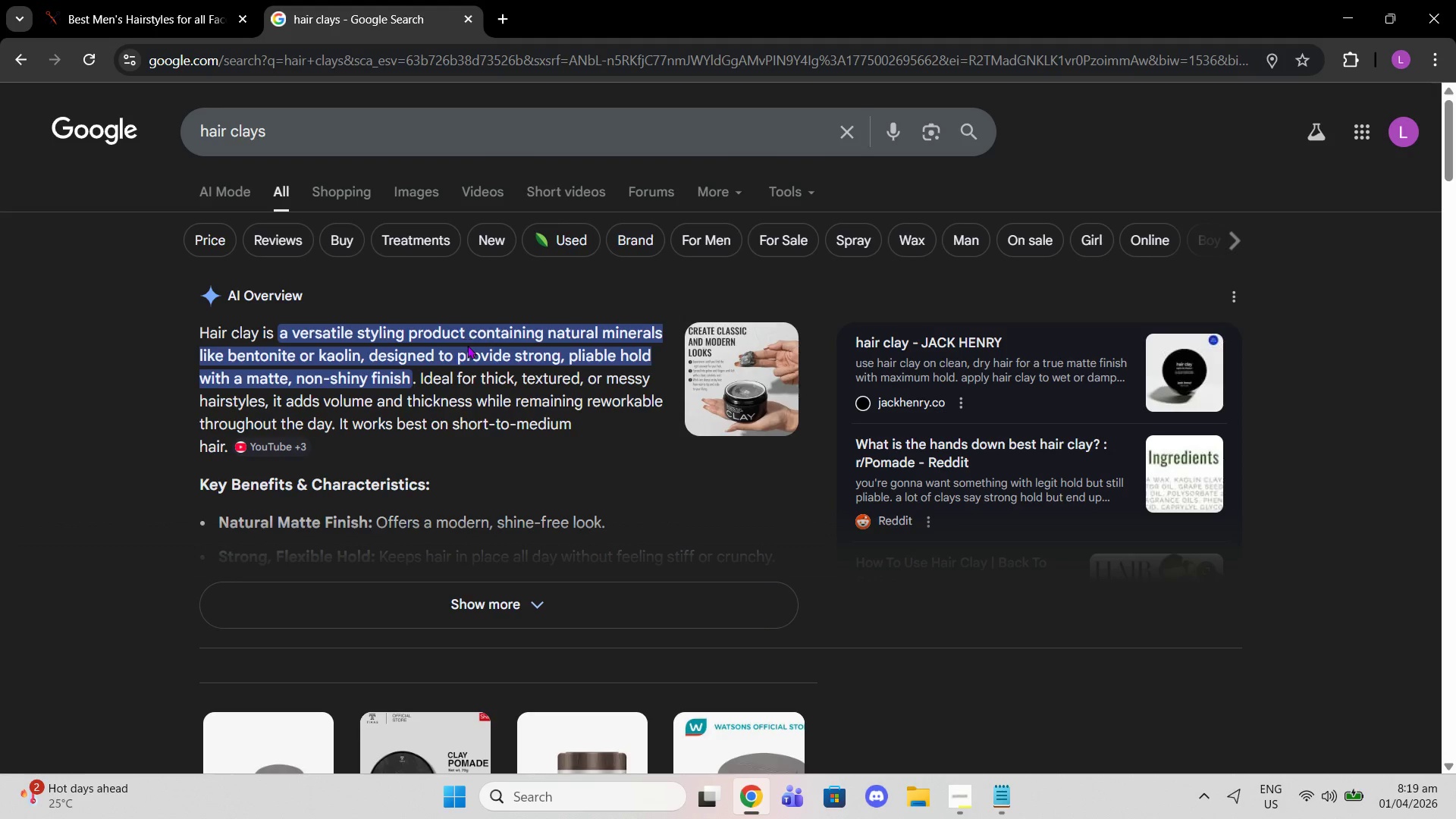 
wait(7.36)
 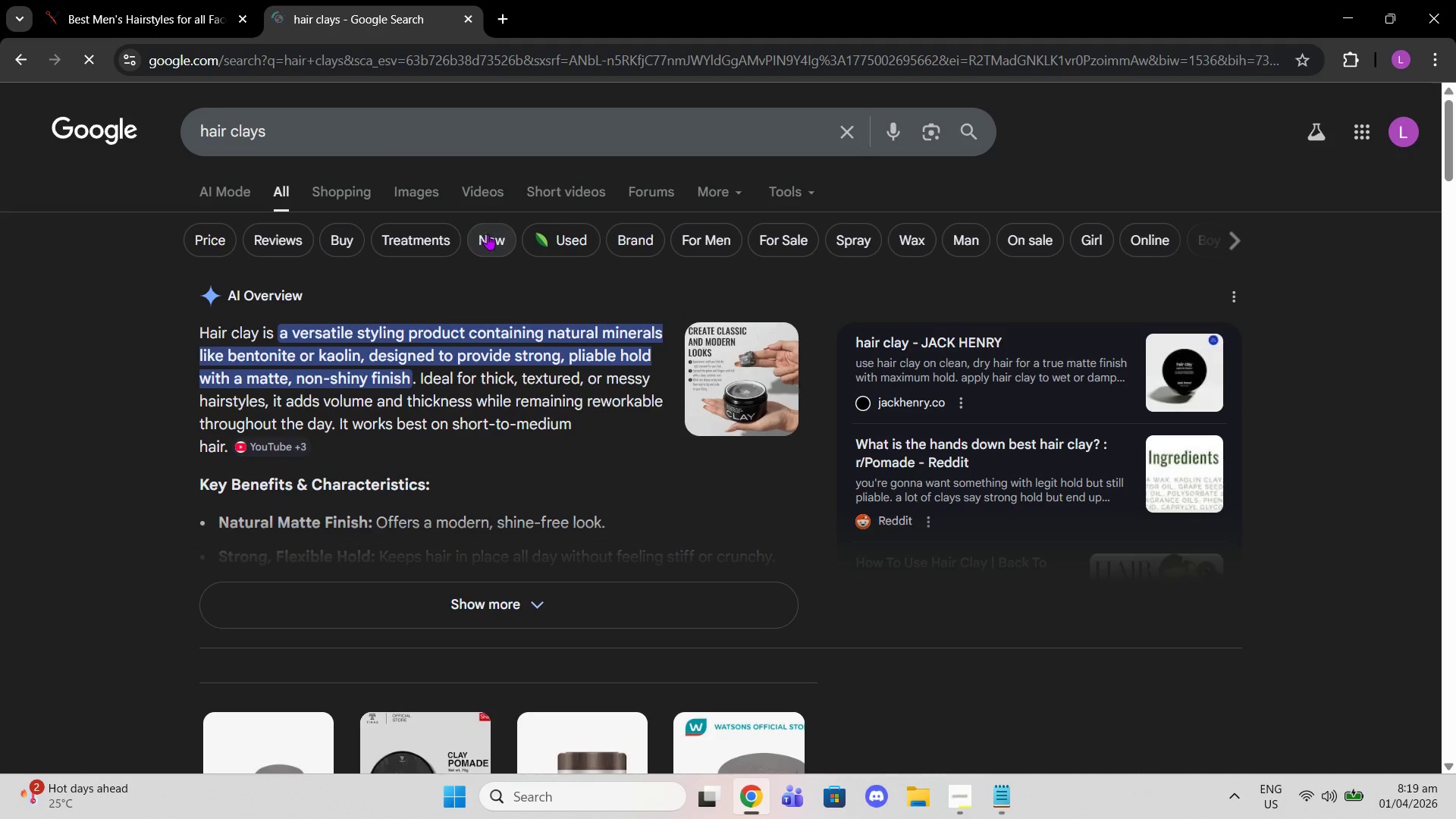 
left_click_drag(start_coordinate=[372, 352], to_coordinate=[410, 378])
 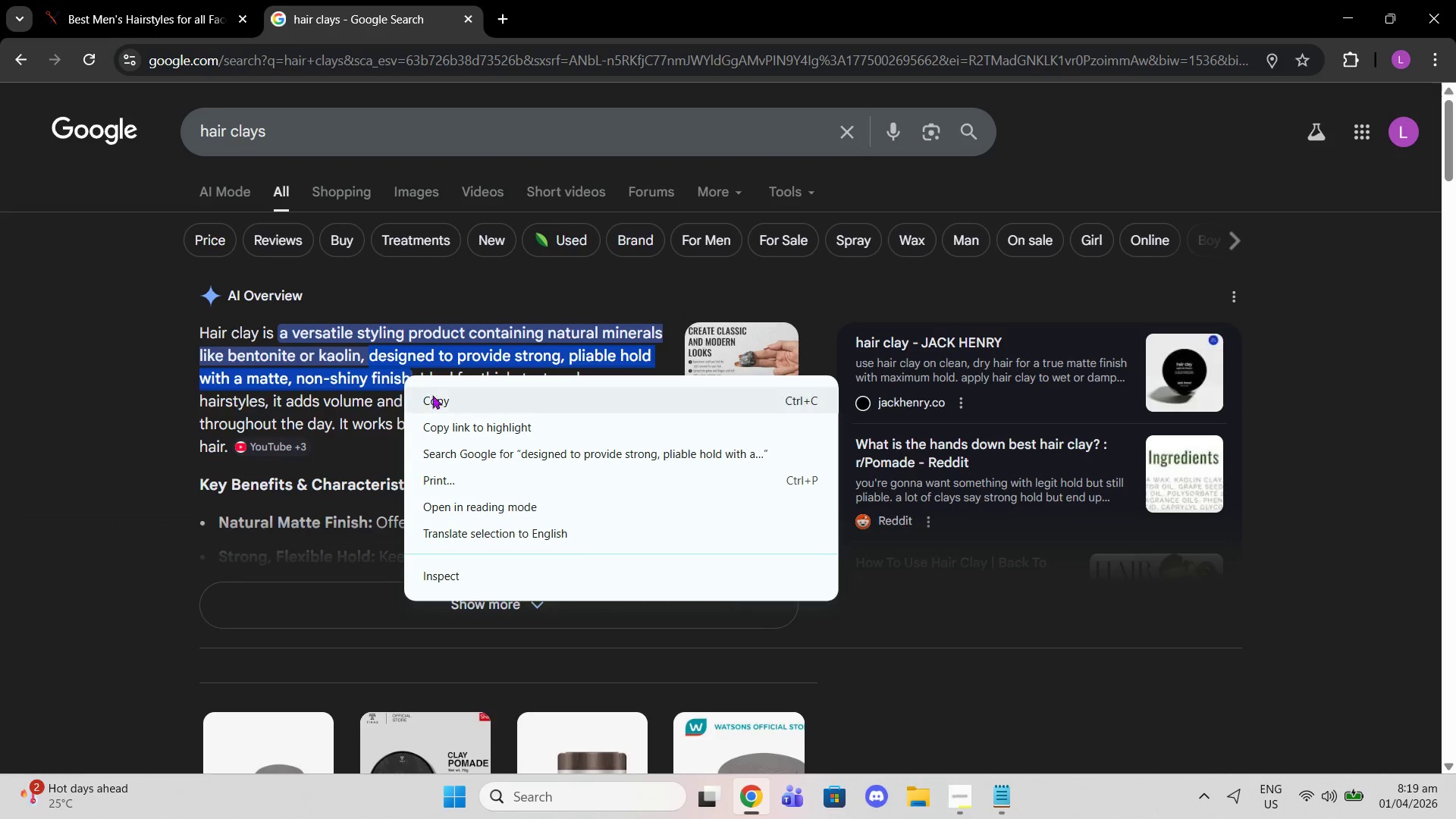 
left_click([438, 400])
 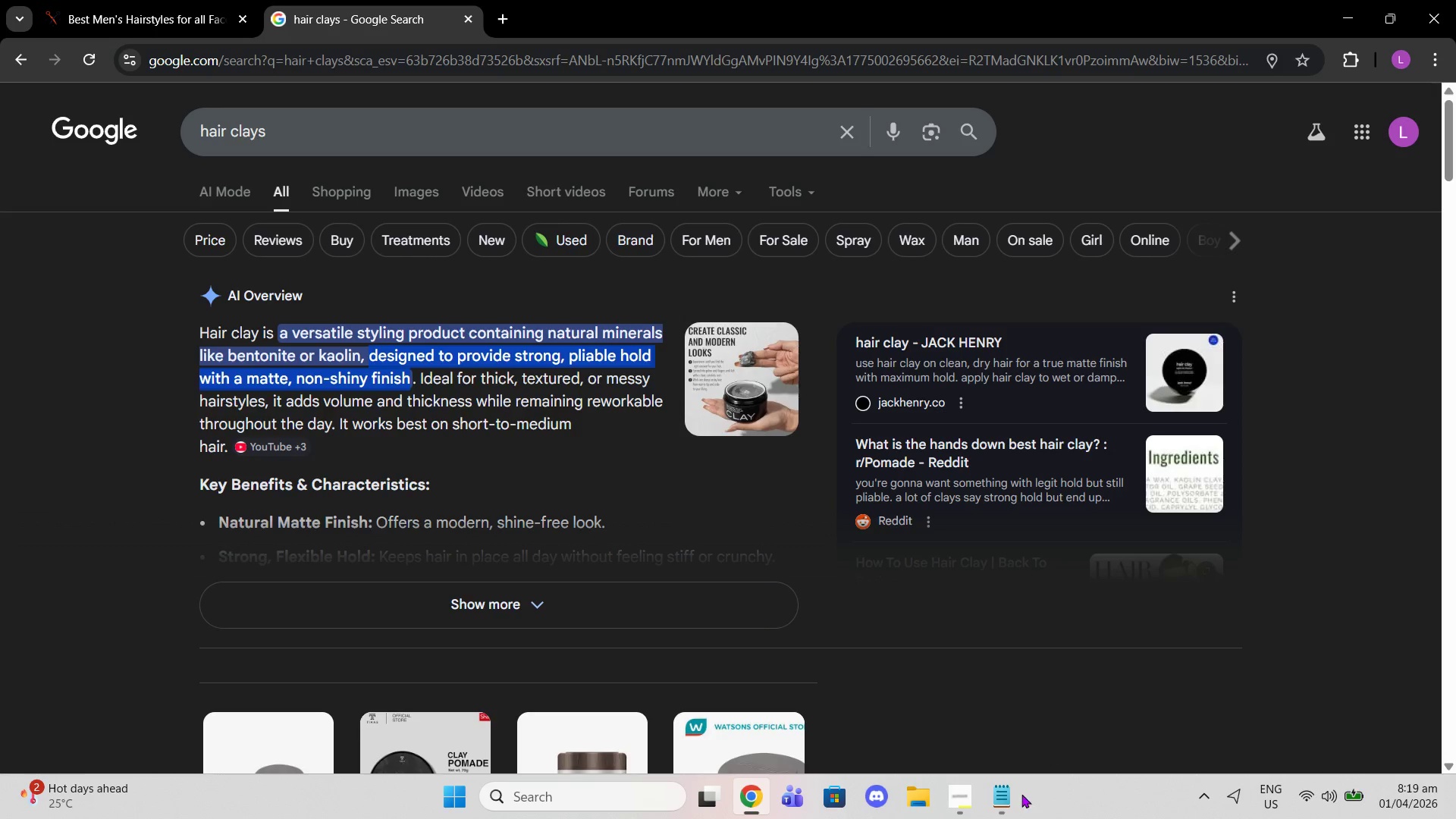 
left_click([1005, 802])
 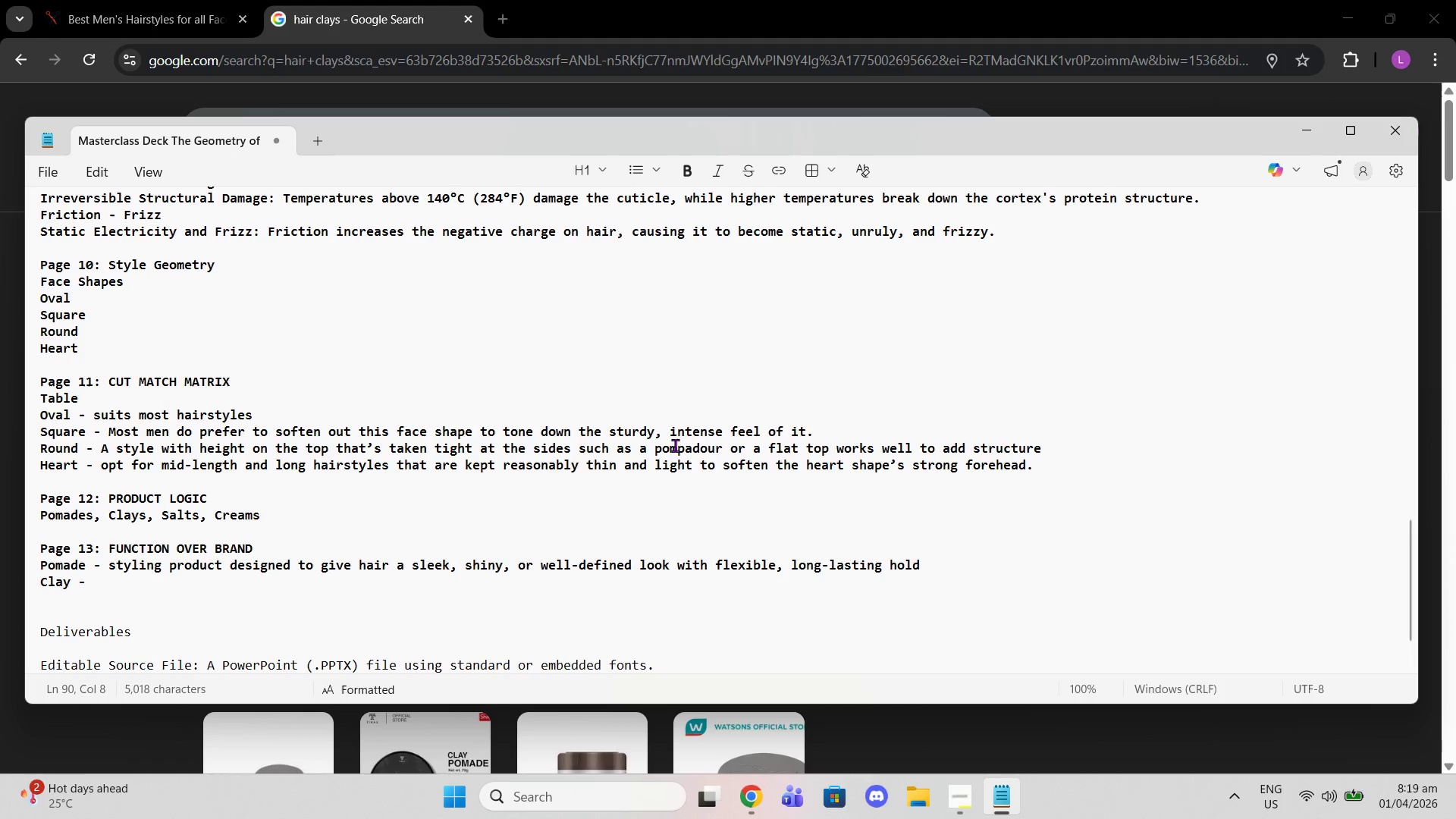 
key(Control+ControlLeft)
 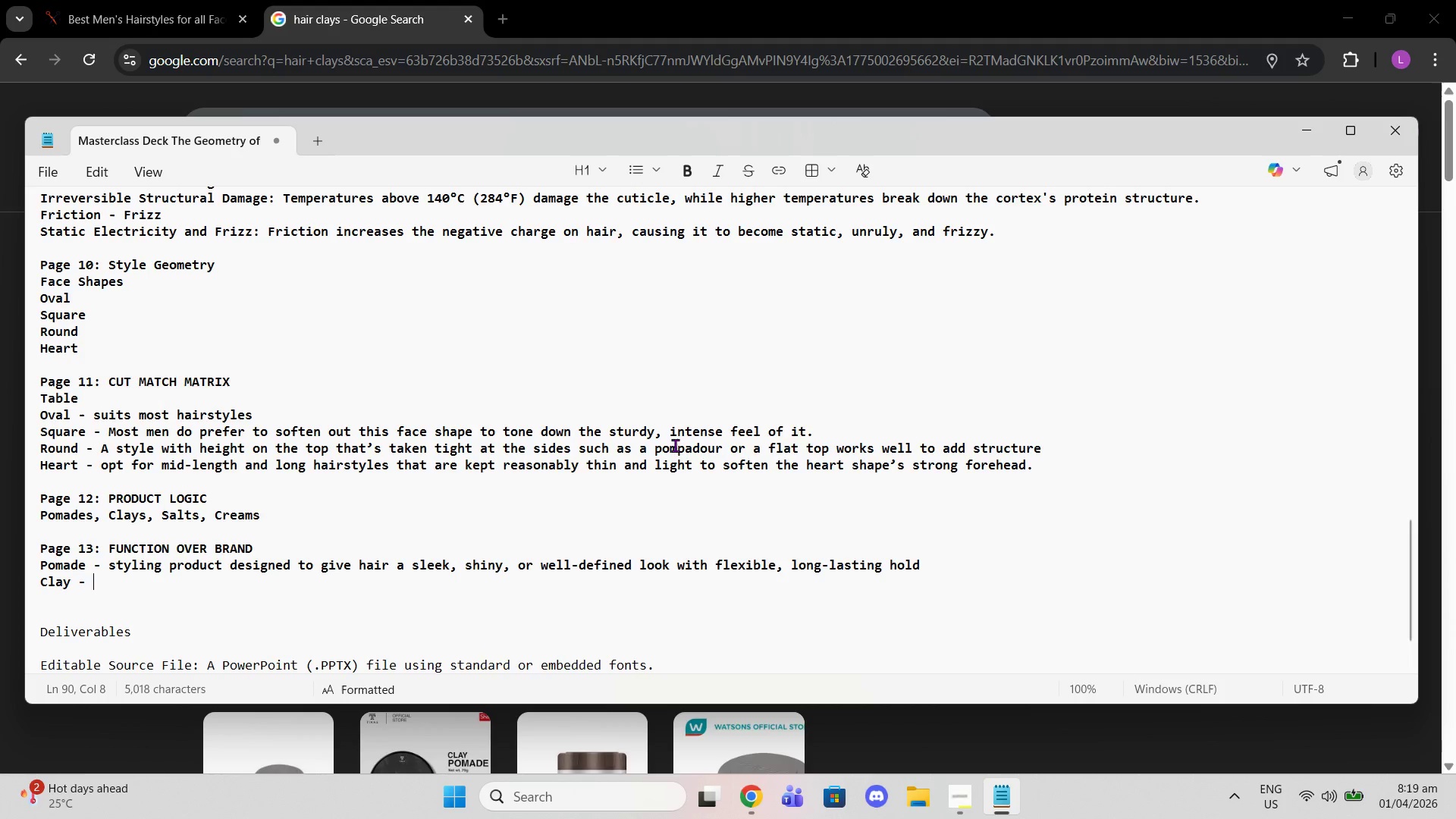 
key(Control+Shift+ShiftLeft)
 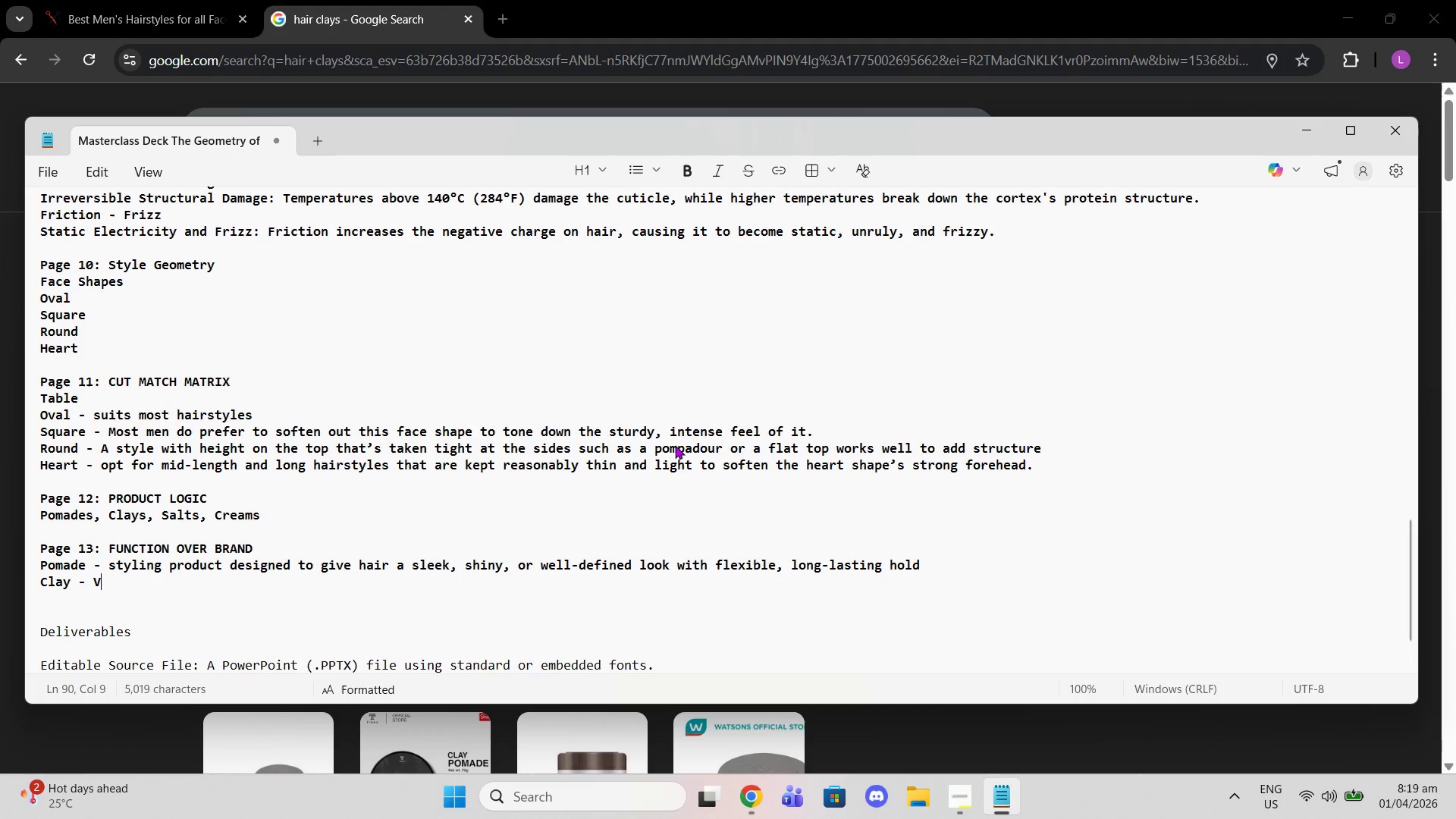 
key(Shift+V)
 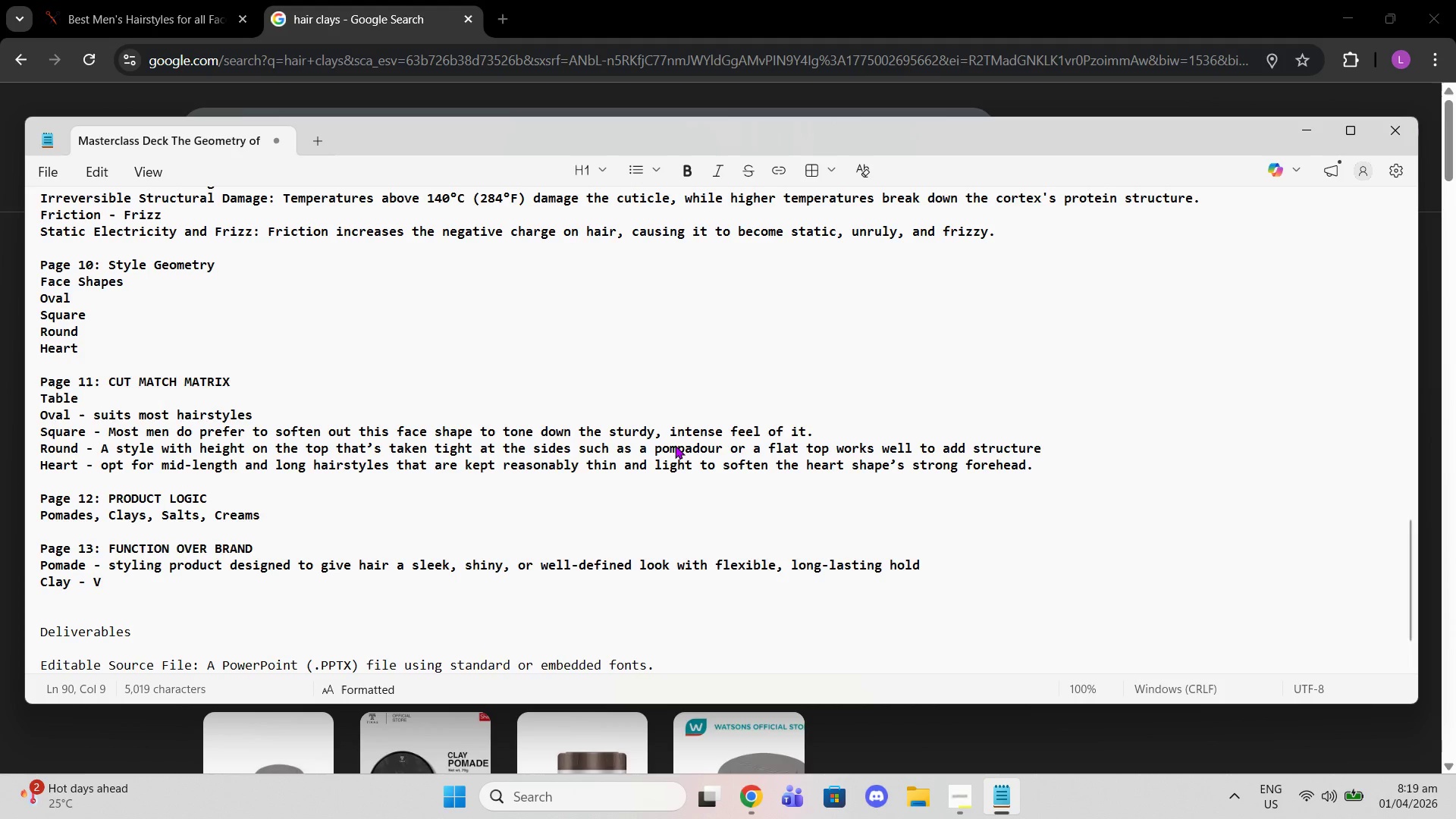 
key(Backspace)
 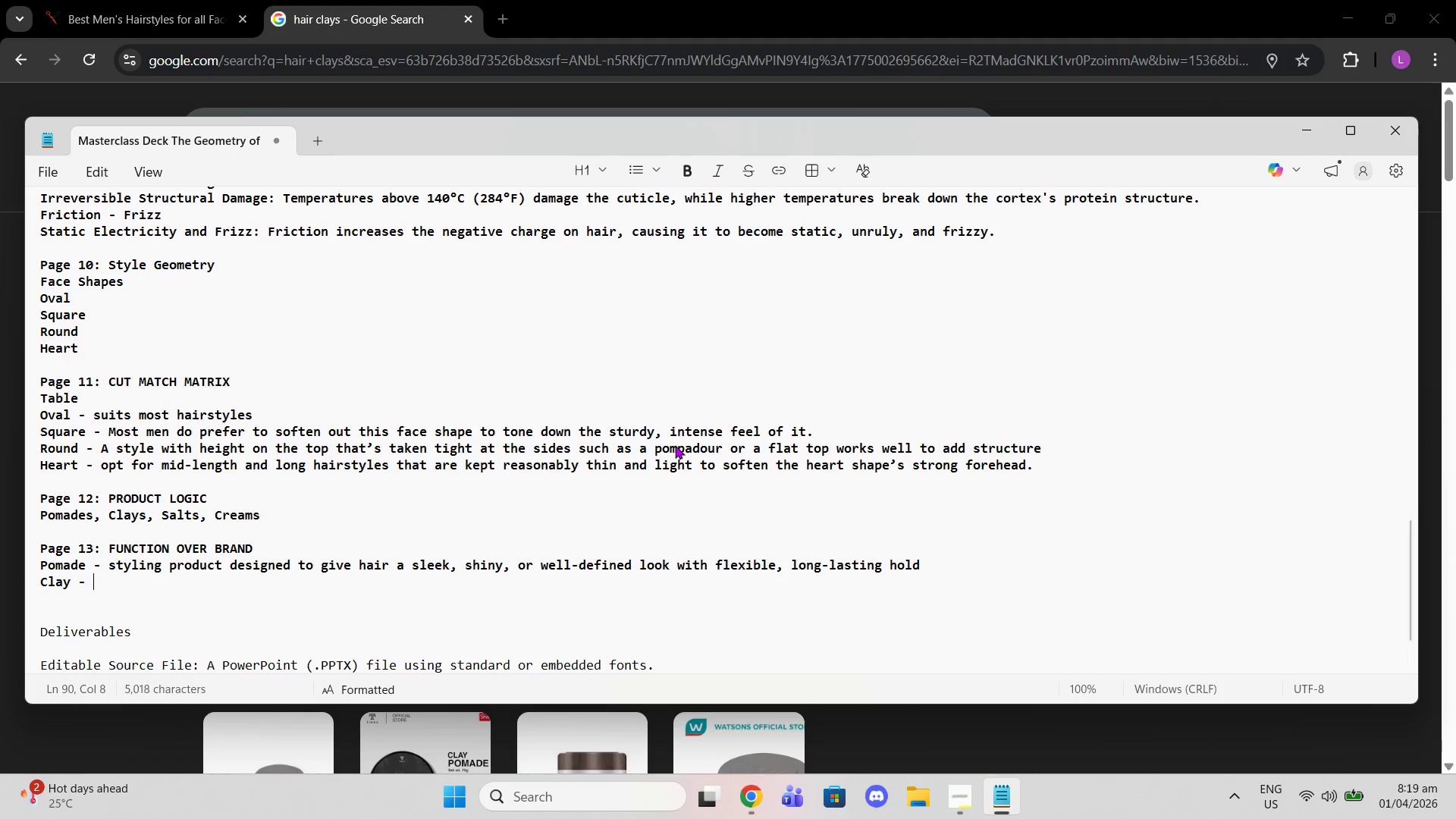 
key(Control+V)
 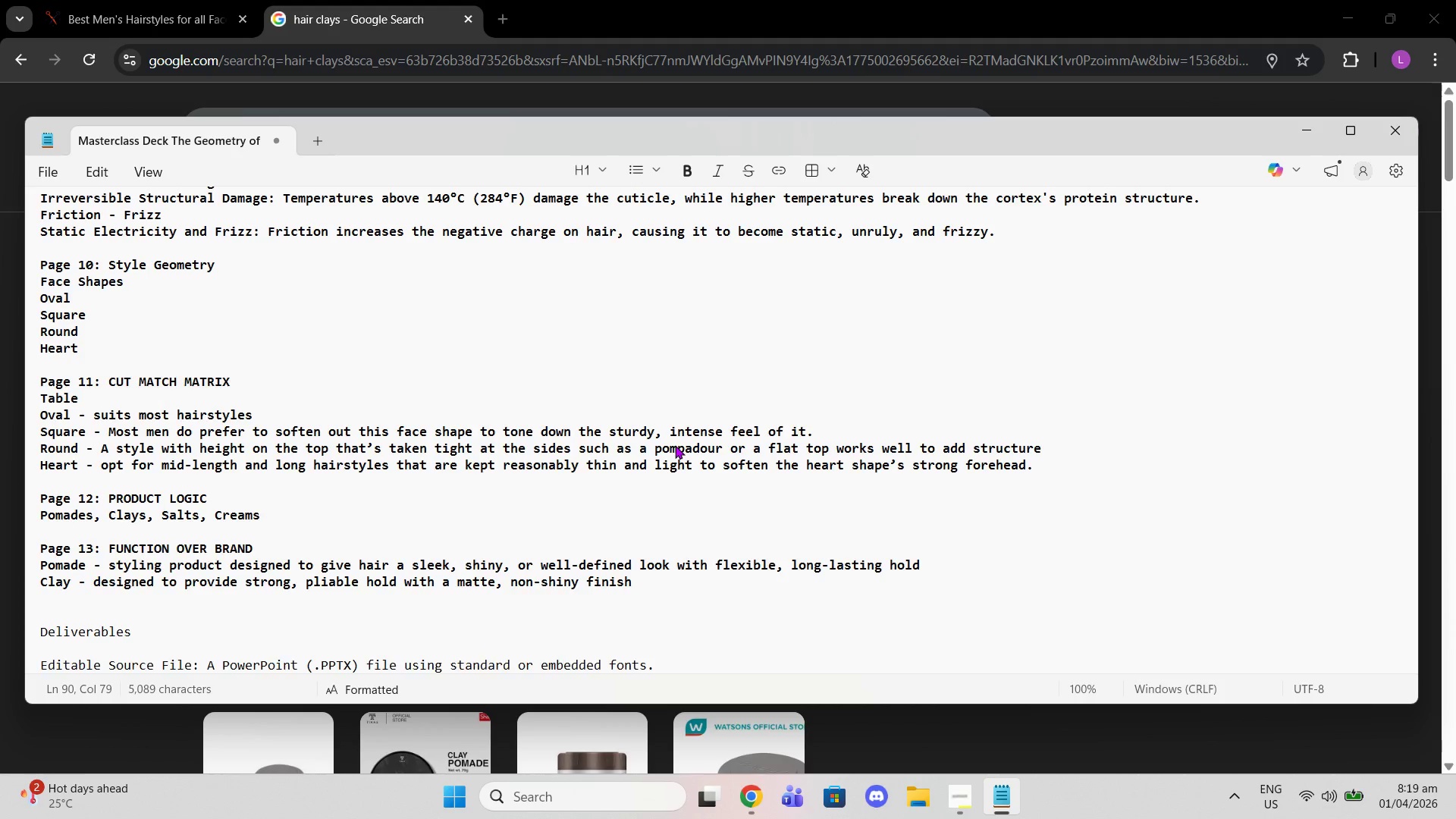 
key(Enter)
 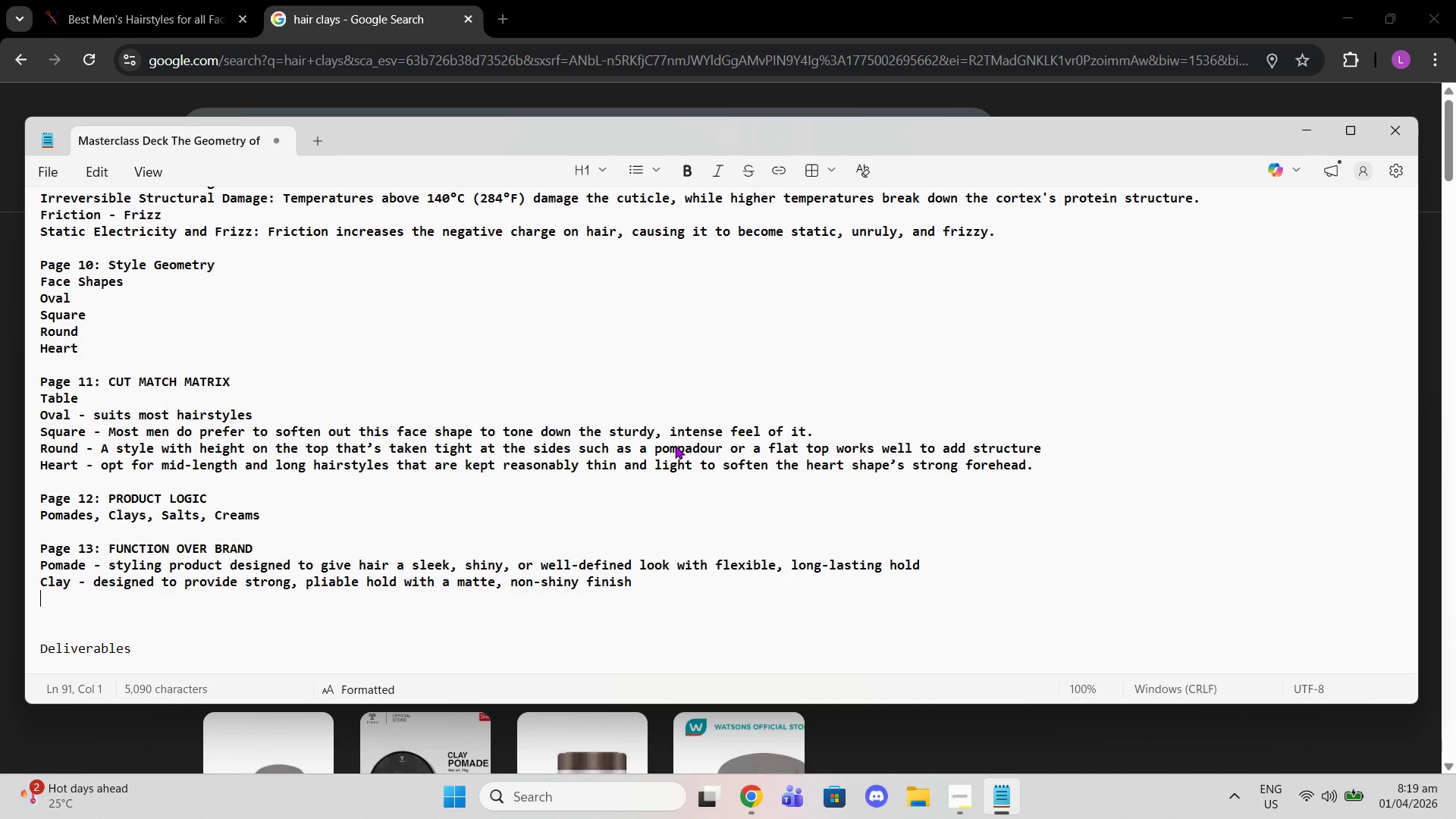 
type(Sa;ts)
key(Backspace)
key(Backspace)
key(Backspace)
type(lts)
 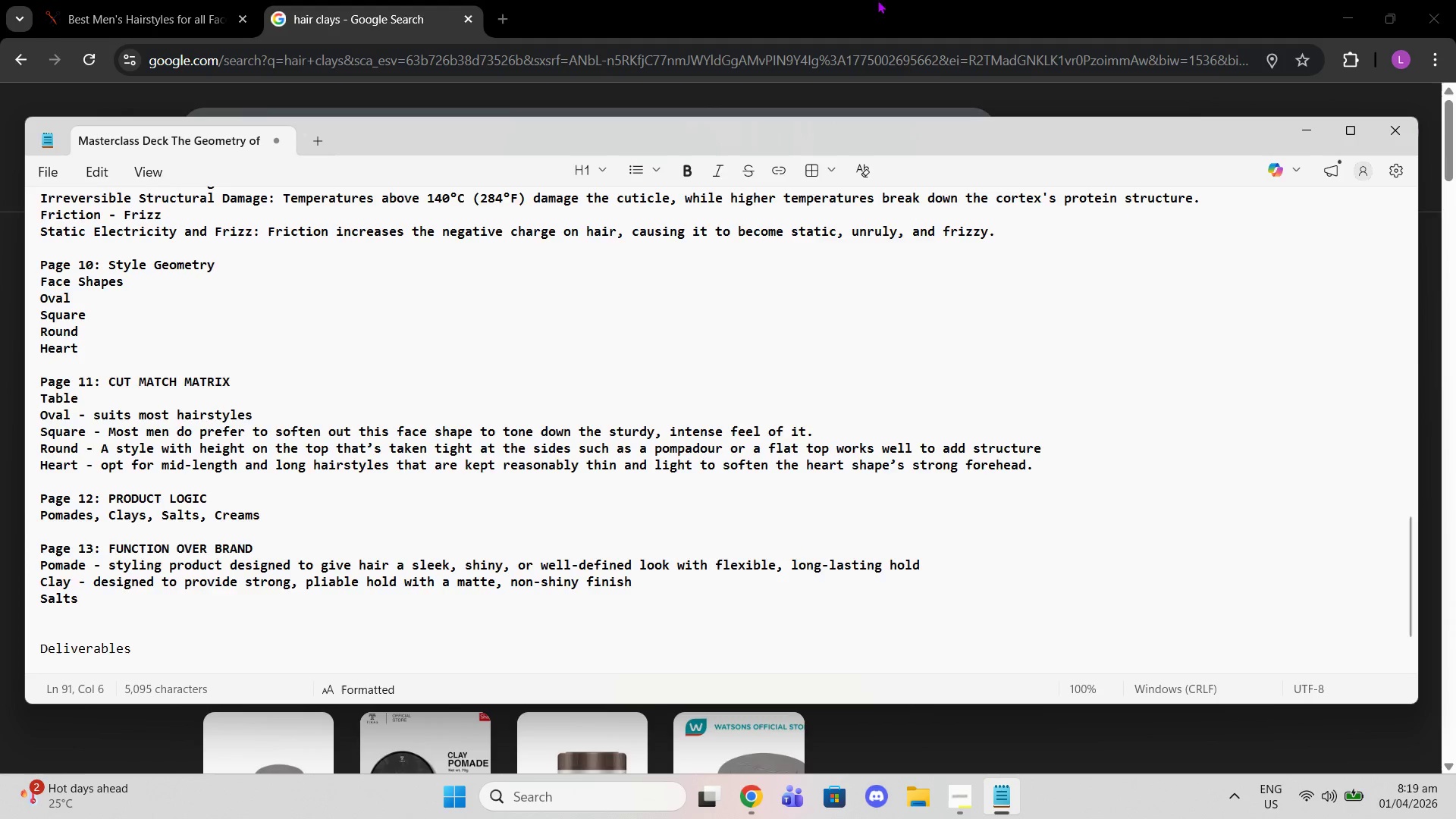 
left_click([824, 0])
 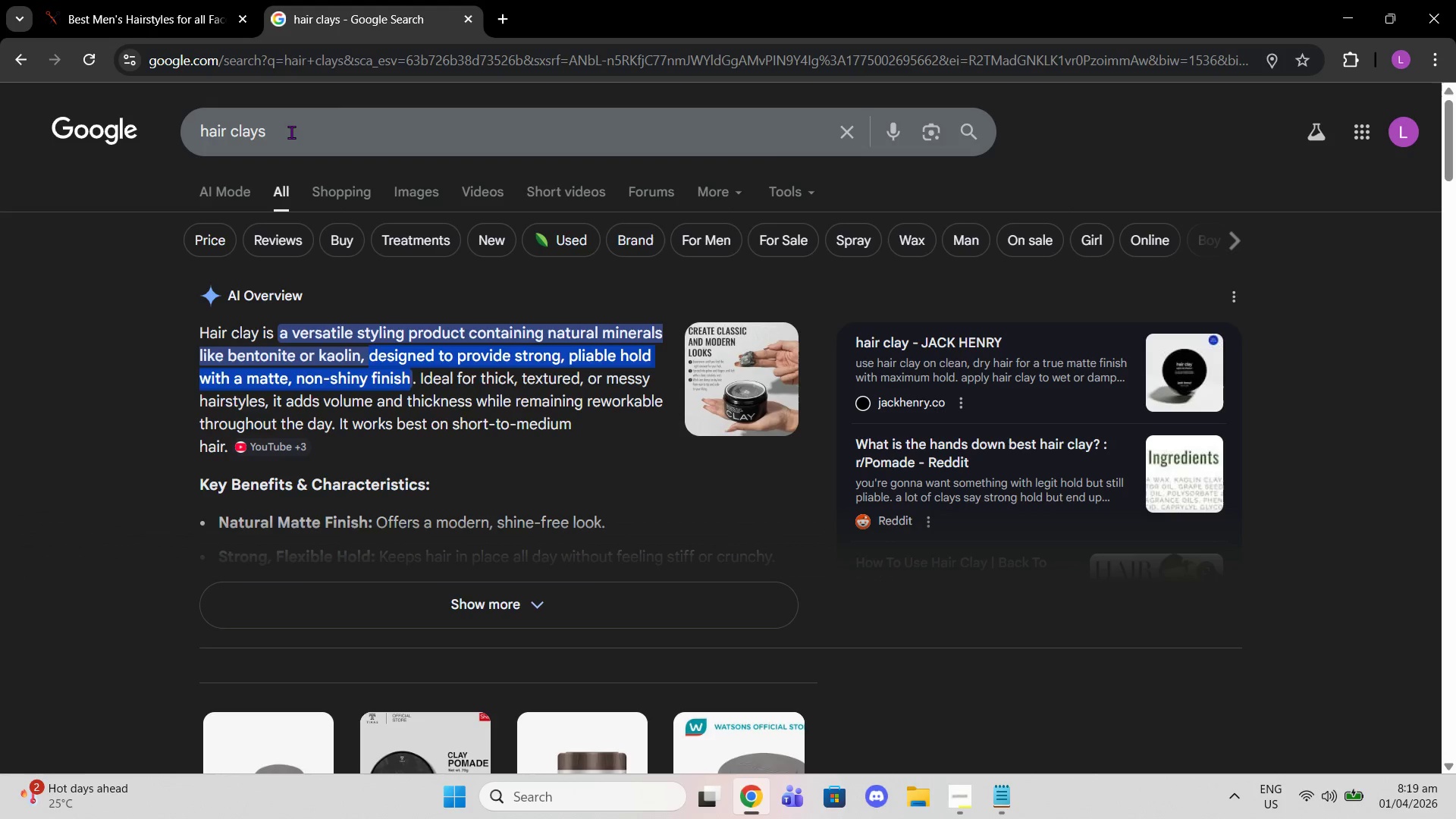 
left_click_drag(start_coordinate=[294, 132], to_coordinate=[229, 145])
 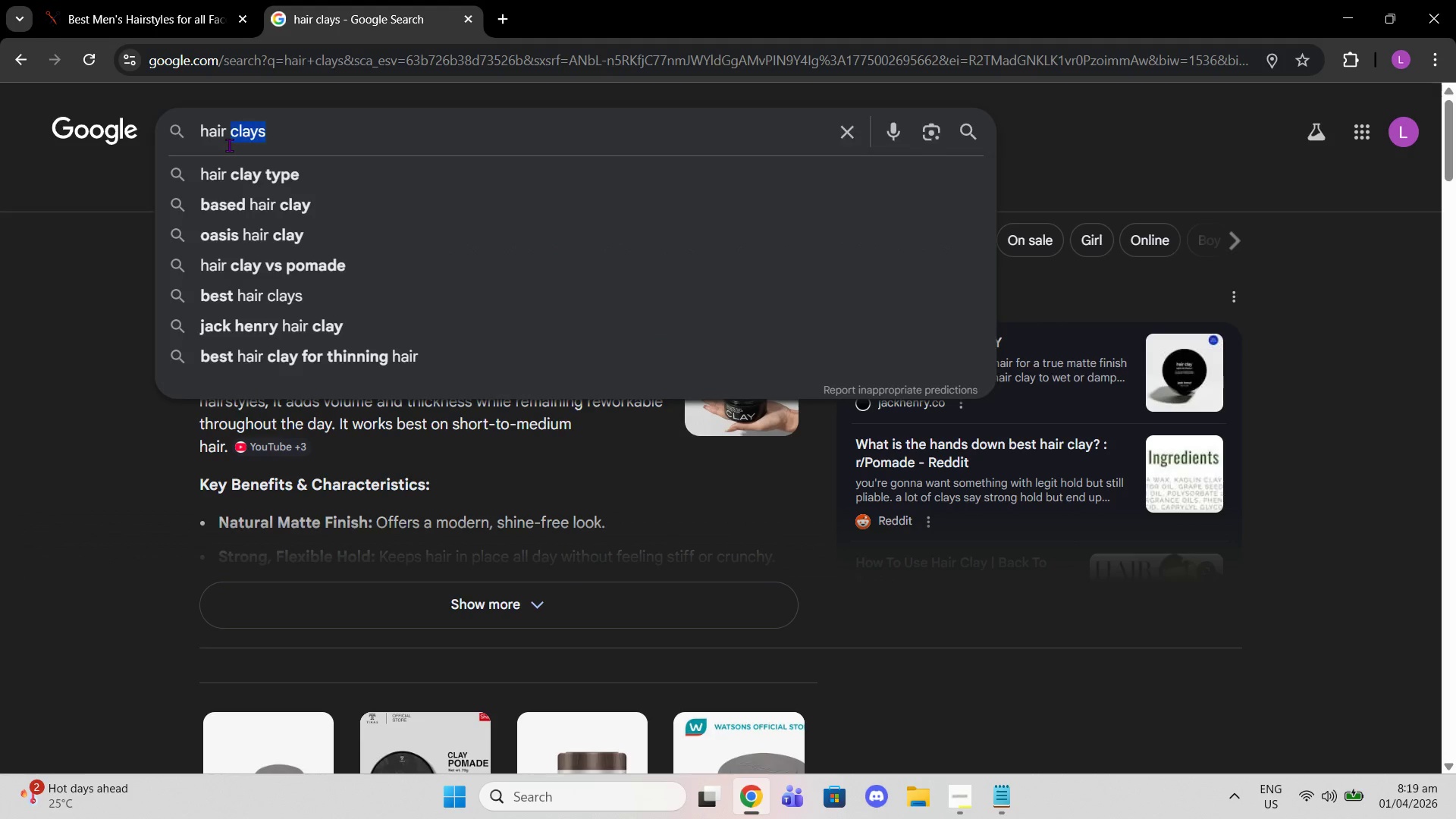 
type(salts)
 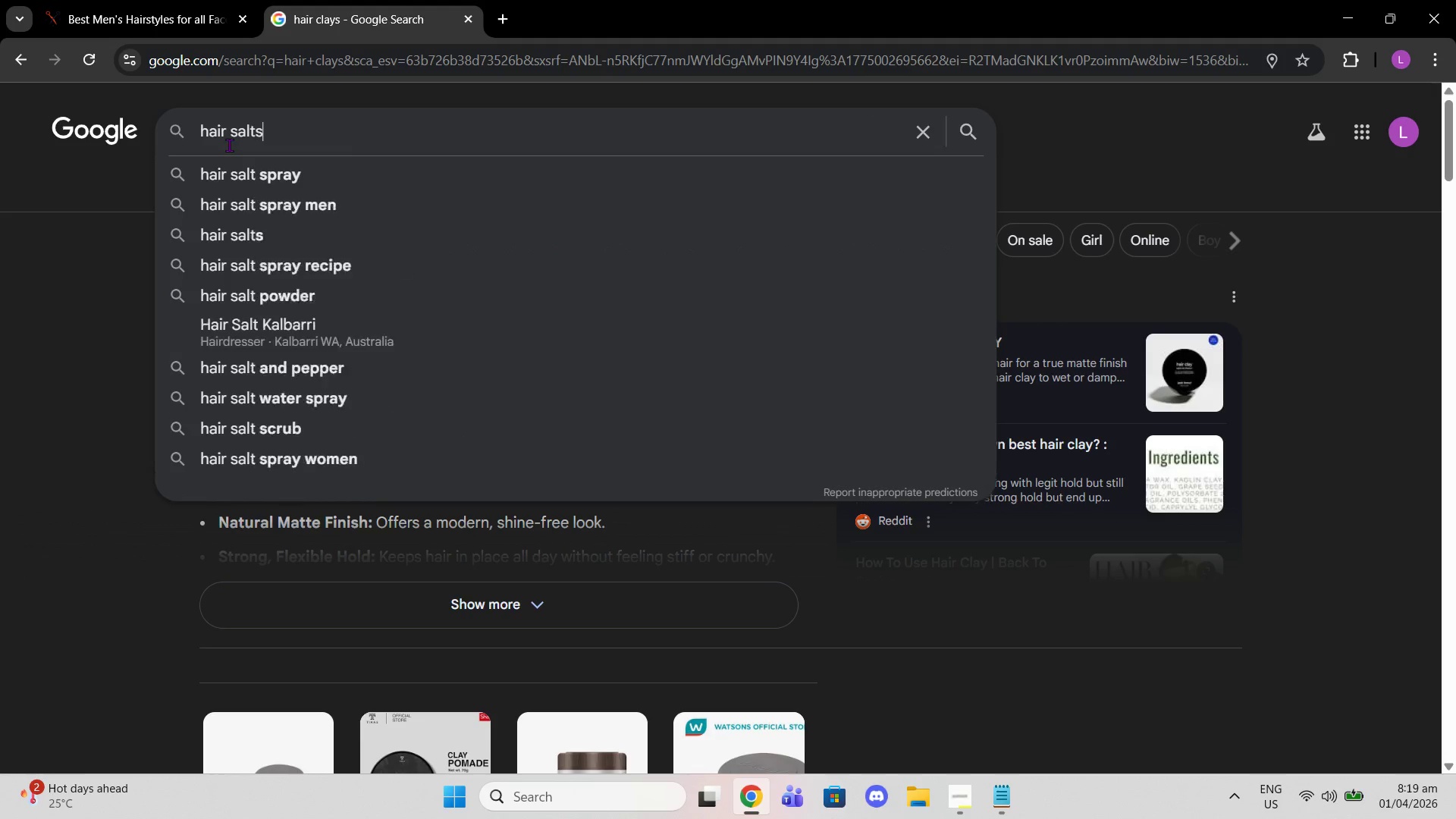 
key(Enter)
 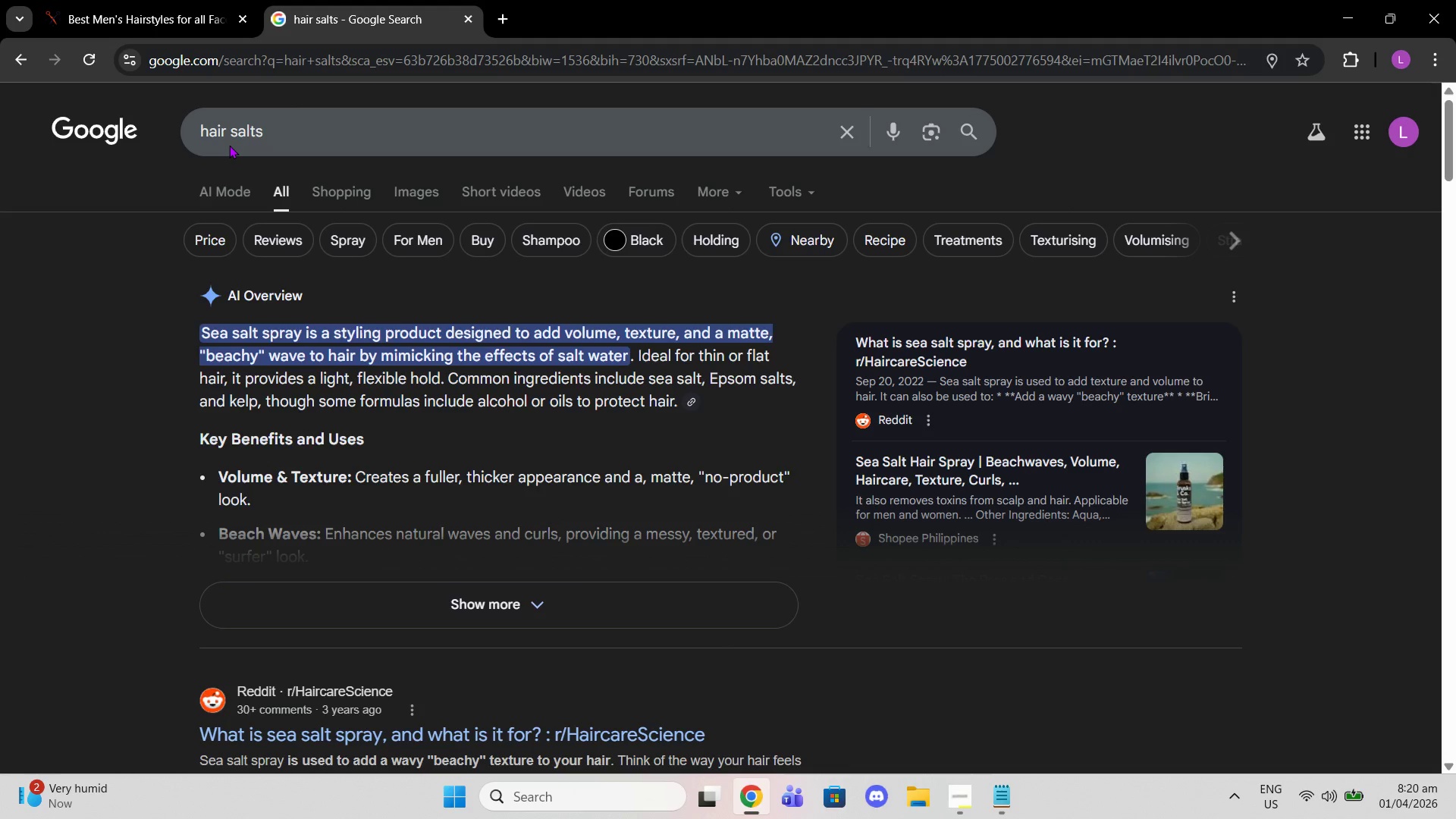 
wait(52.99)
 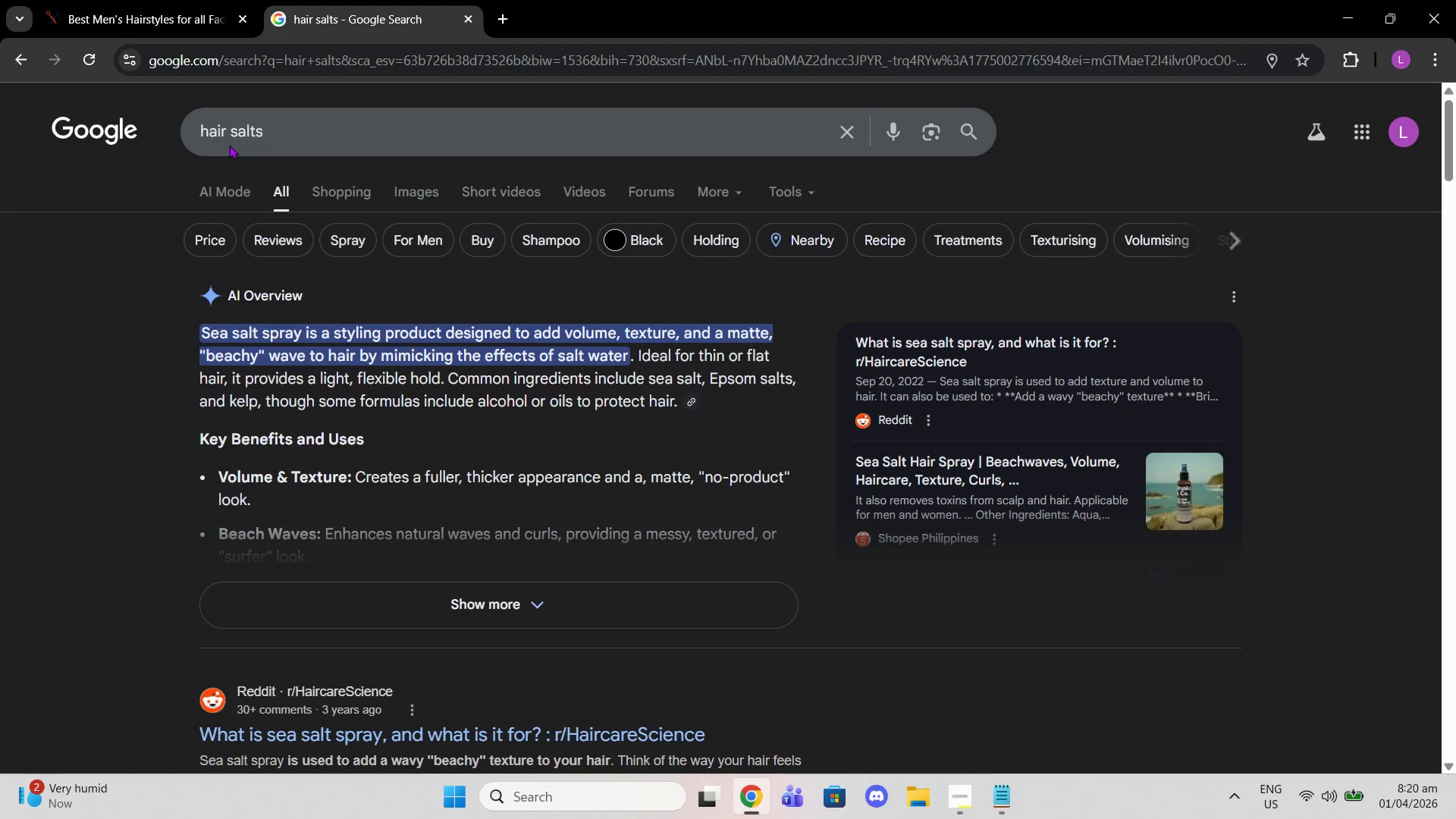 
left_click([484, 325])
 